 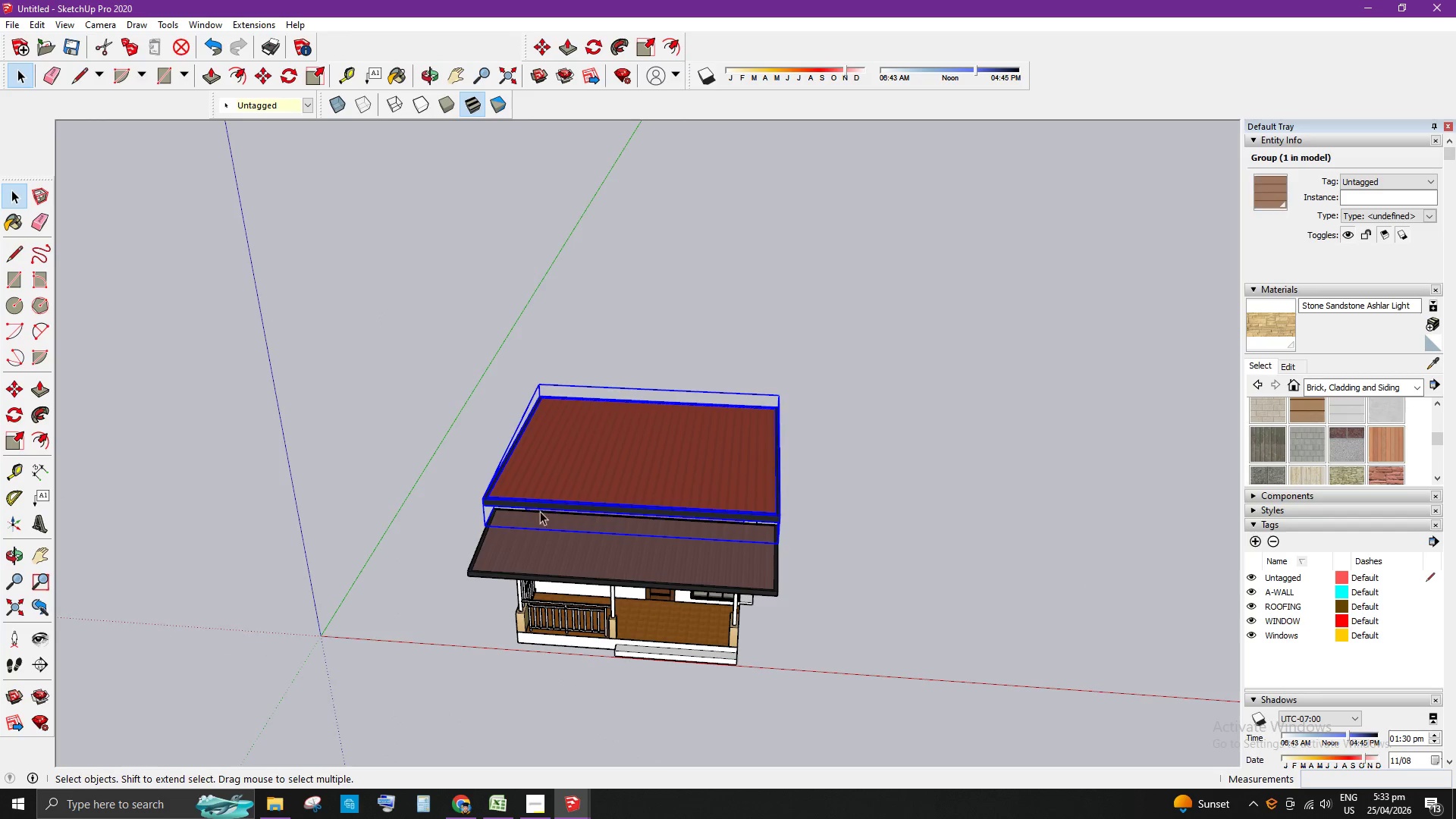 
left_click([544, 563])
 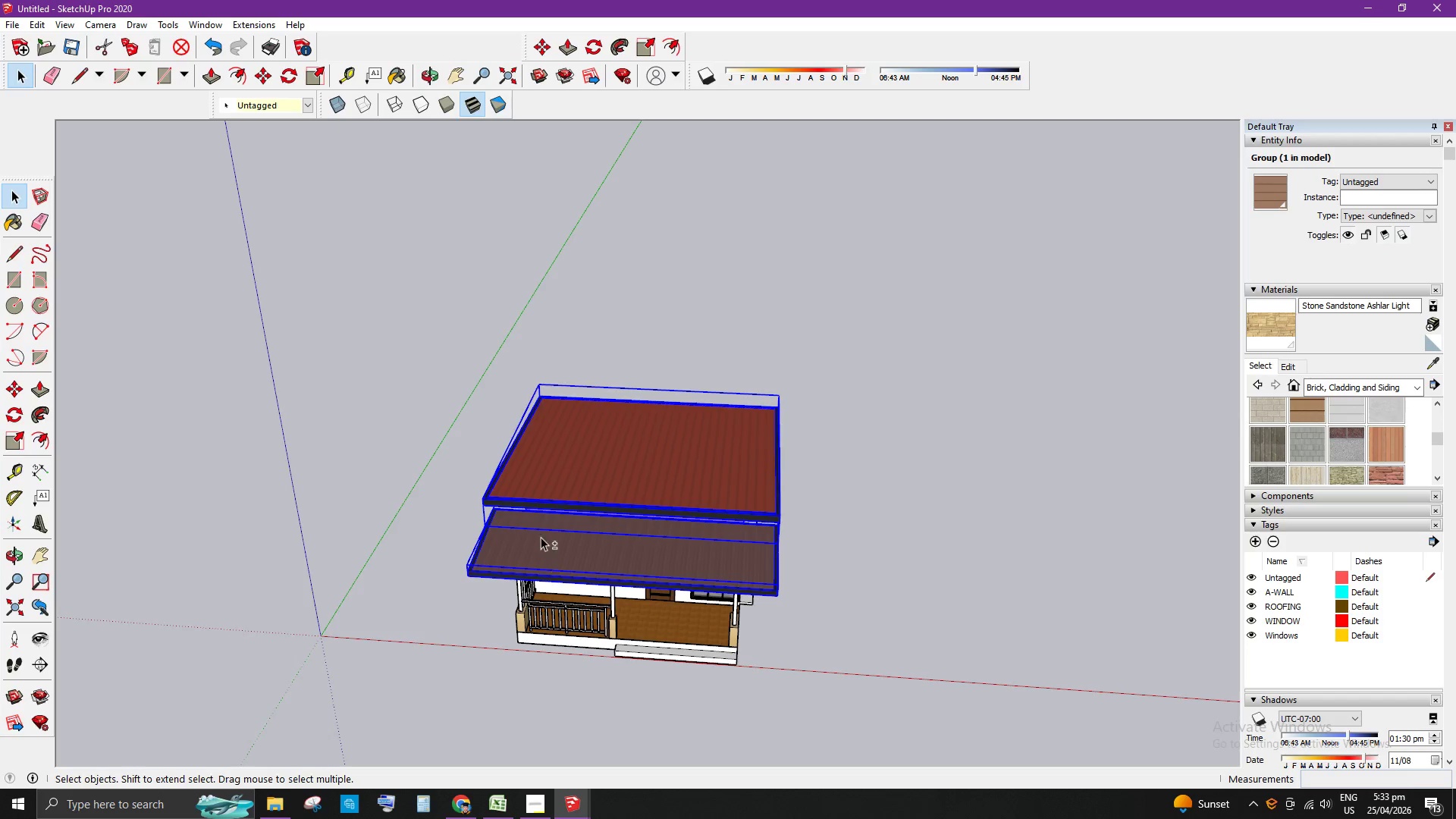 
scroll: coordinate [489, 506], scroll_direction: up, amount: 7.0
 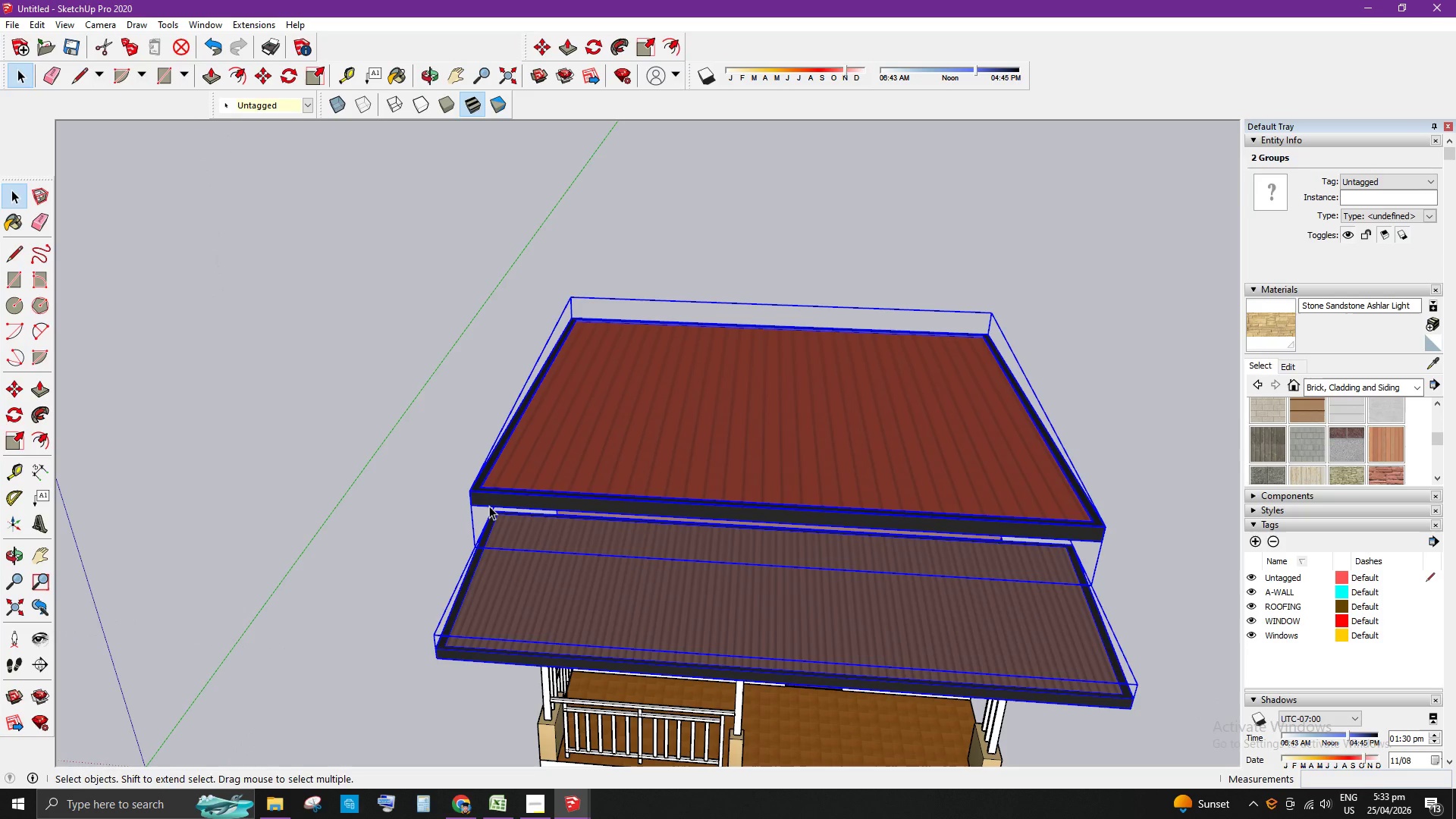 
key(M)
 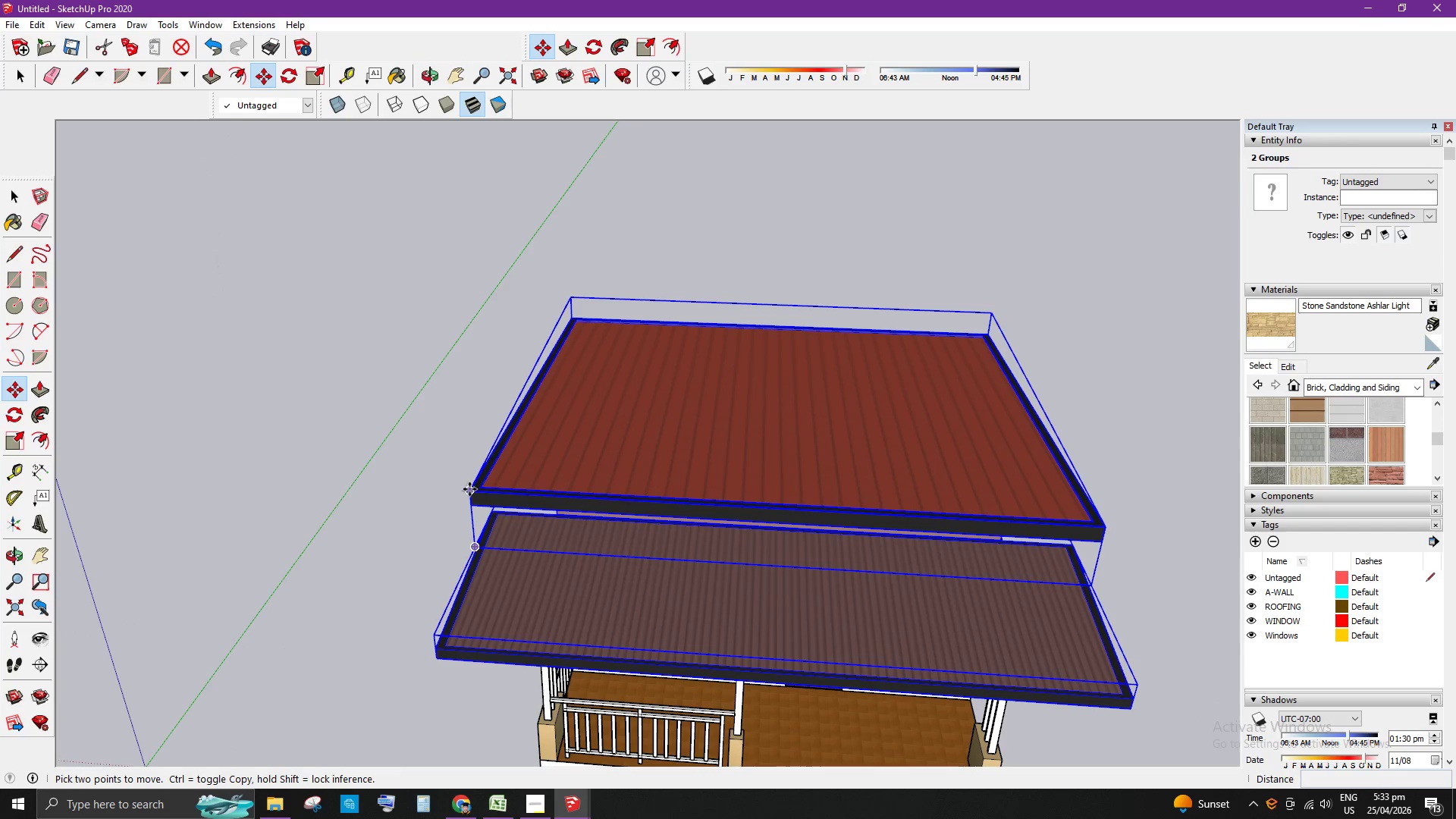 
left_click([469, 489])
 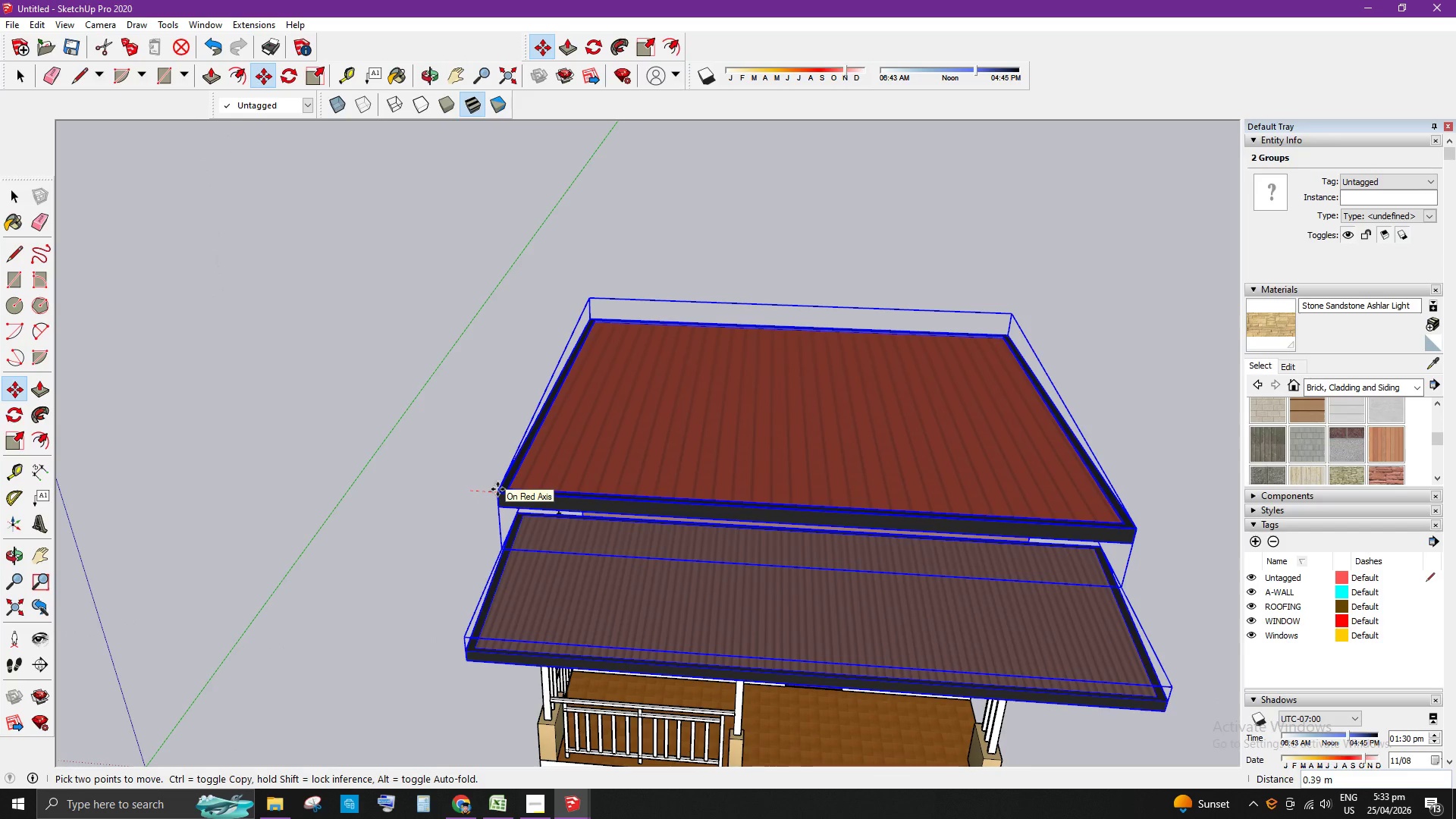 
key(Numpad2)
 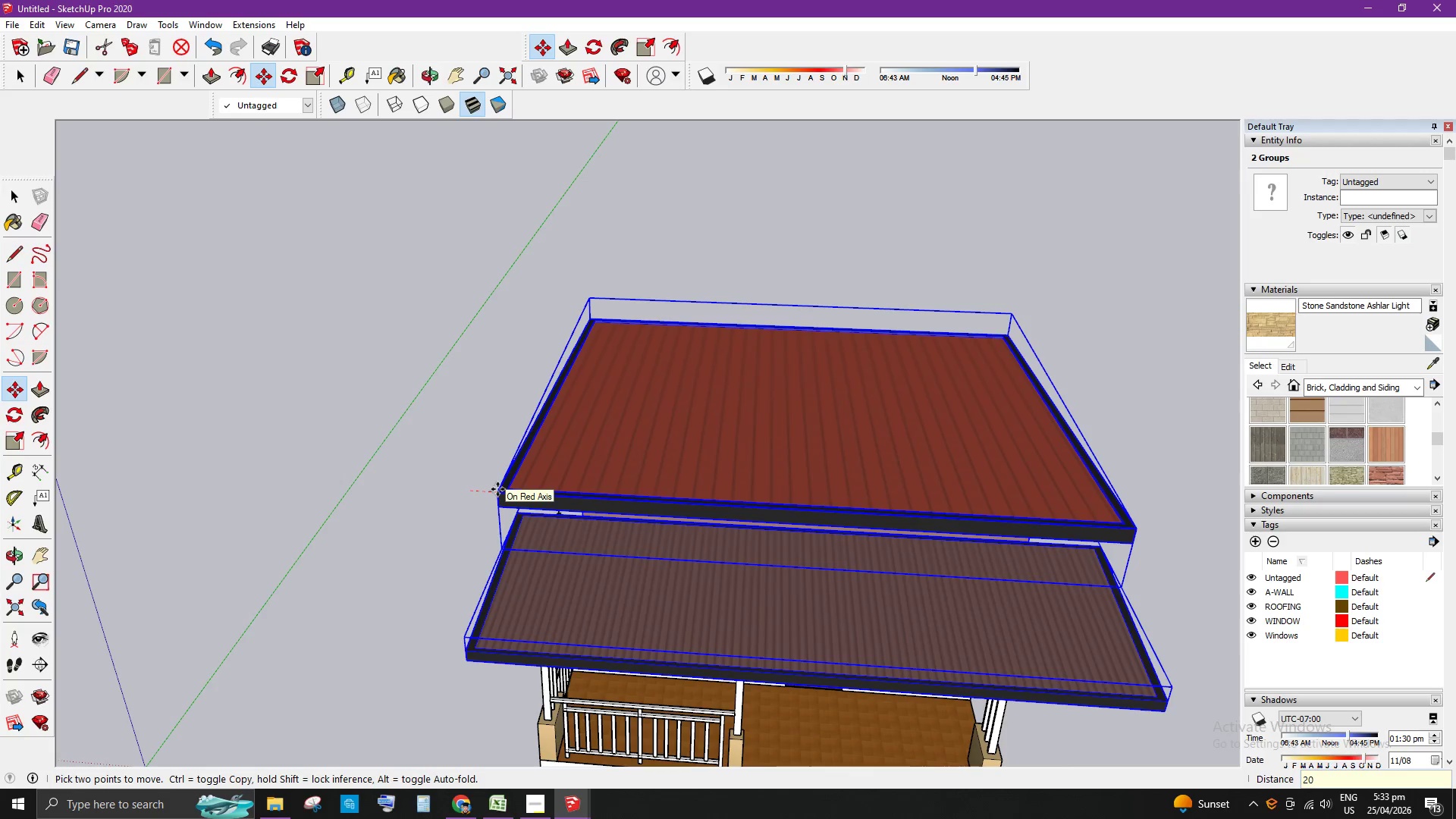 
key(Numpad0)
 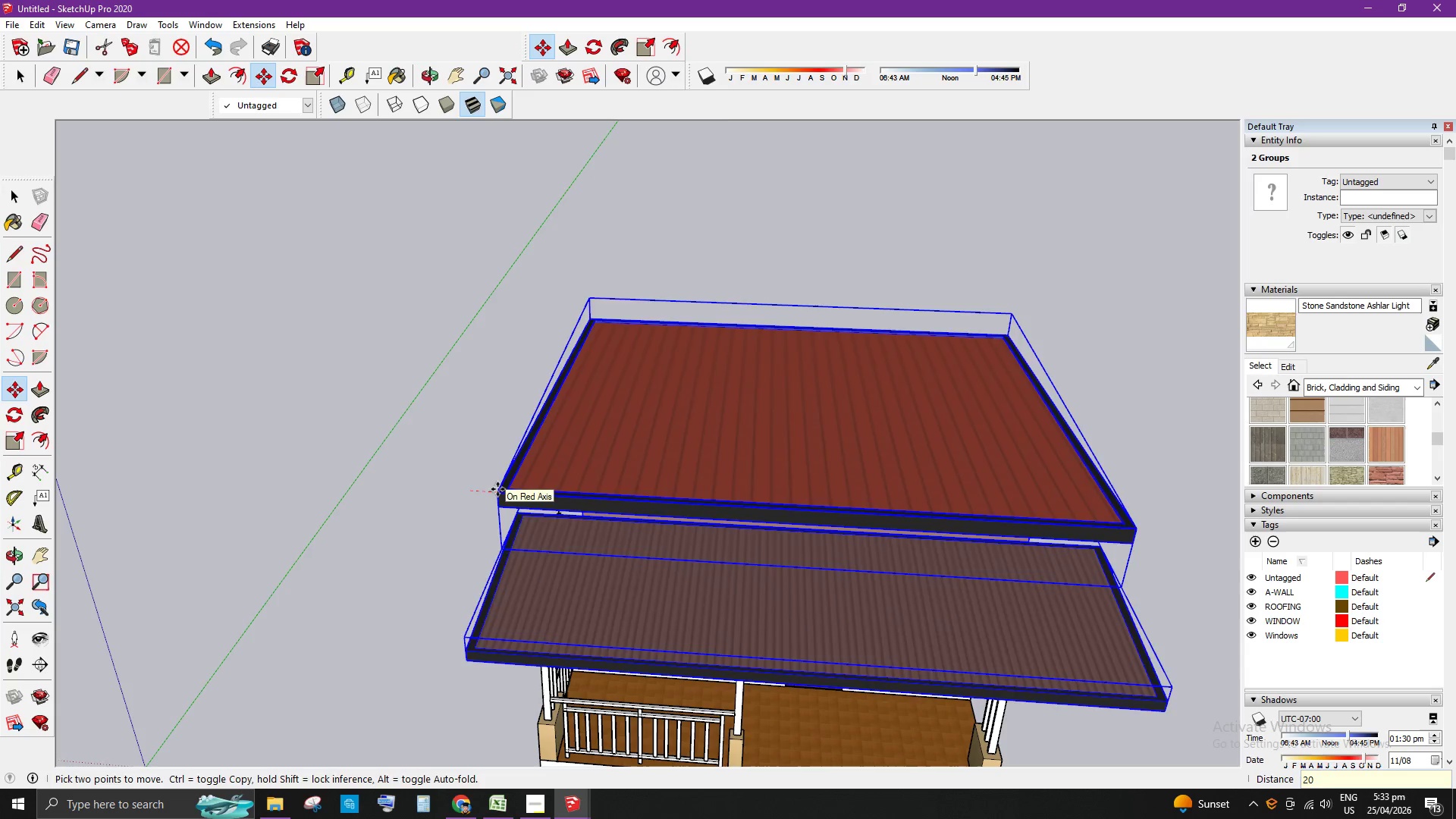 
key(Enter)
 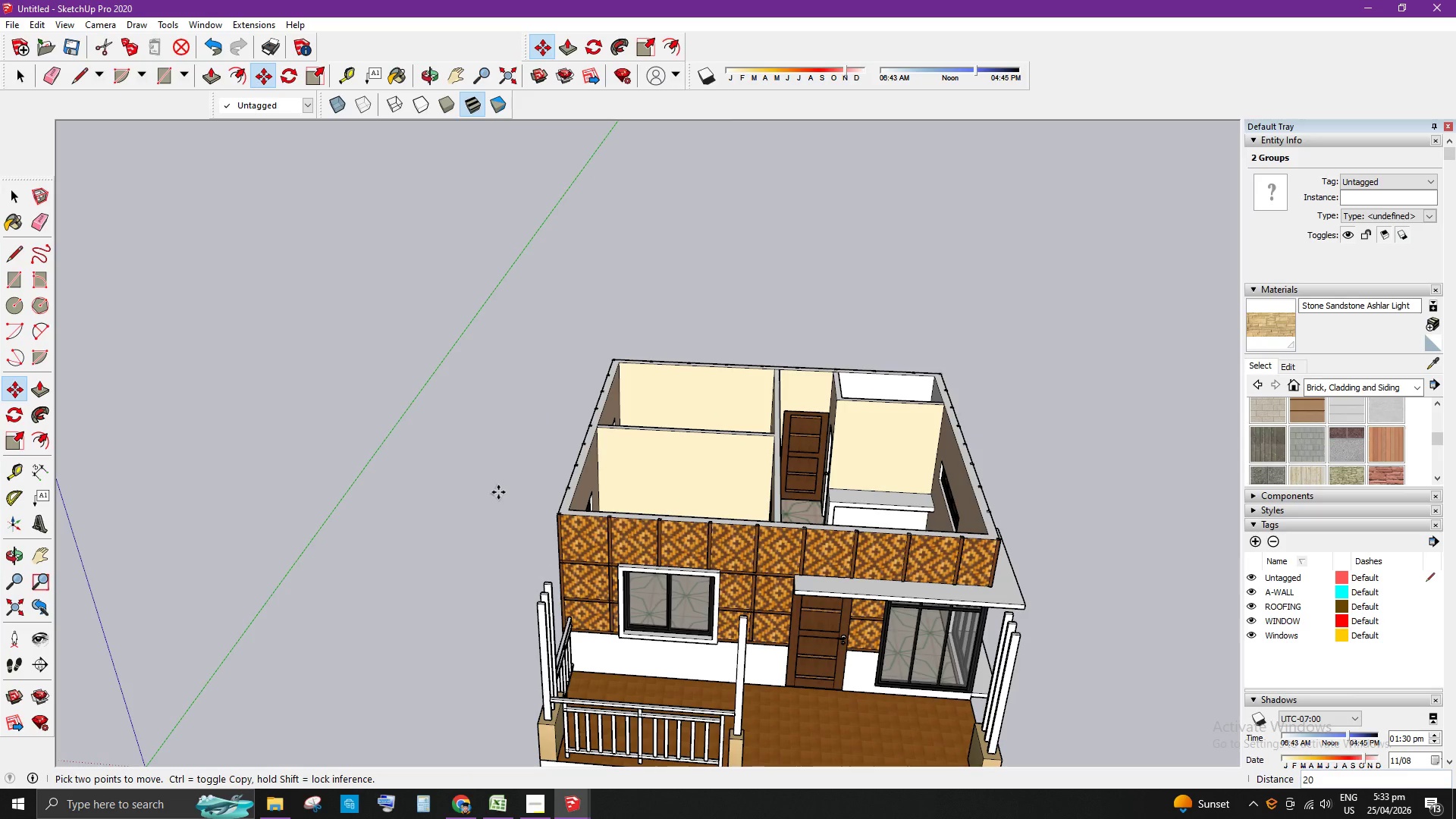 
wait(7.14)
 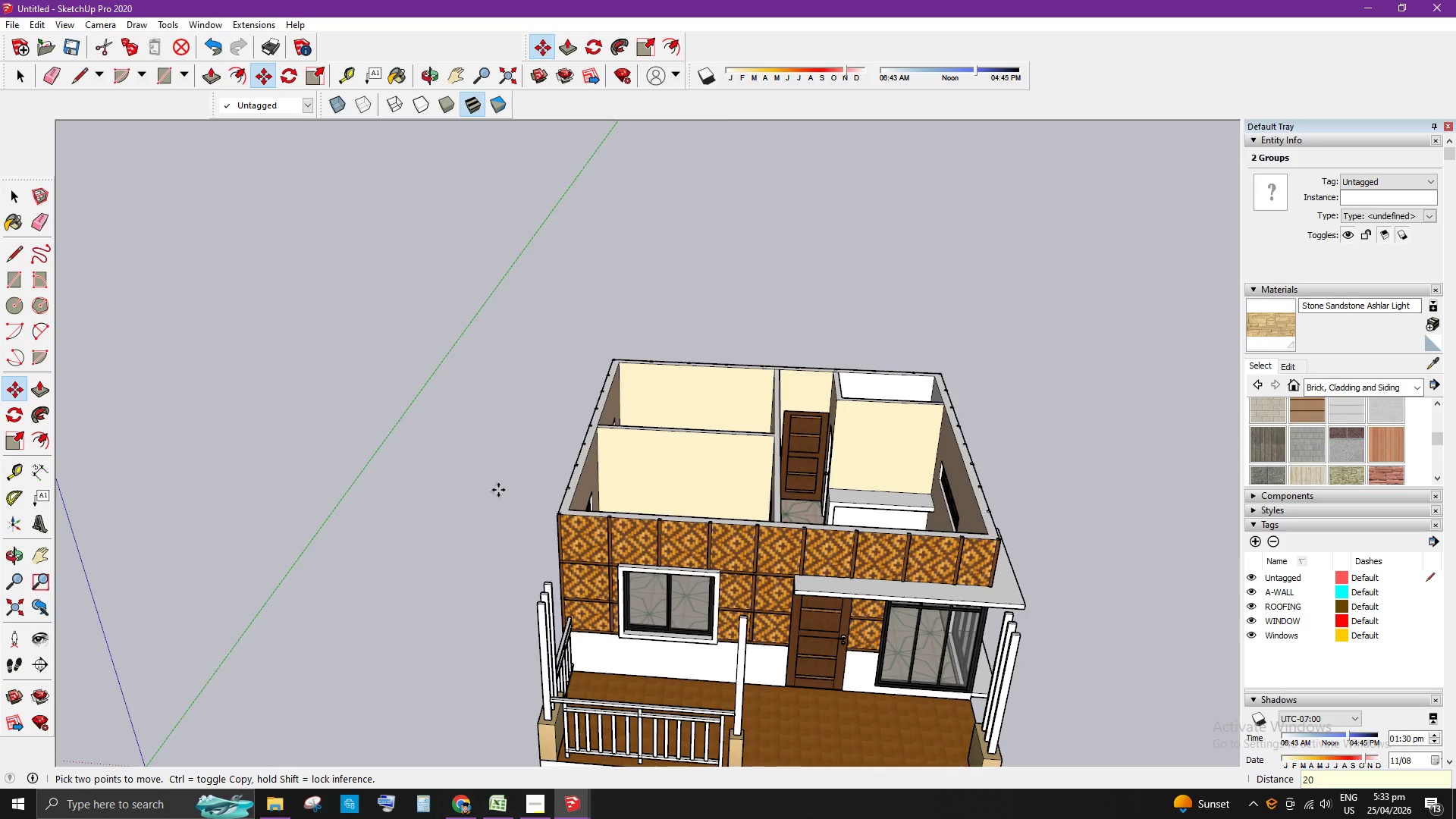 
key(Space)
 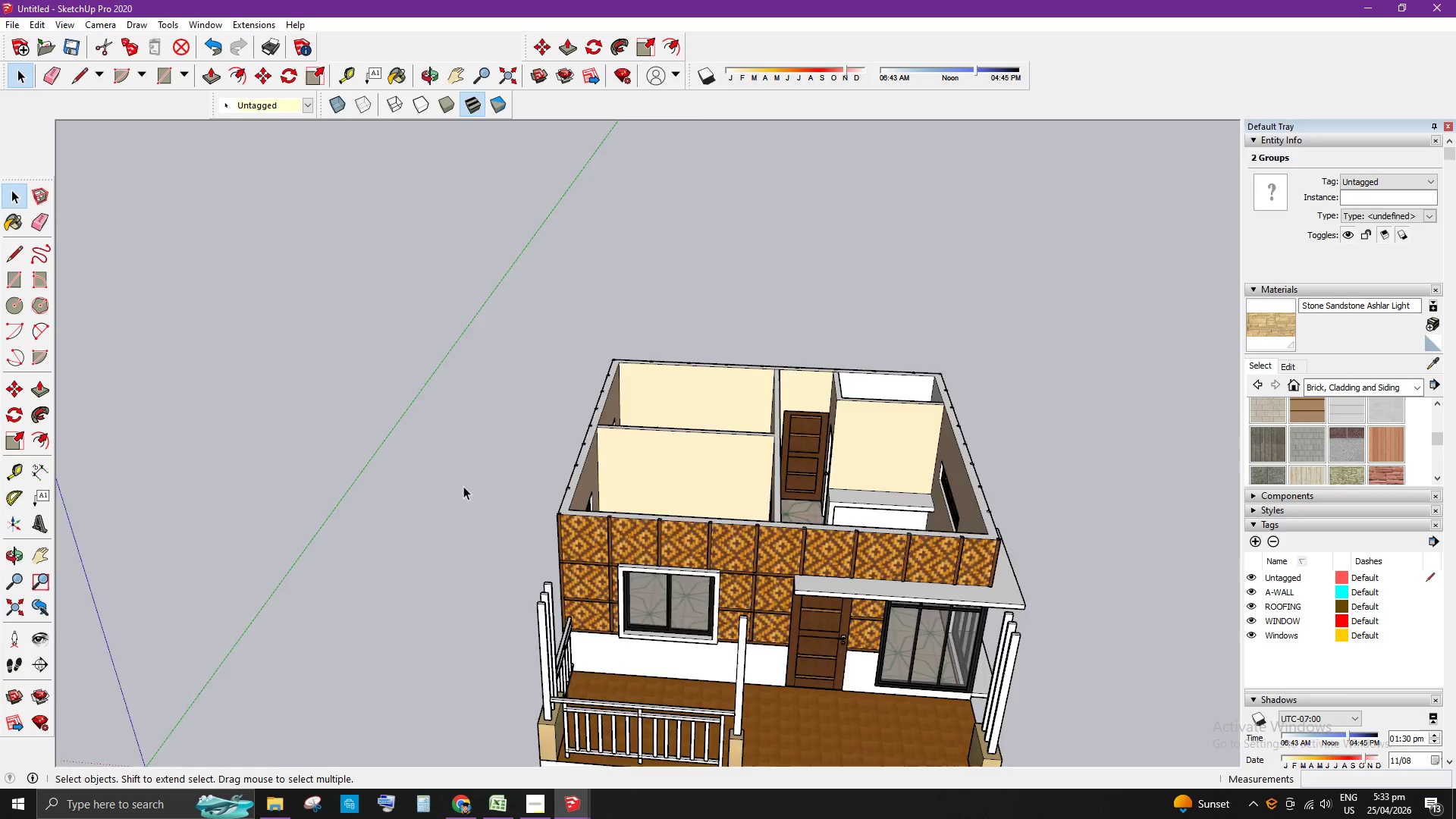 
left_click([462, 486])
 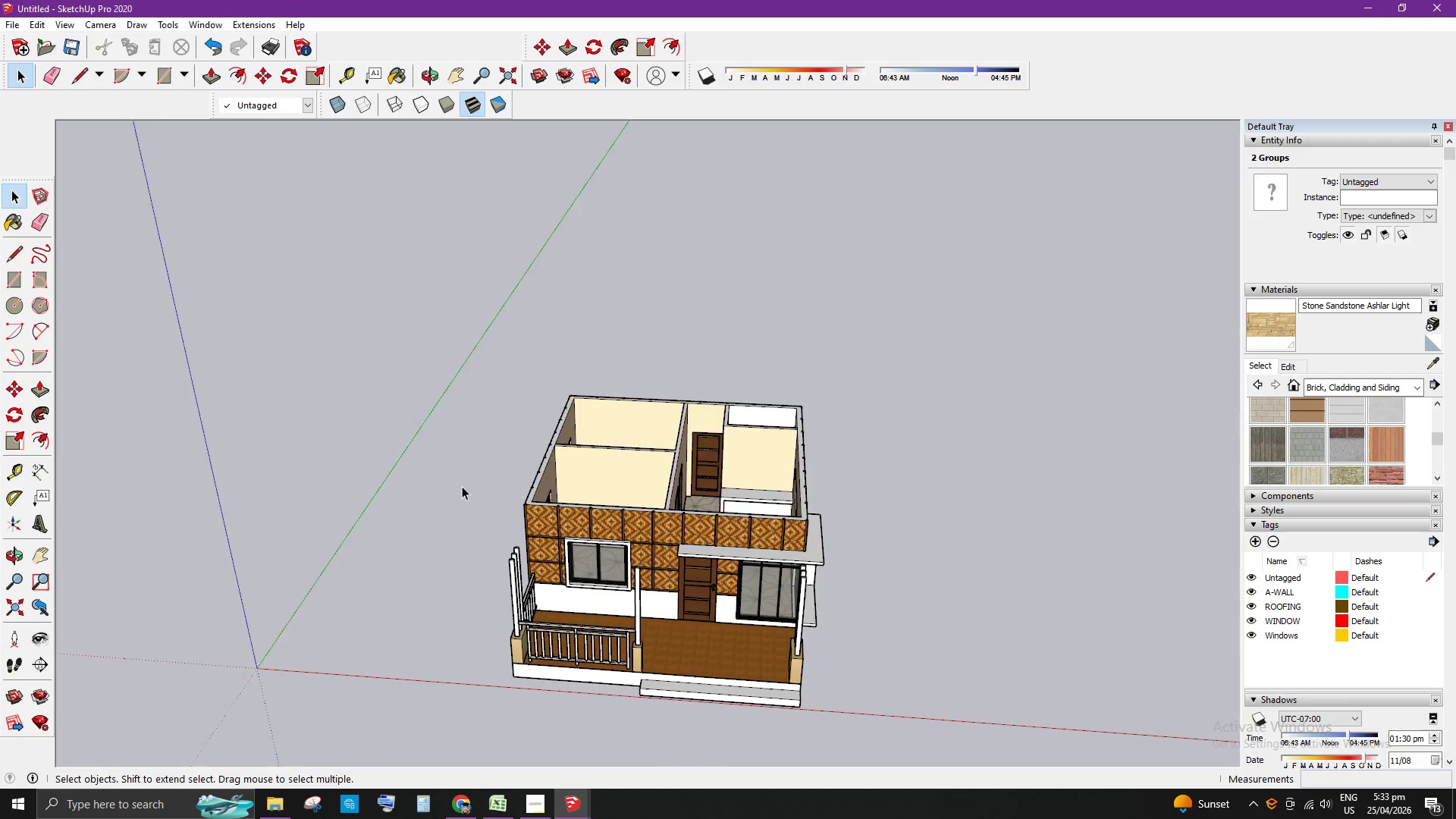 
scroll: coordinate [473, 490], scroll_direction: down, amount: 7.0
 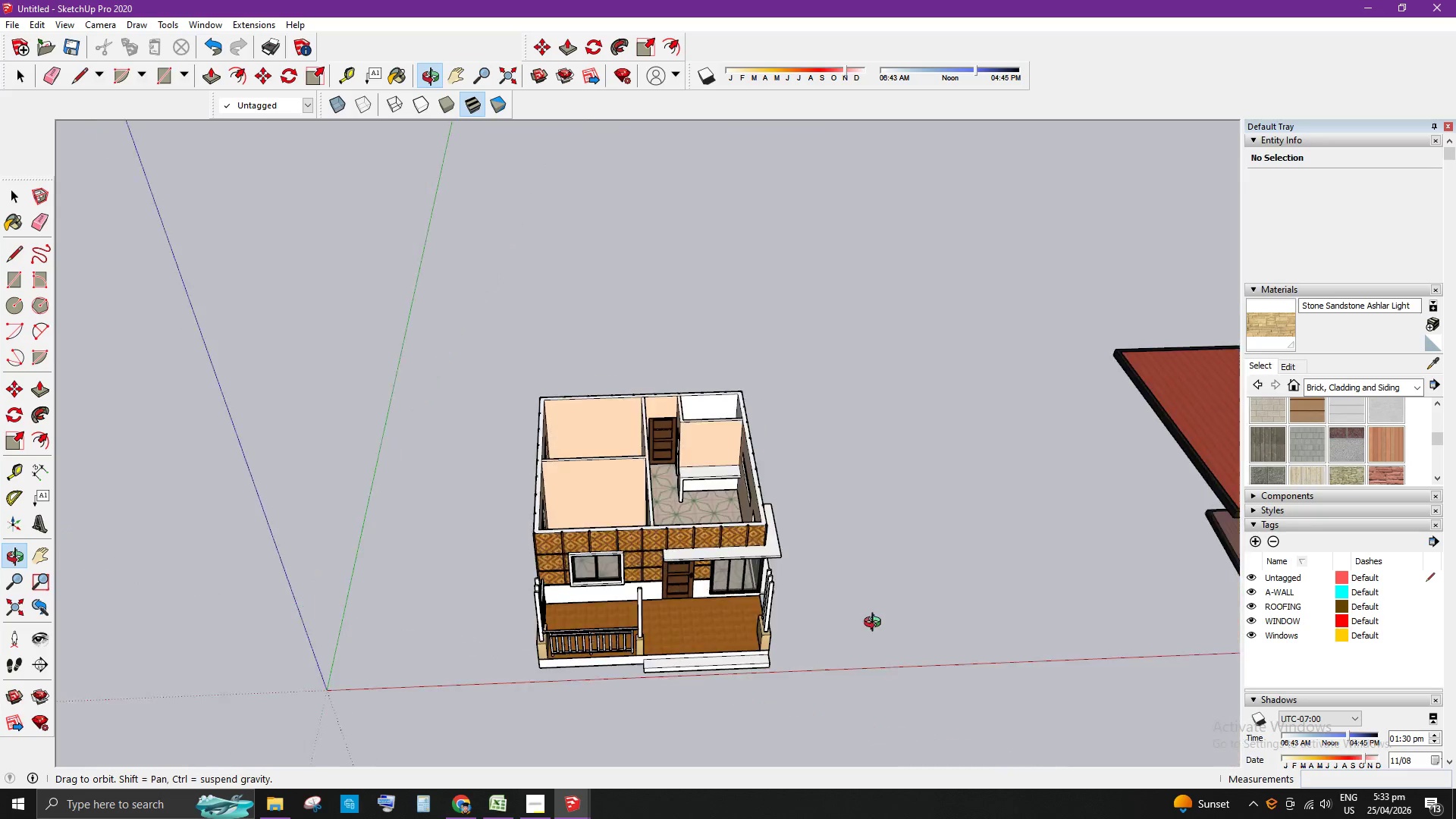 
scroll: coordinate [862, 482], scroll_direction: up, amount: 9.0
 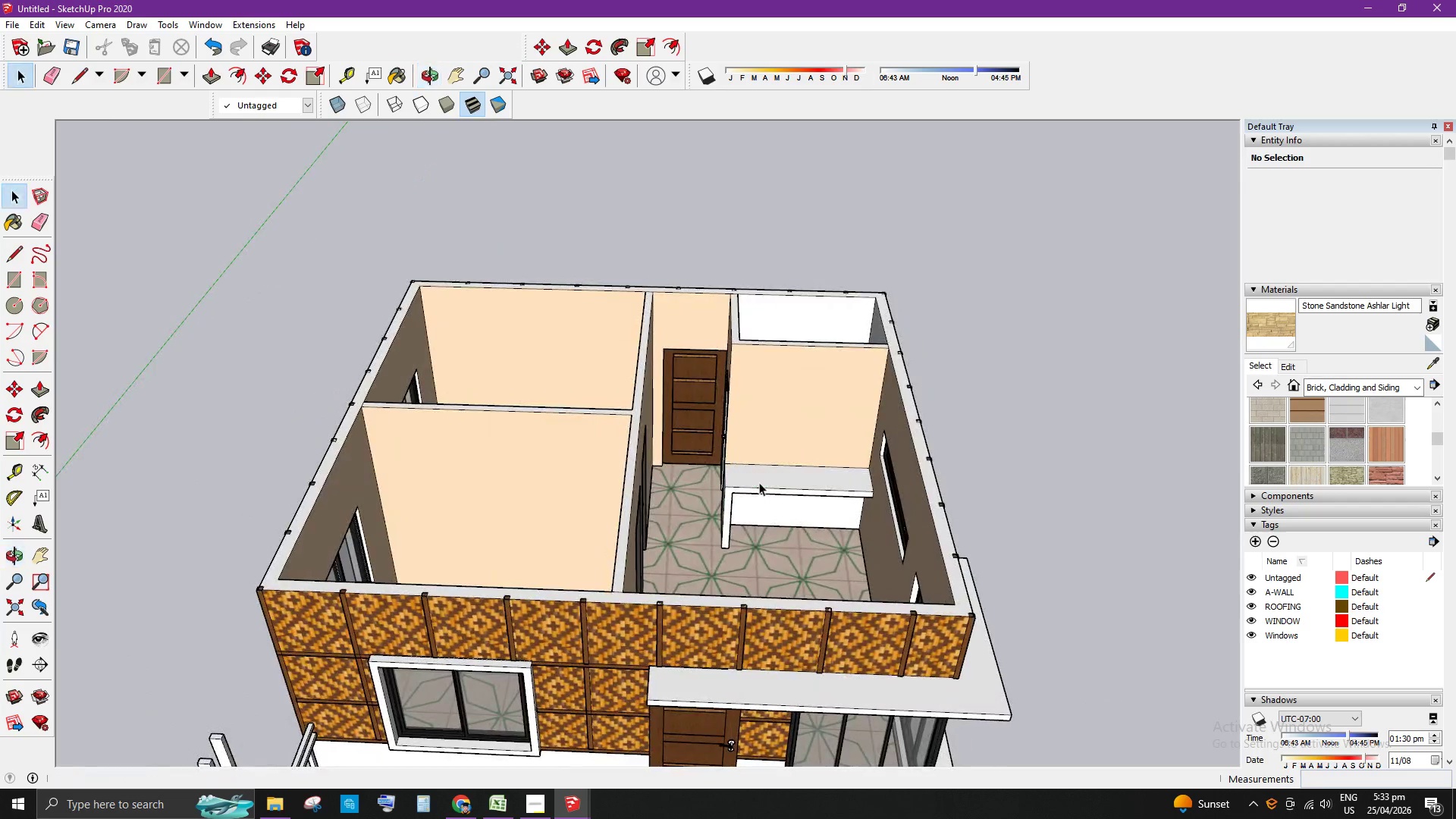 
scroll: coordinate [728, 509], scroll_direction: down, amount: 3.0
 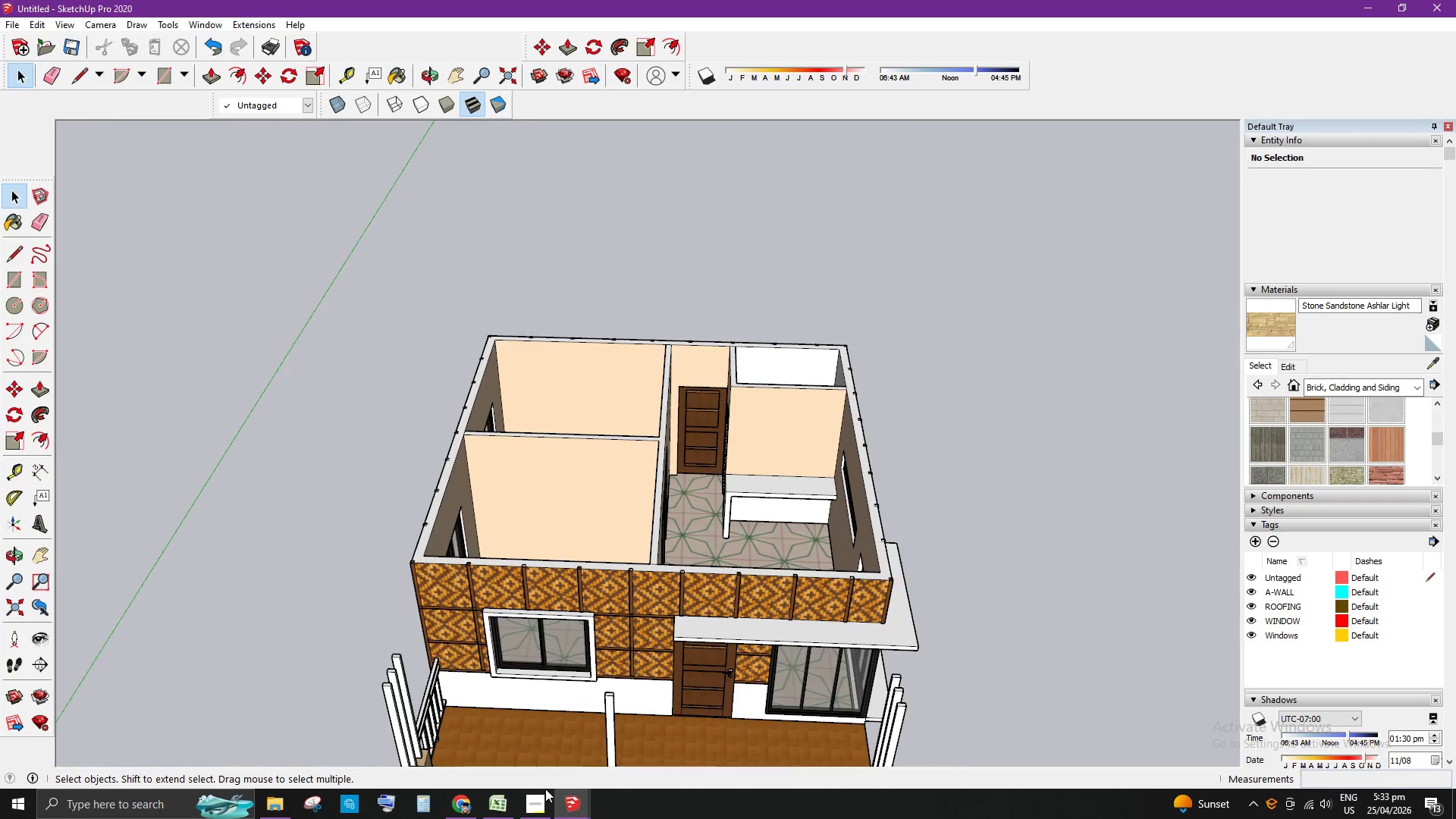 
mouse_move([578, 793])
 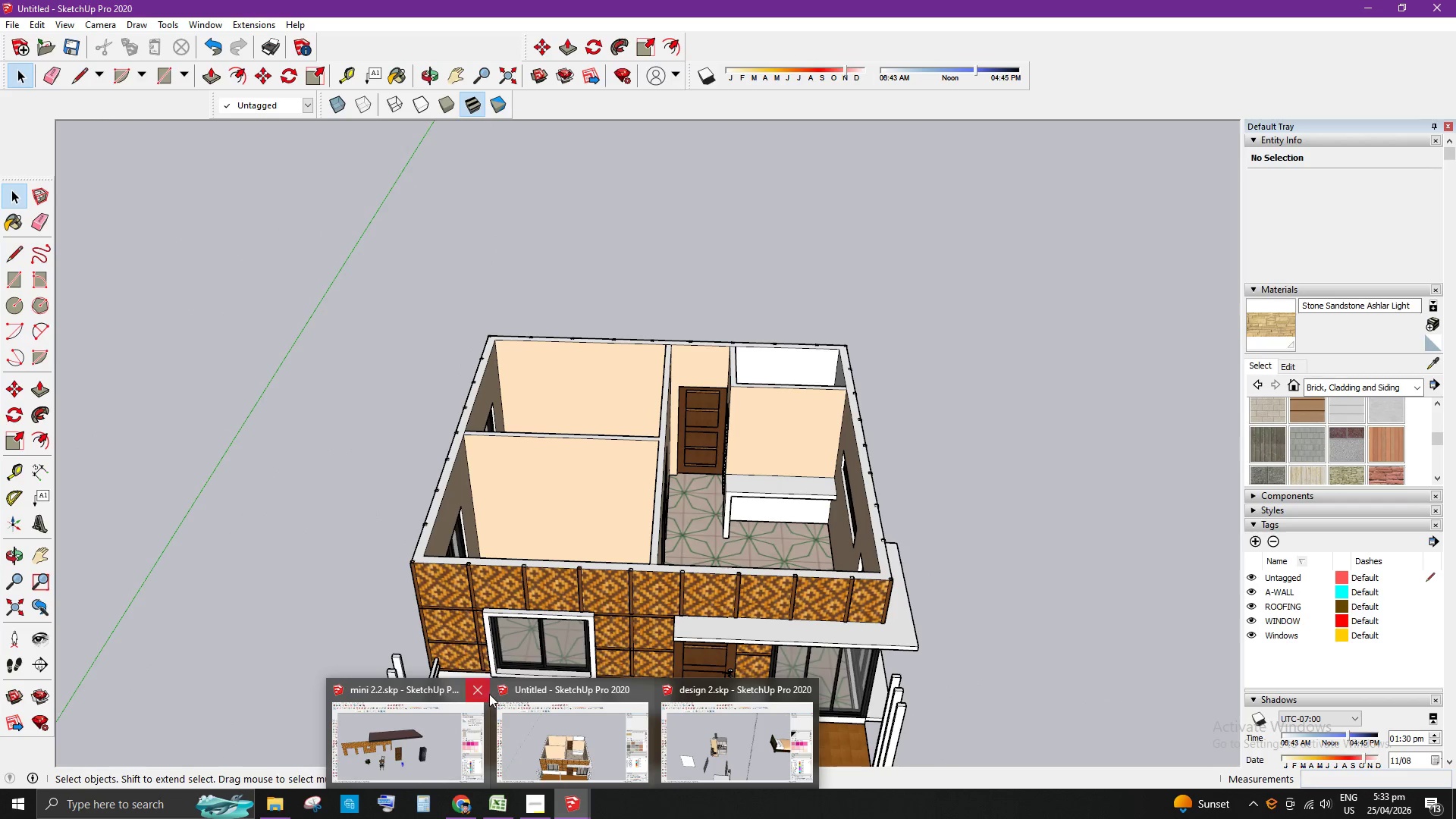 
left_click([479, 687])
 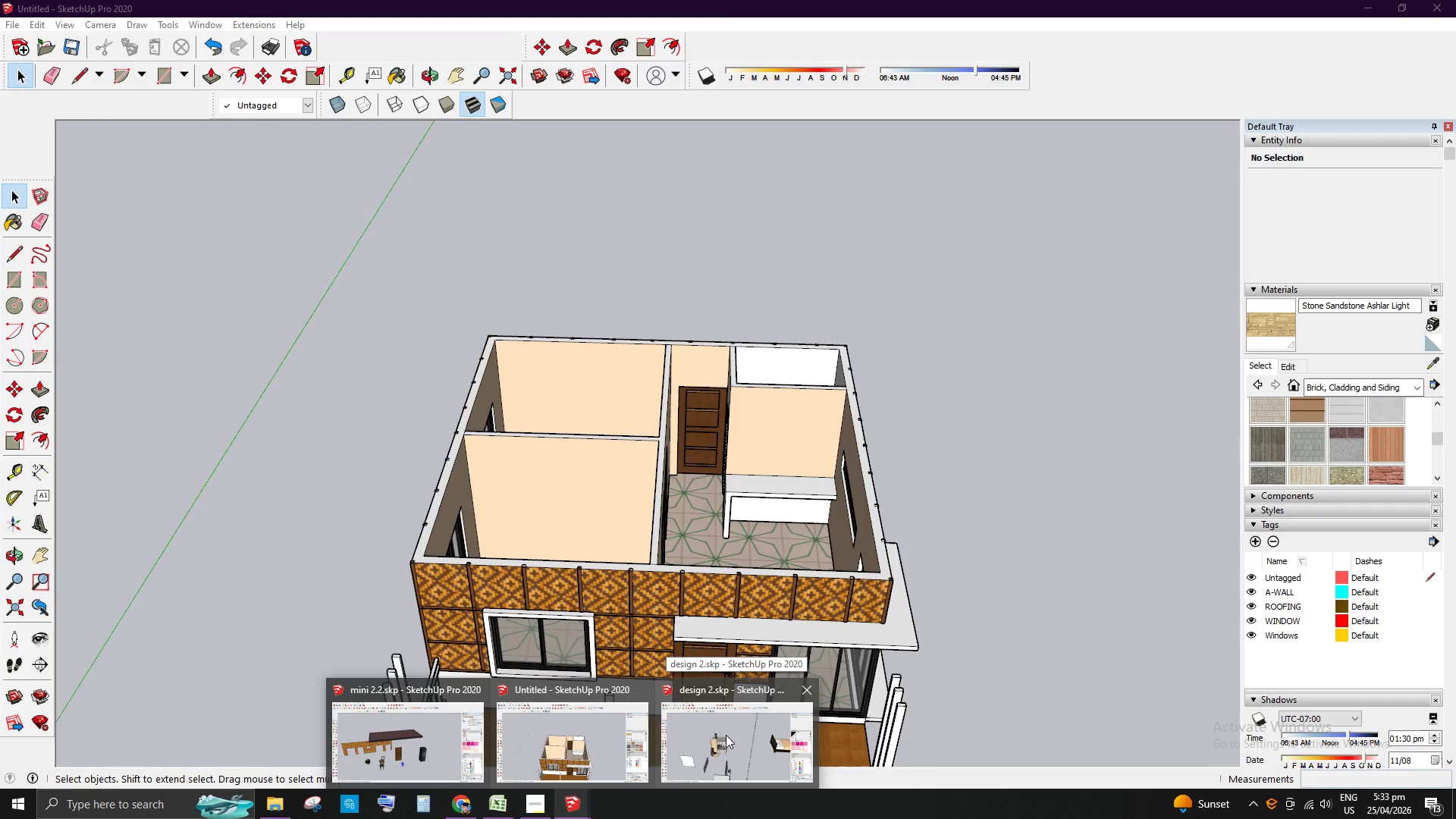 
left_click([711, 745])
 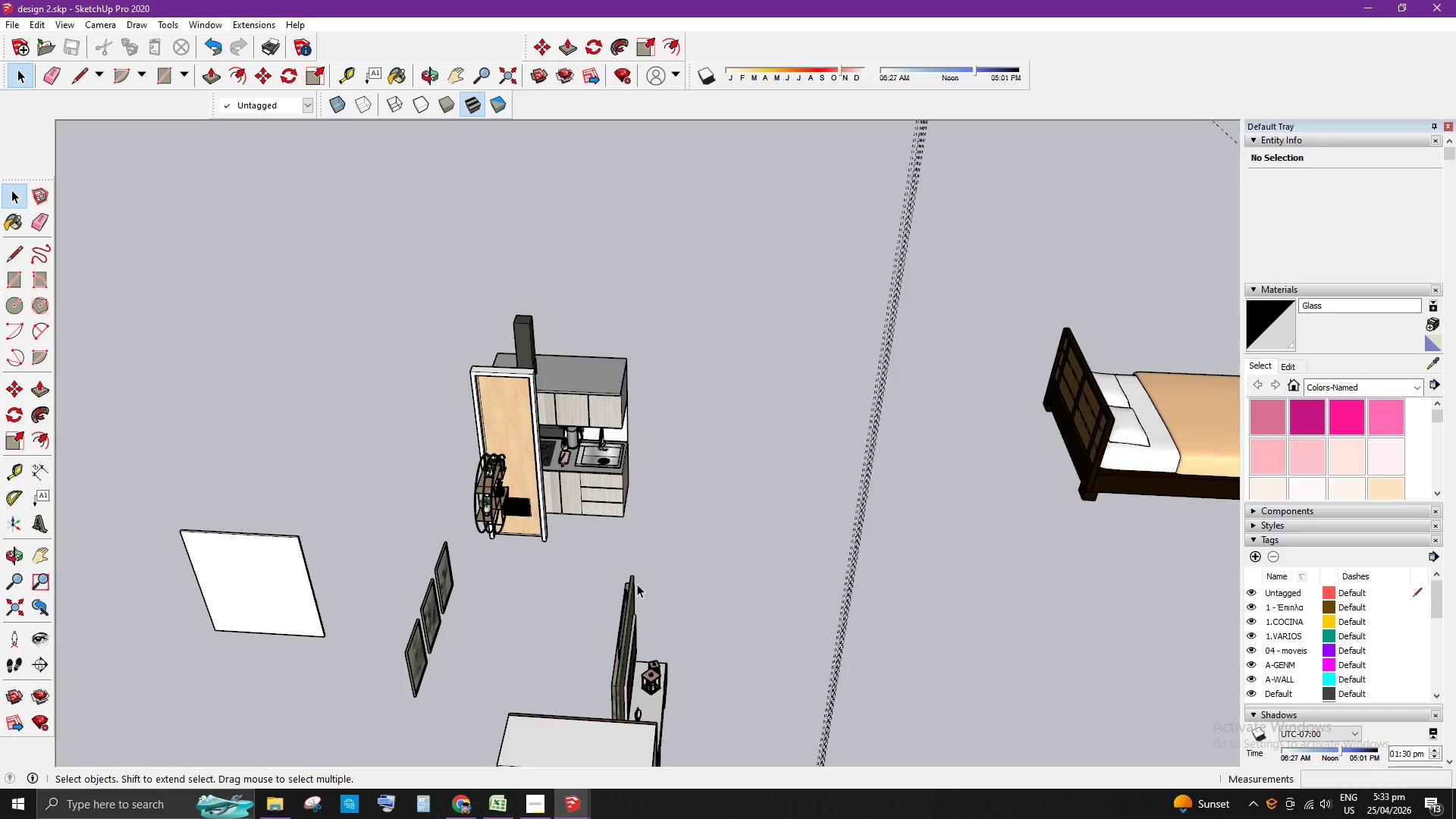 
scroll: coordinate [813, 591], scroll_direction: down, amount: 5.0
 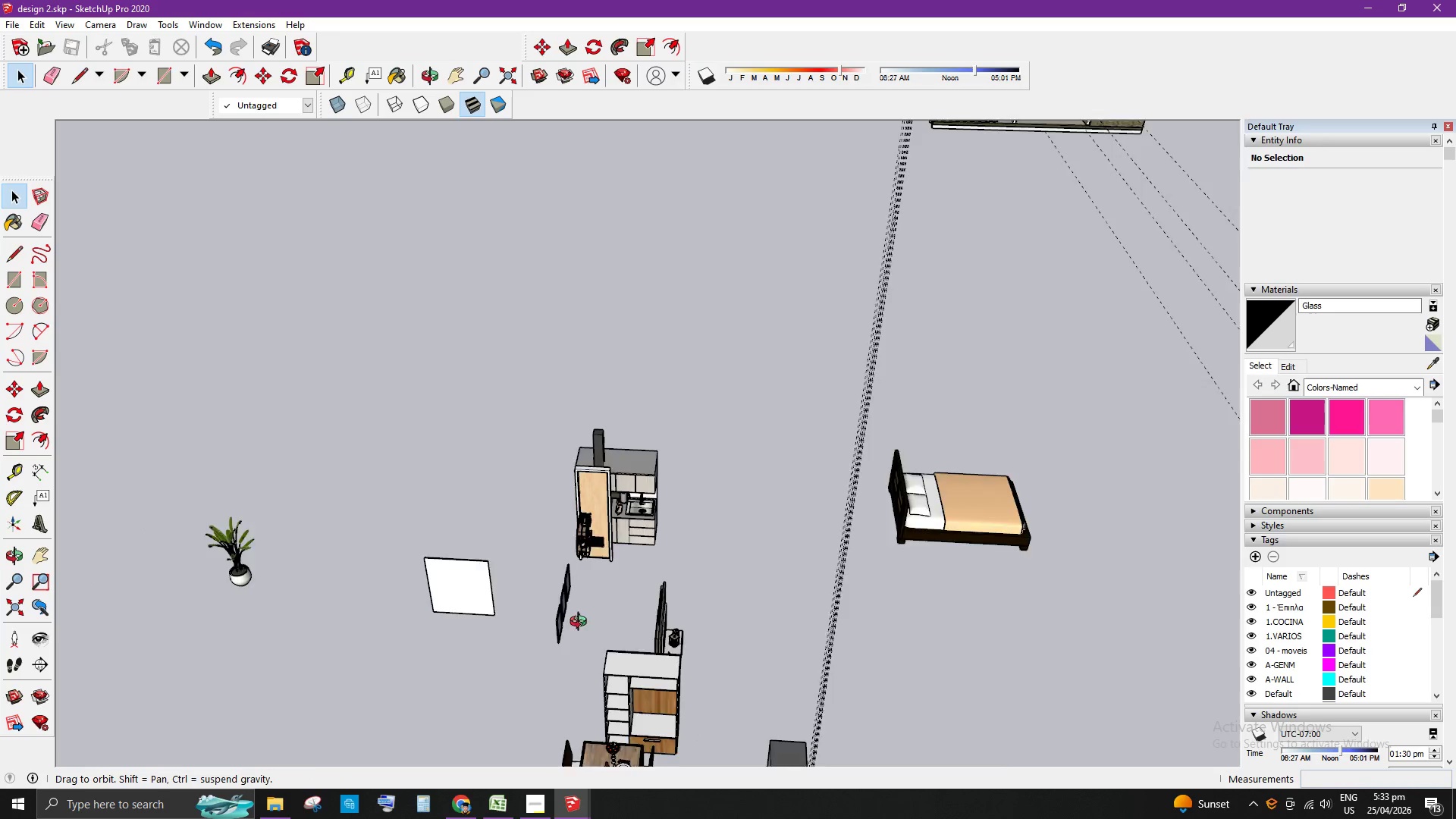 
left_click([444, 424])
 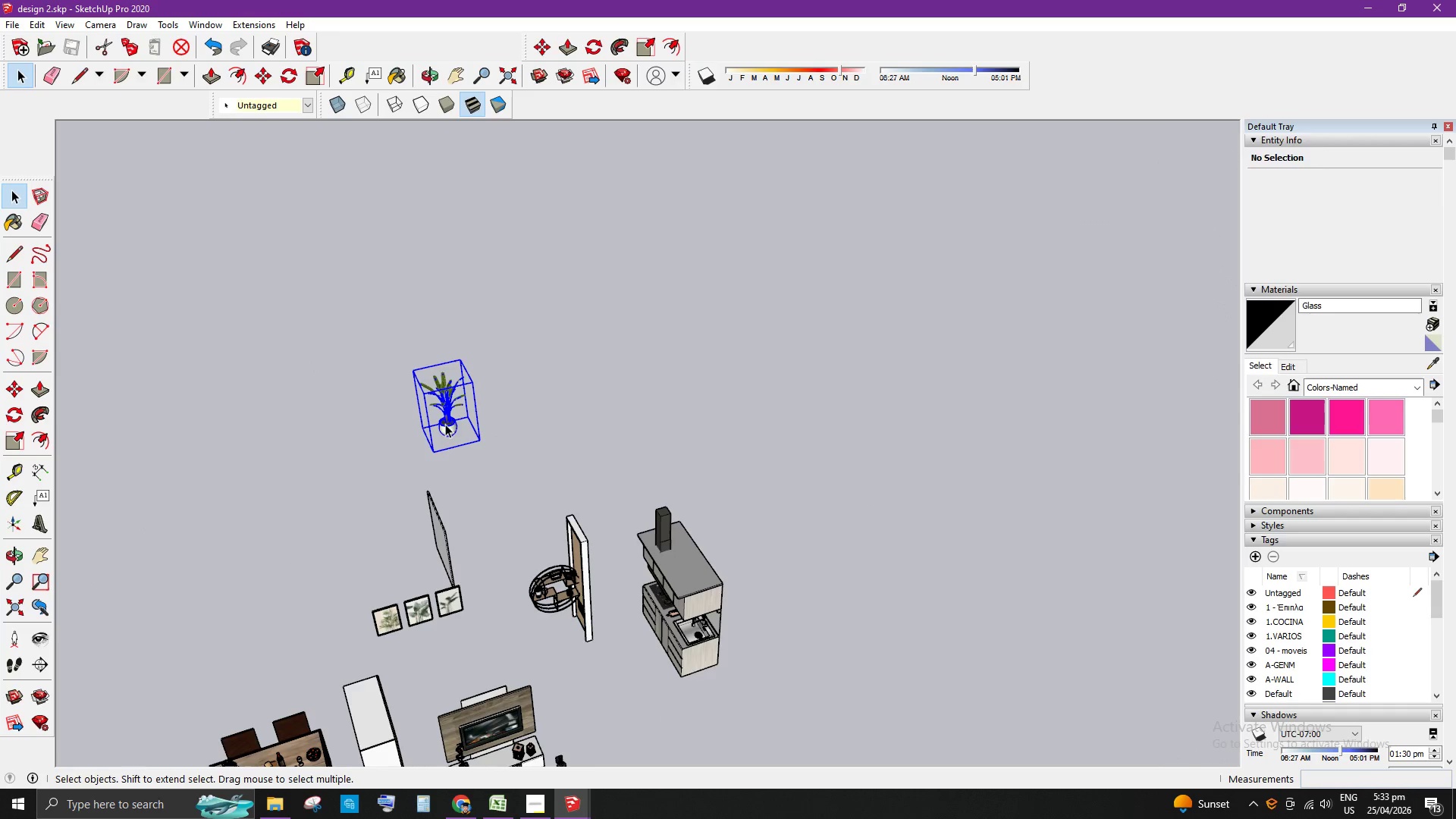 
scroll: coordinate [436, 397], scroll_direction: up, amount: 2.0
 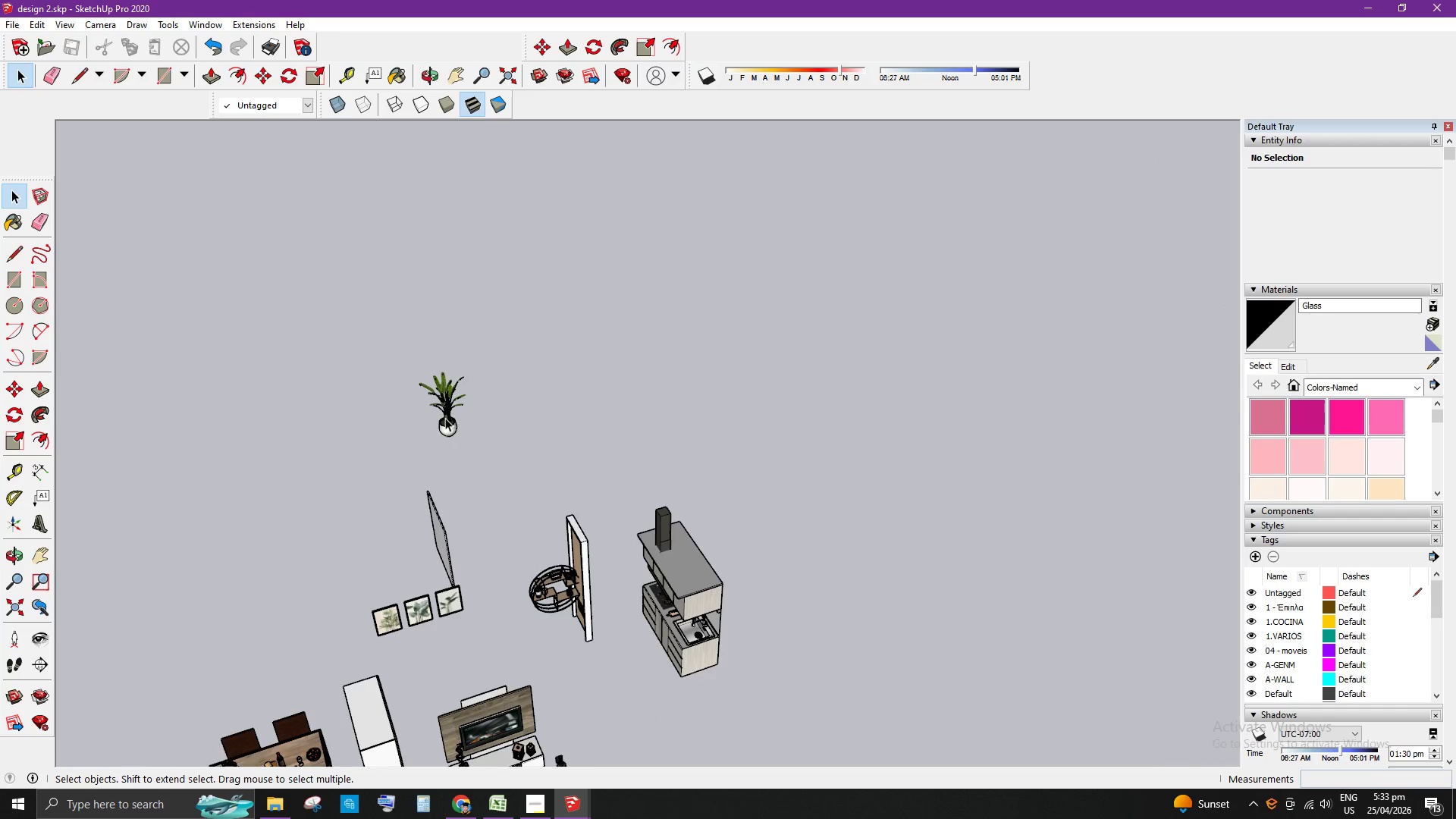 
key(Control+C)
 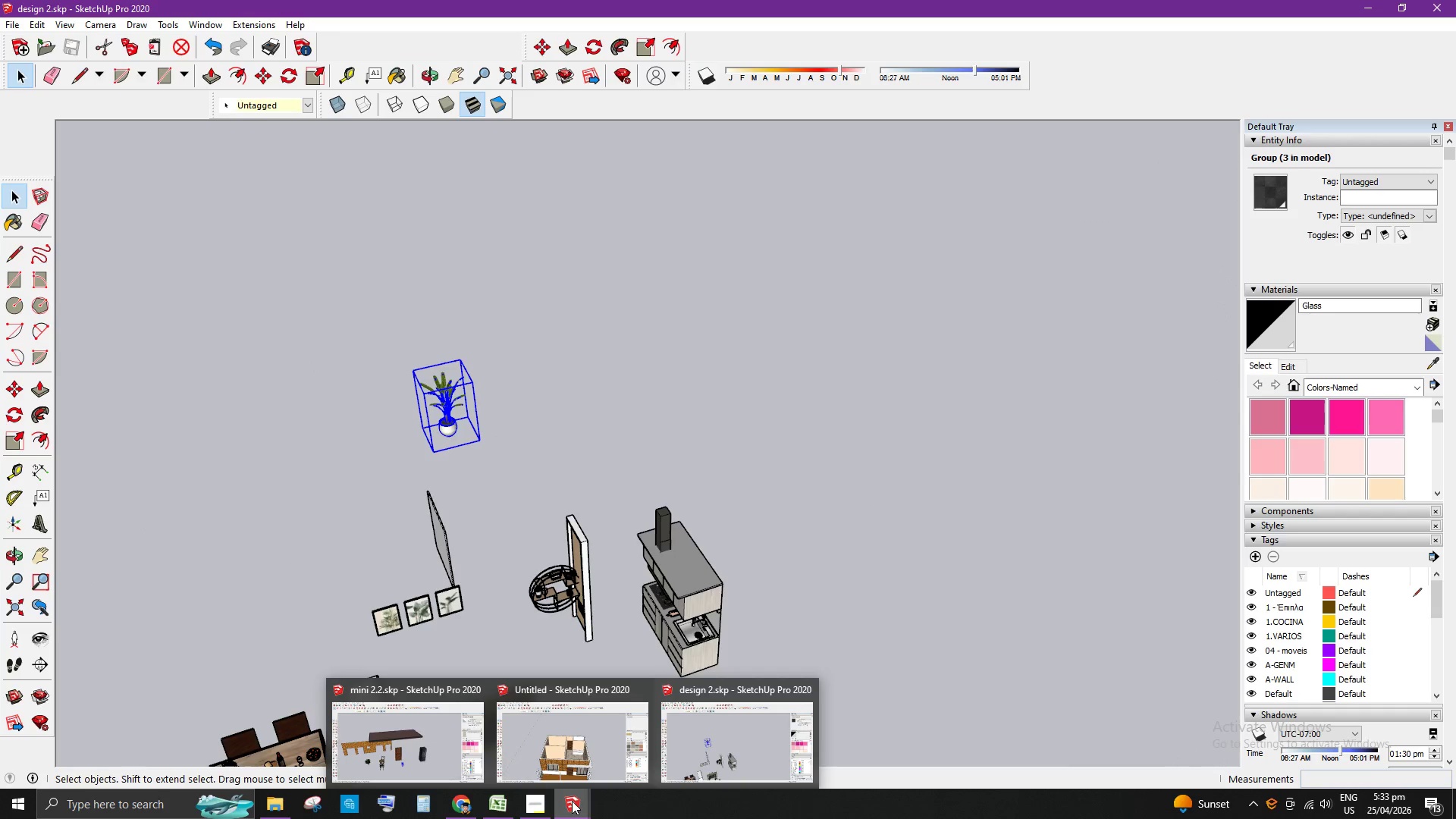 
left_click([568, 758])
 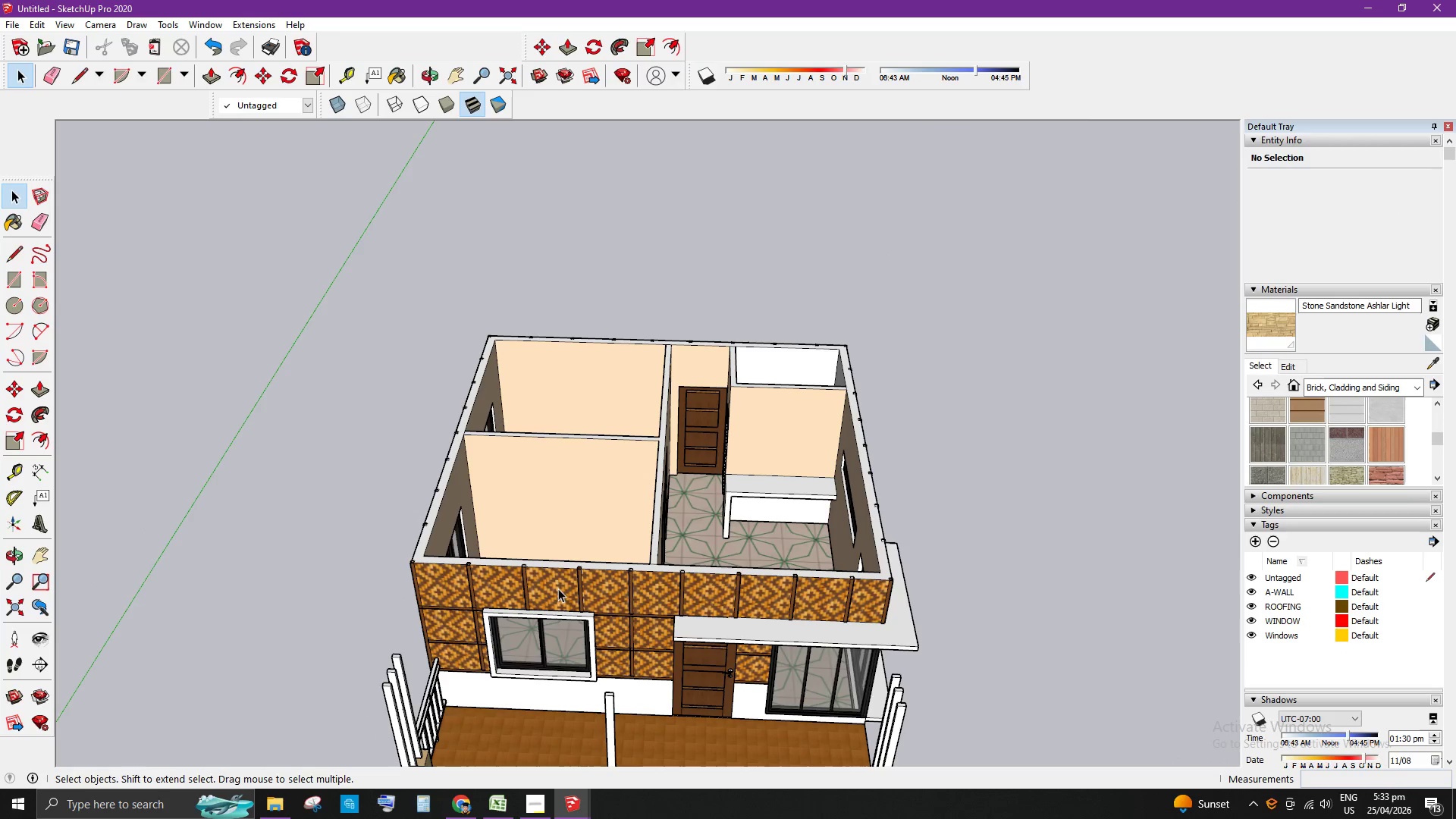 
scroll: coordinate [467, 560], scroll_direction: down, amount: 3.0
 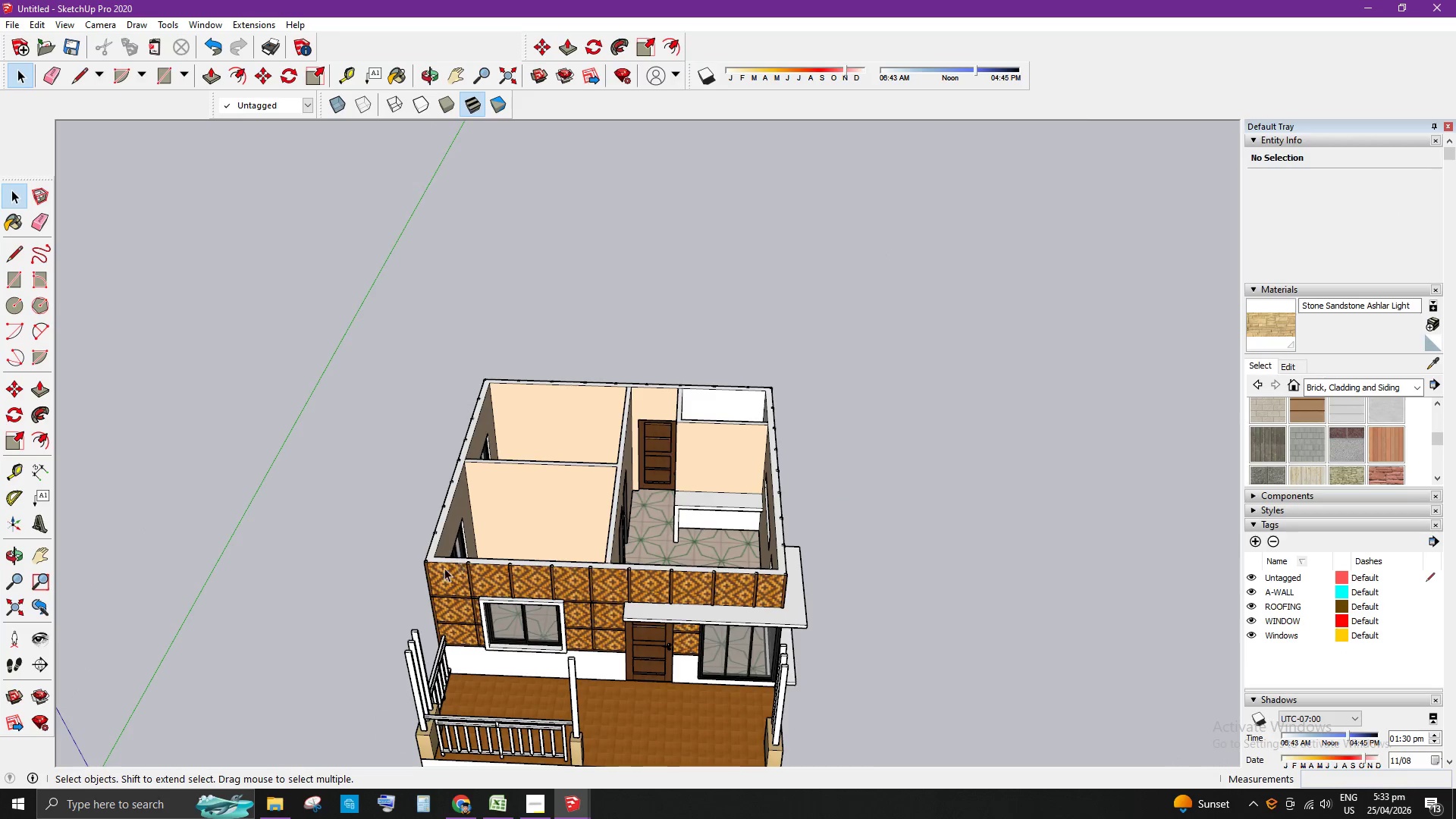 
key(Control+V)
 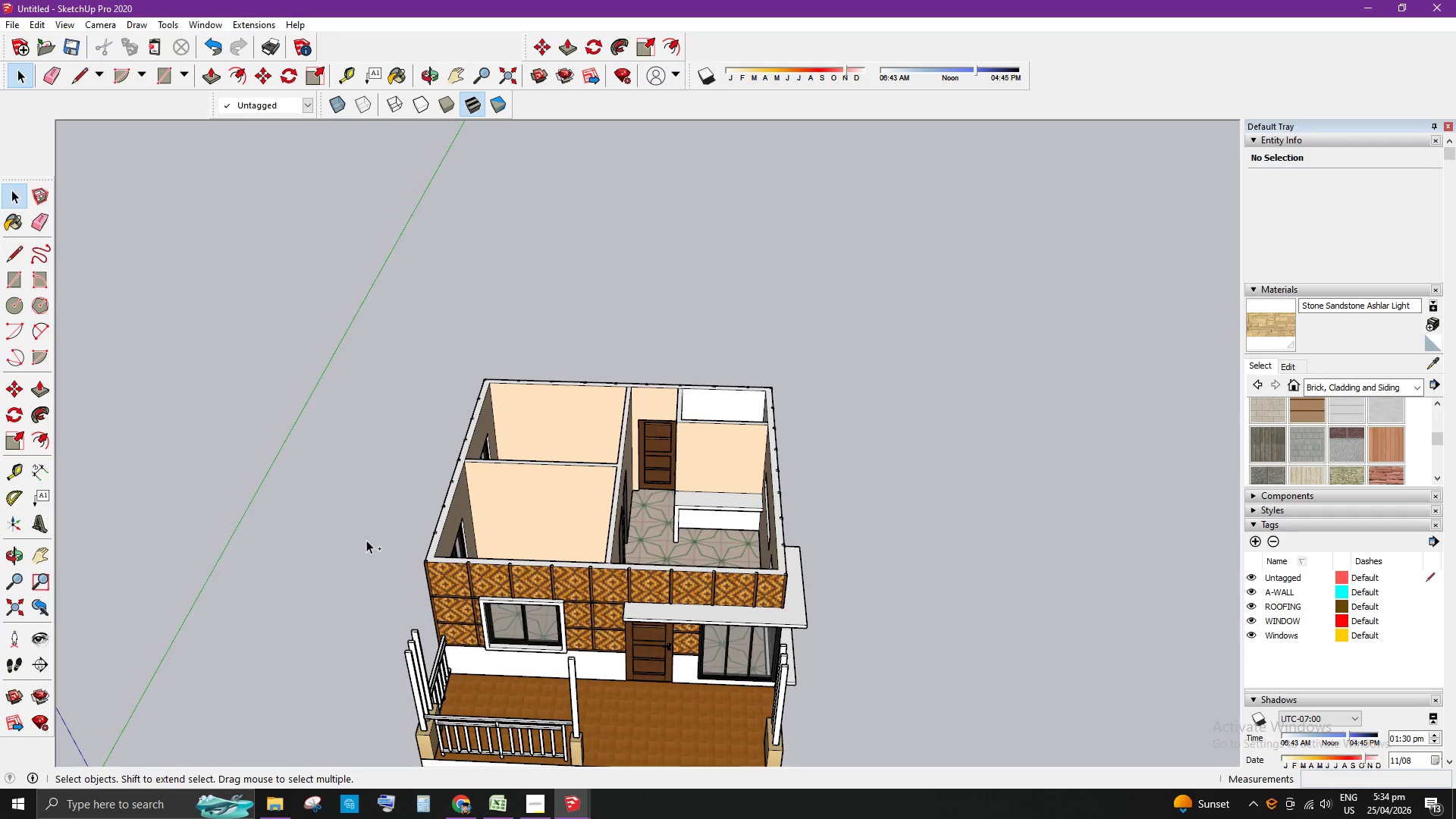 
scroll: coordinate [197, 529], scroll_direction: up, amount: 13.0
 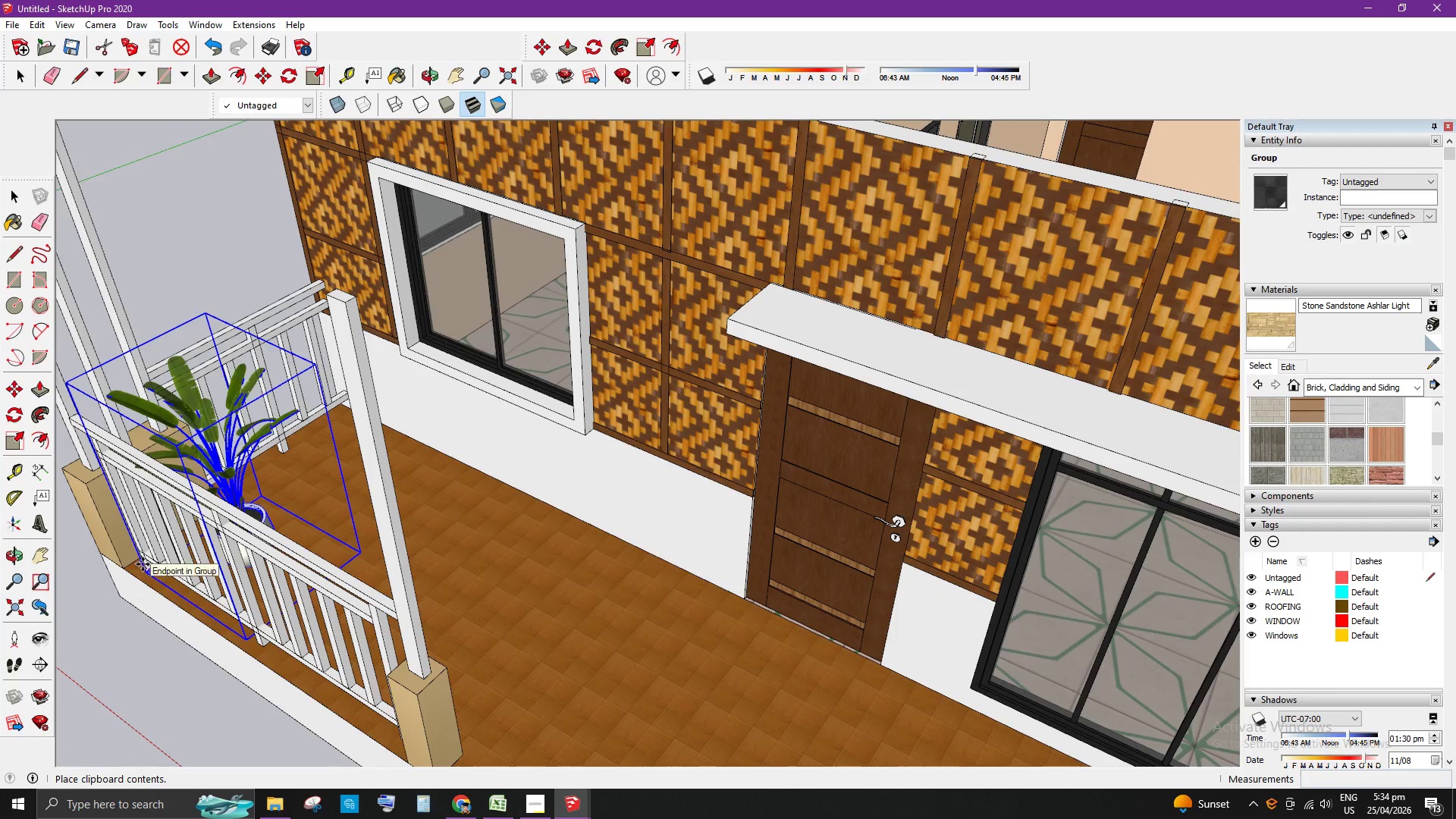 
left_click([165, 584])
 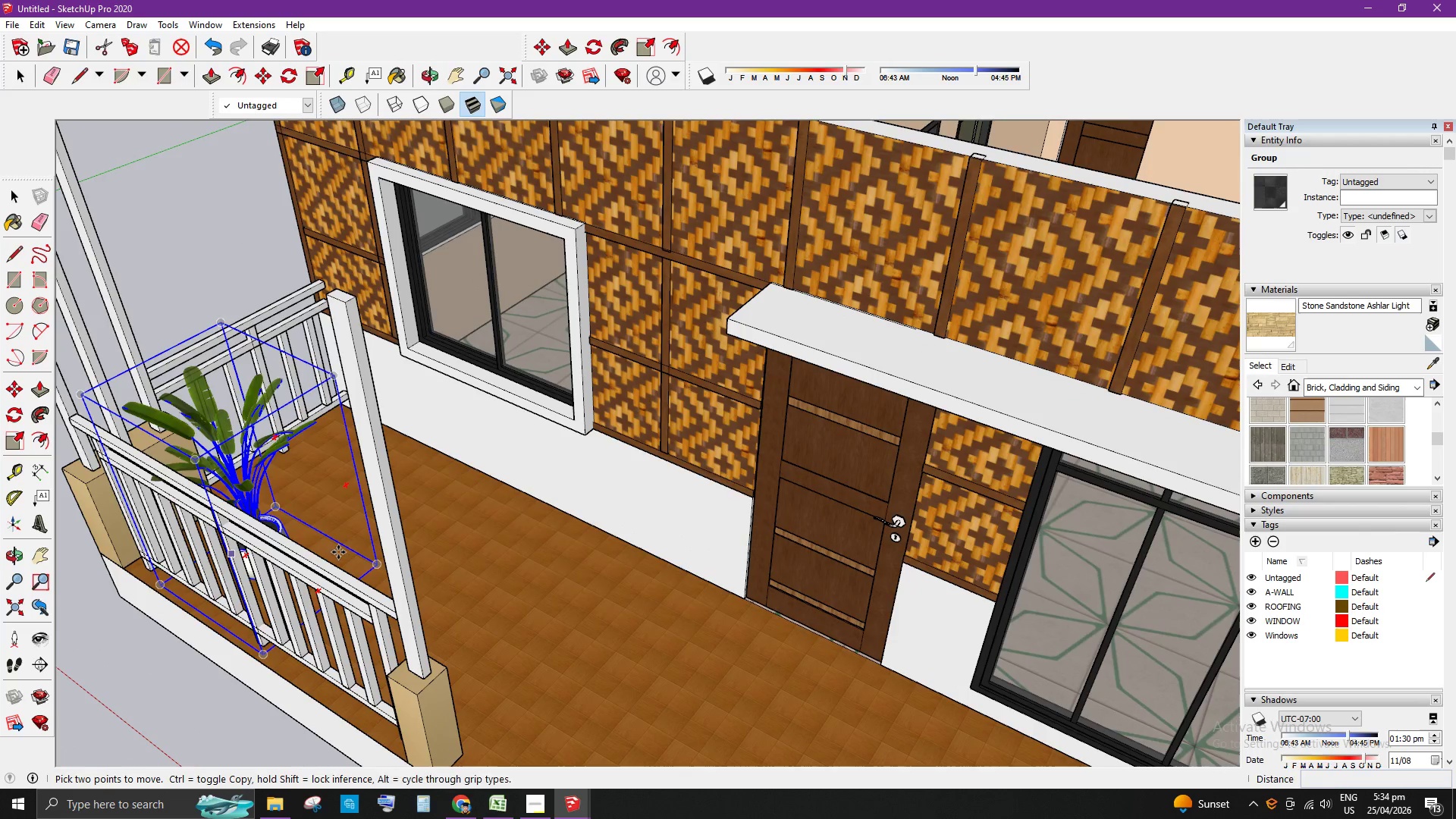 
scroll: coordinate [334, 498], scroll_direction: up, amount: 5.0
 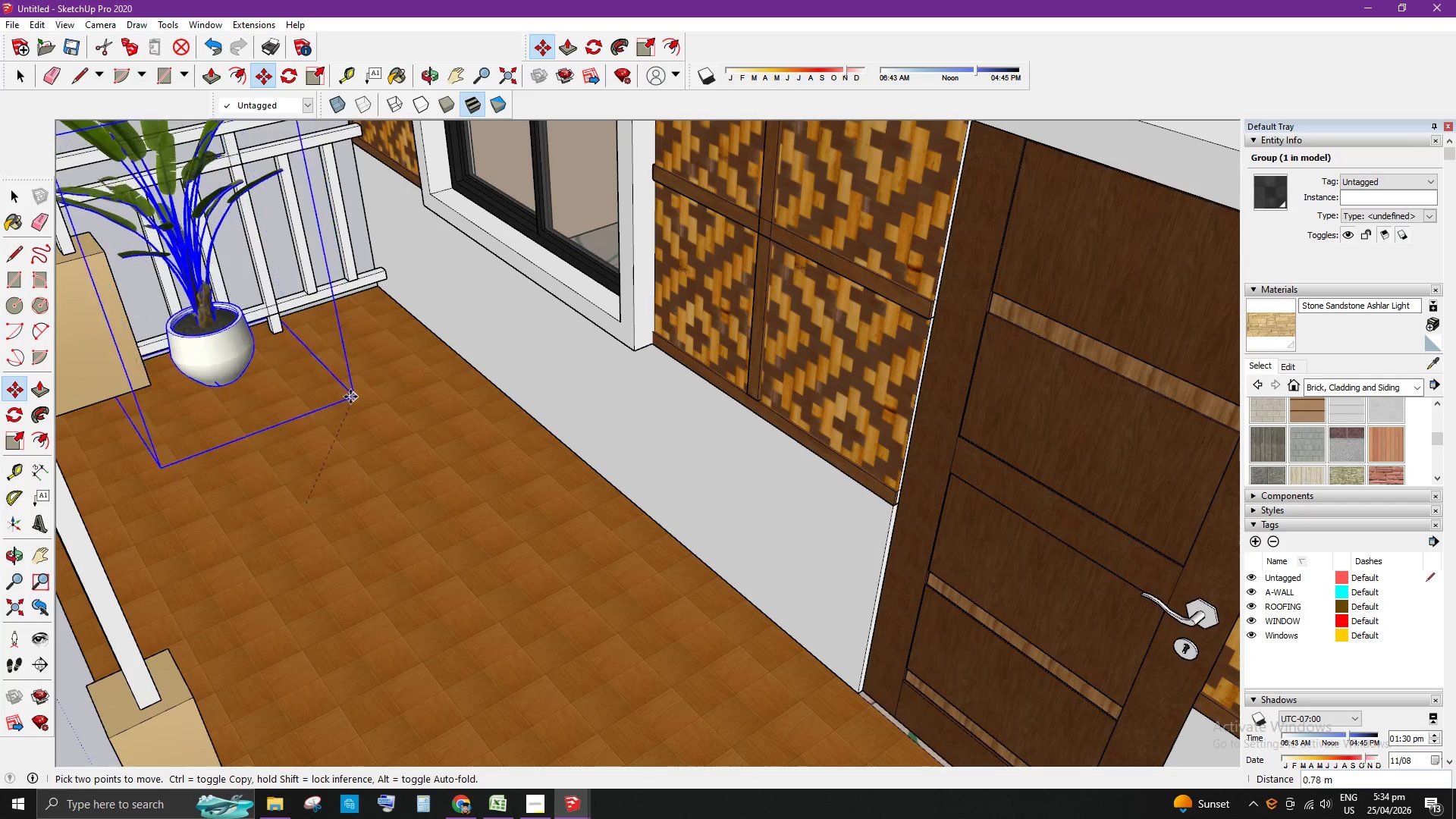 
left_click([333, 397])
 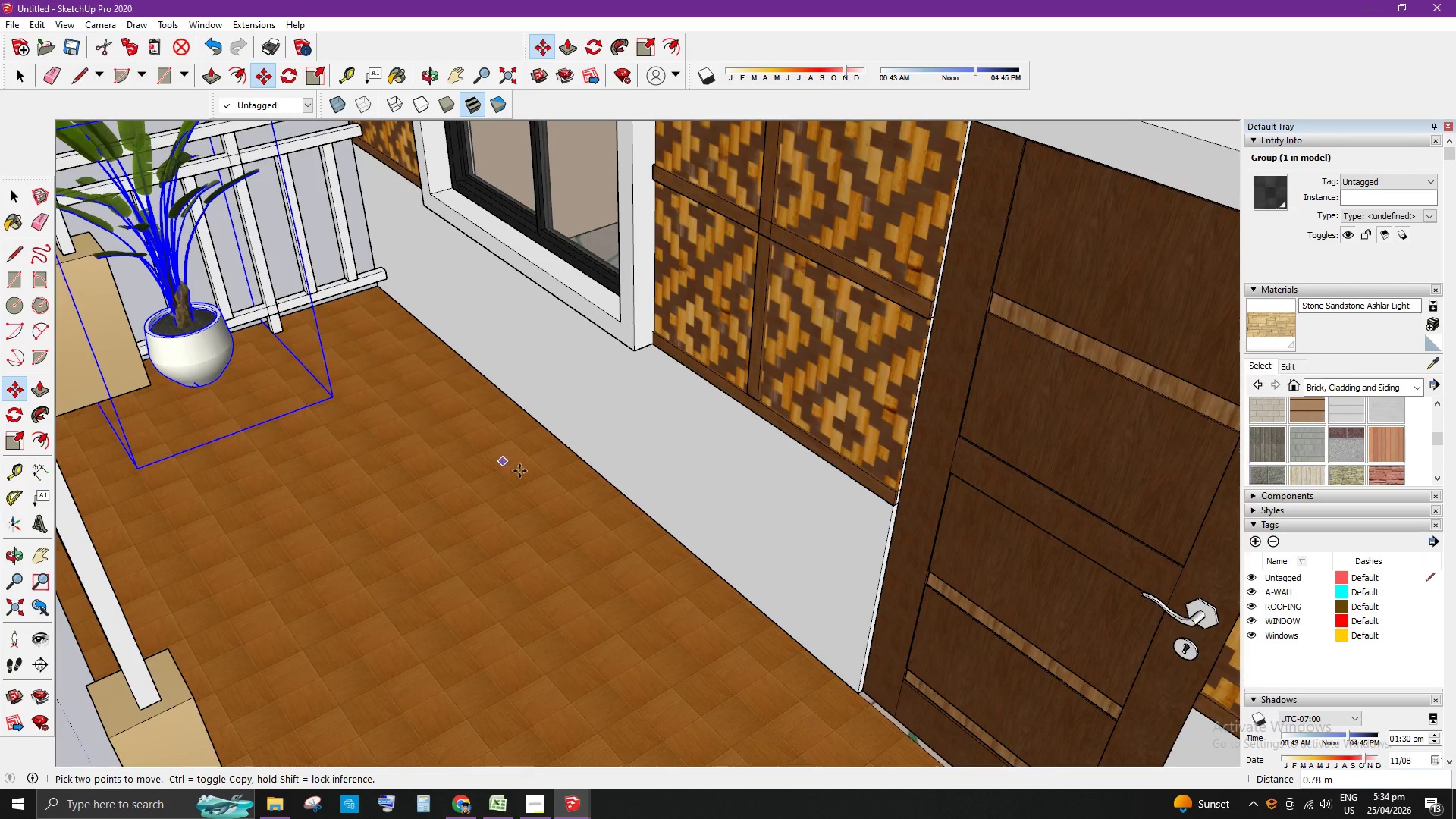 
key(Space)
 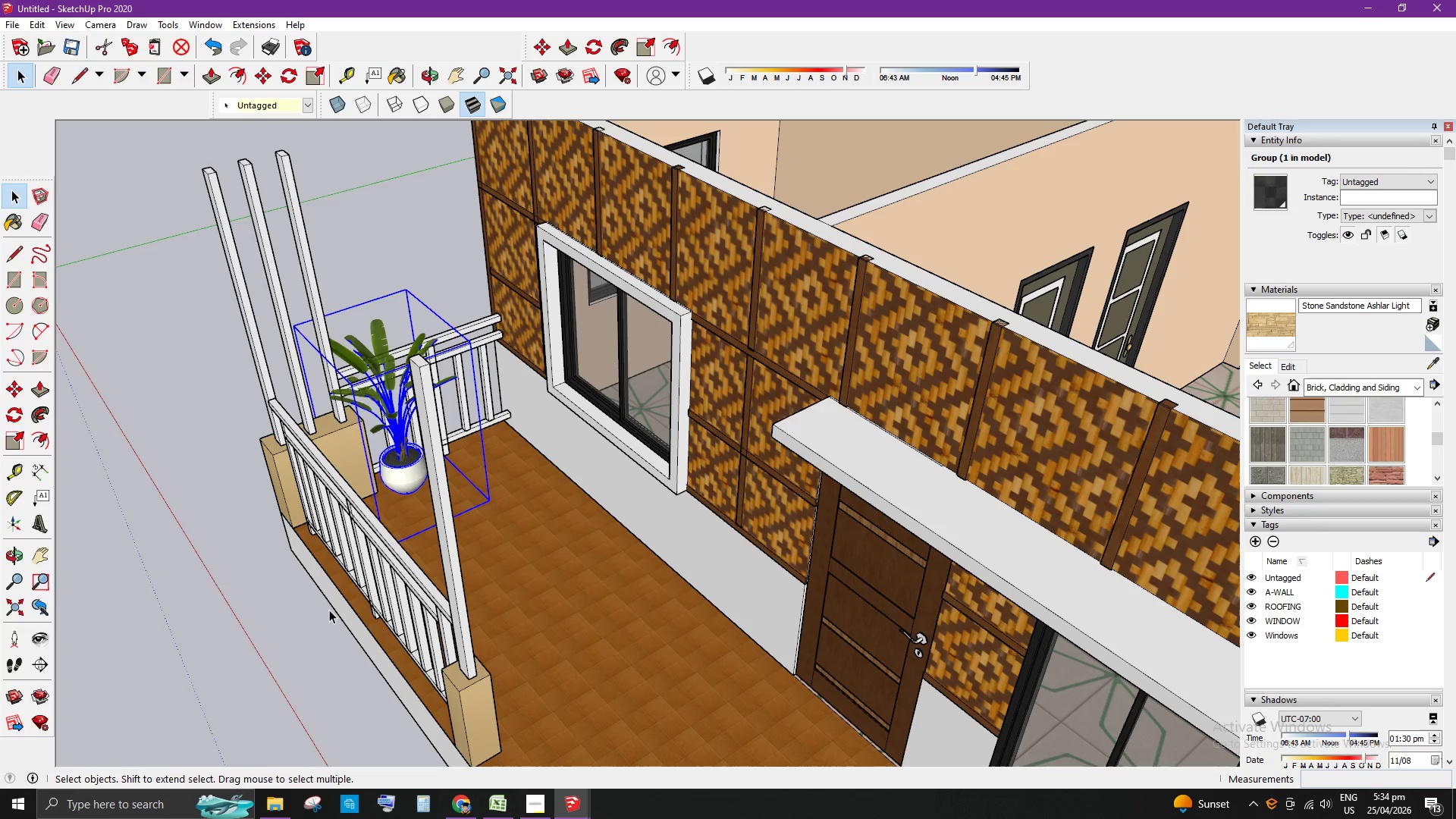 
left_click([190, 579])
 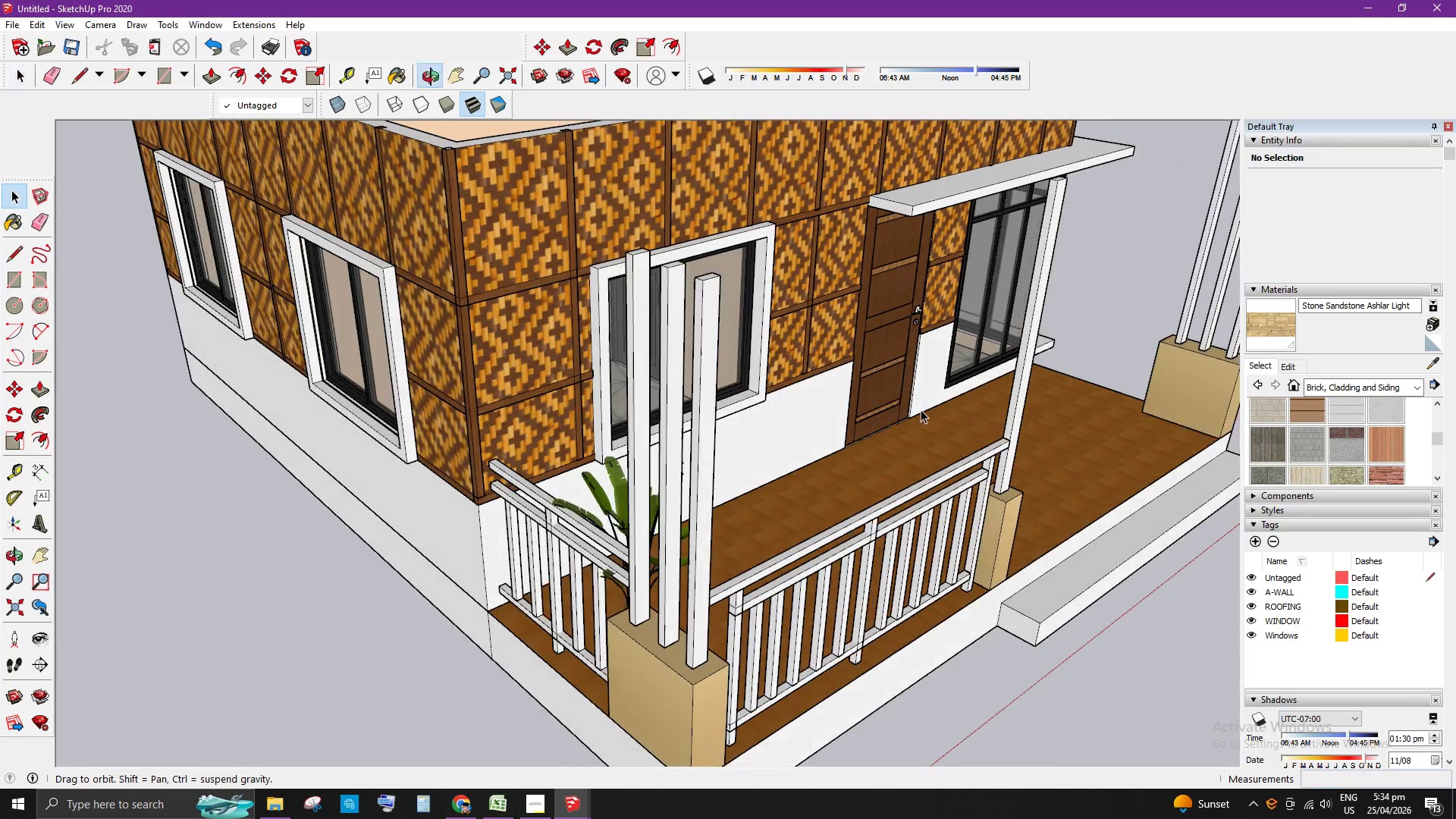 
scroll: coordinate [814, 564], scroll_direction: down, amount: 10.0
 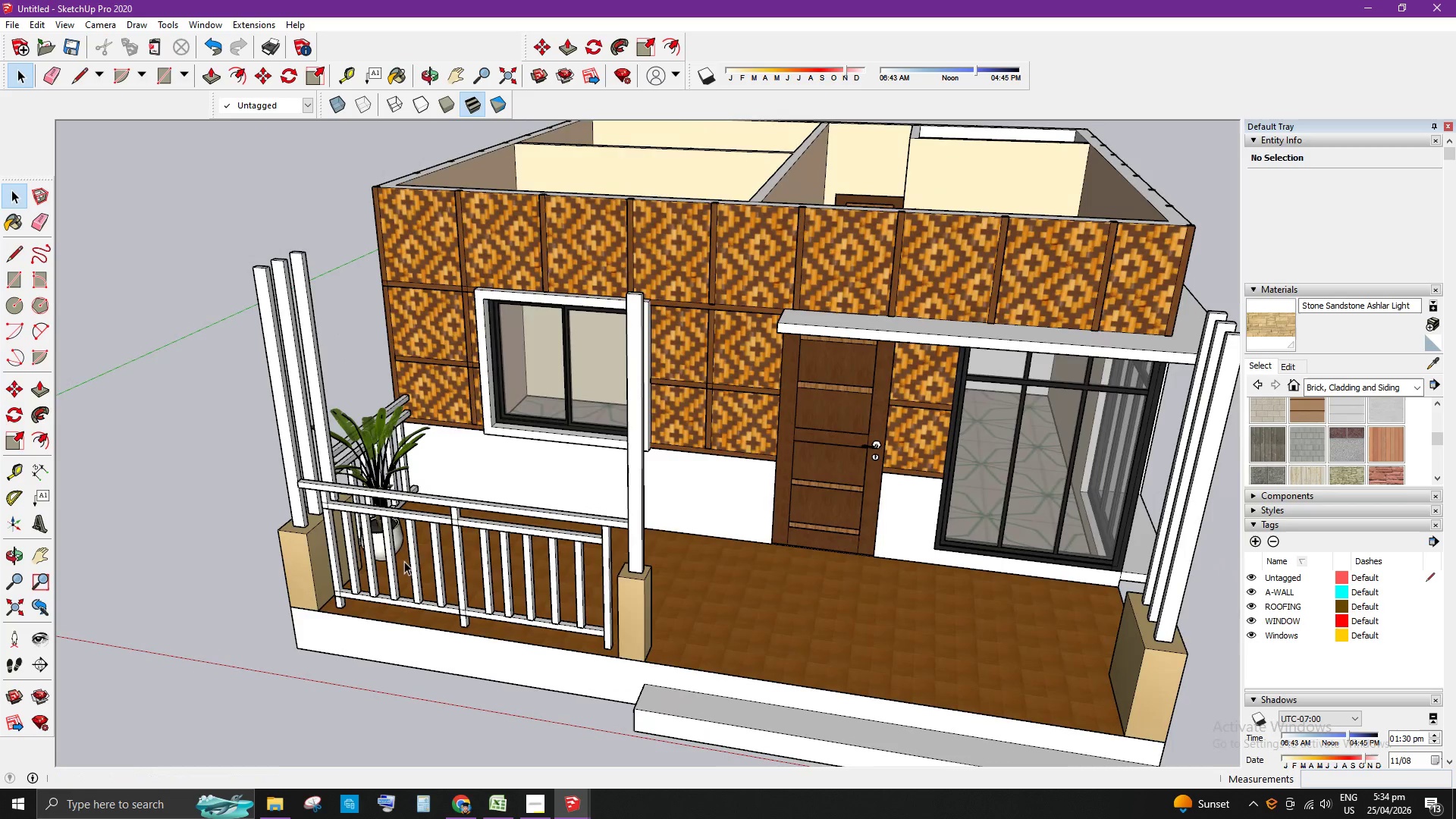 
scroll: coordinate [431, 514], scroll_direction: up, amount: 3.0
 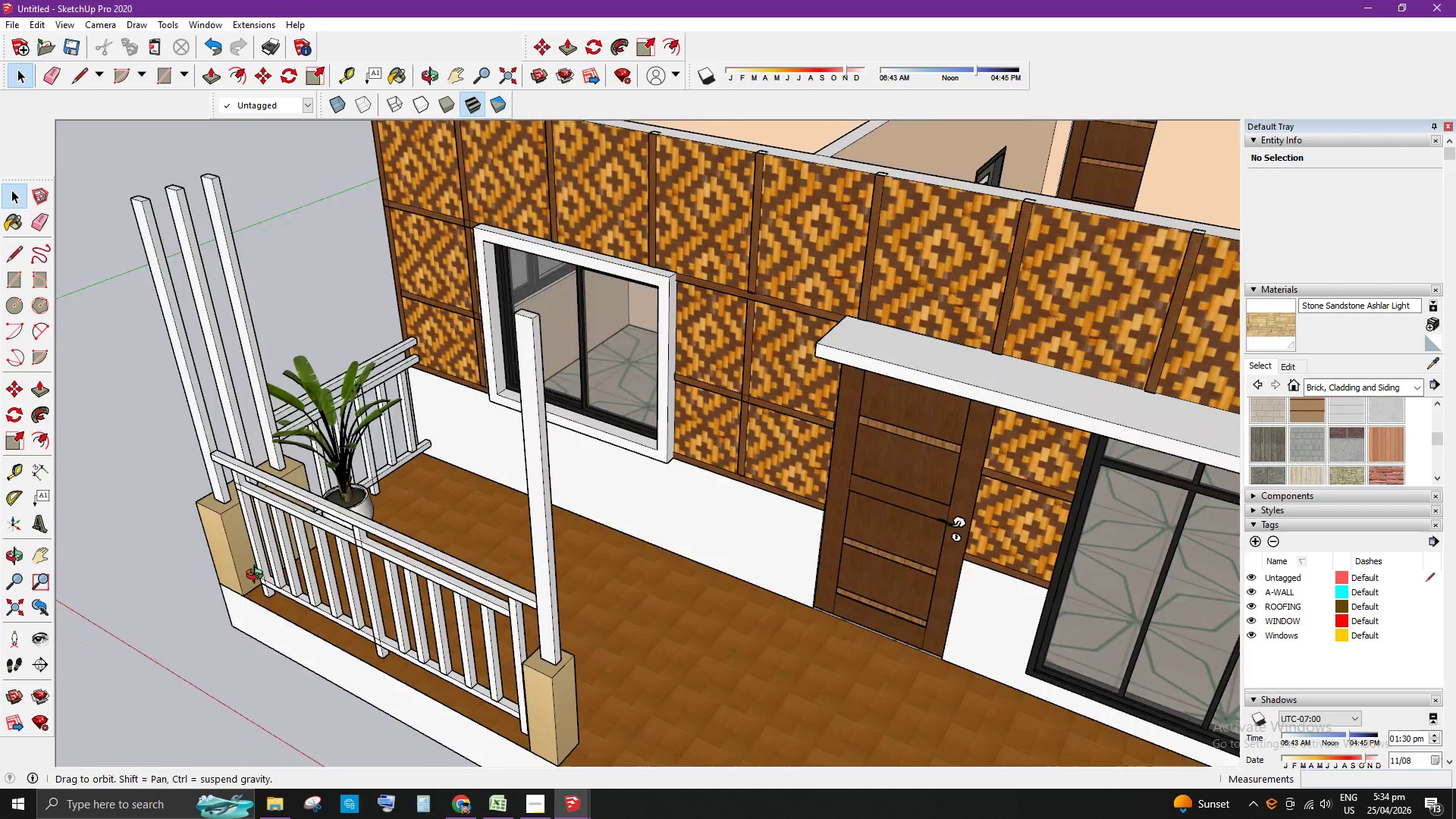 
left_click([338, 486])
 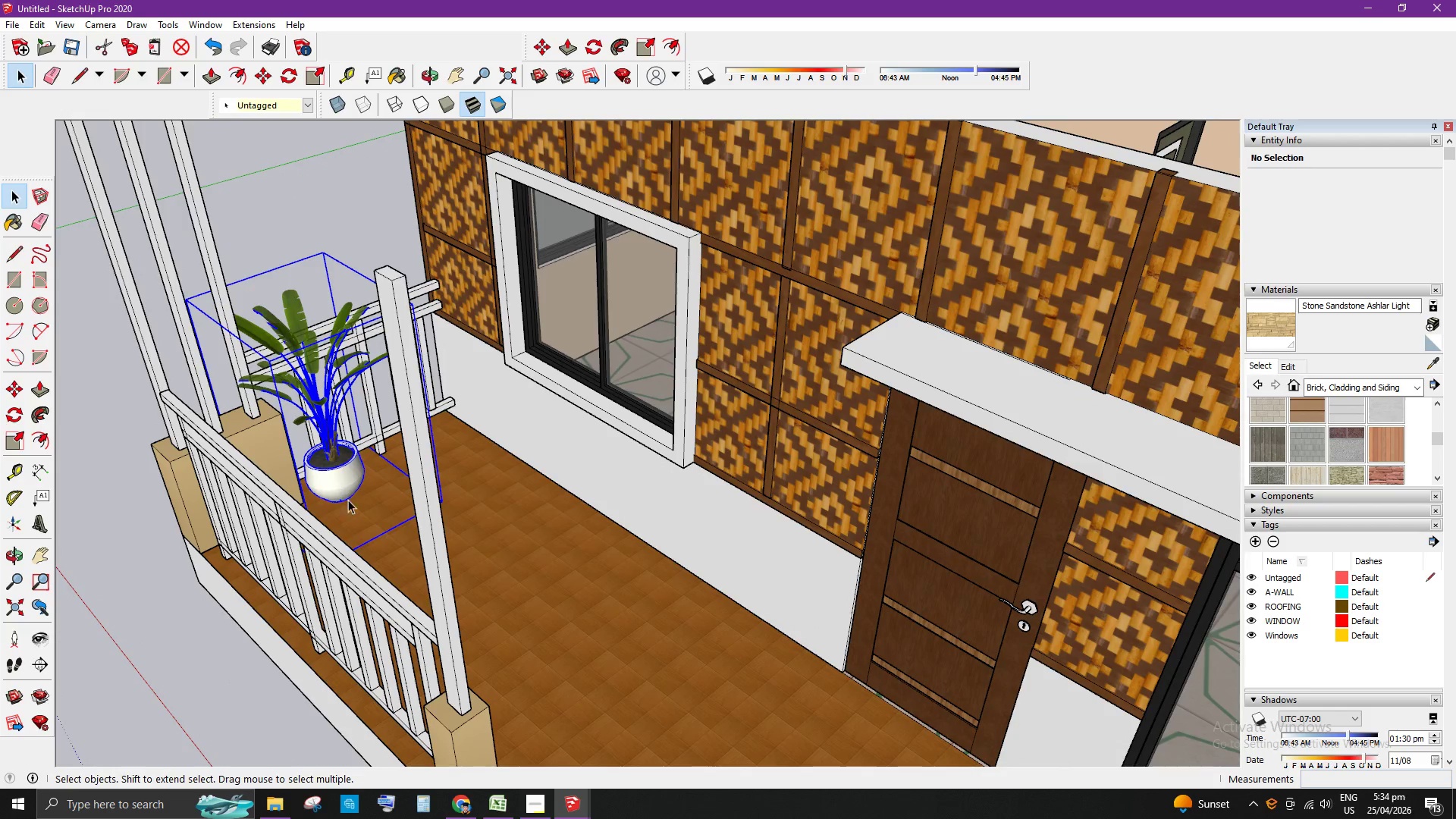 
scroll: coordinate [354, 517], scroll_direction: up, amount: 5.0
 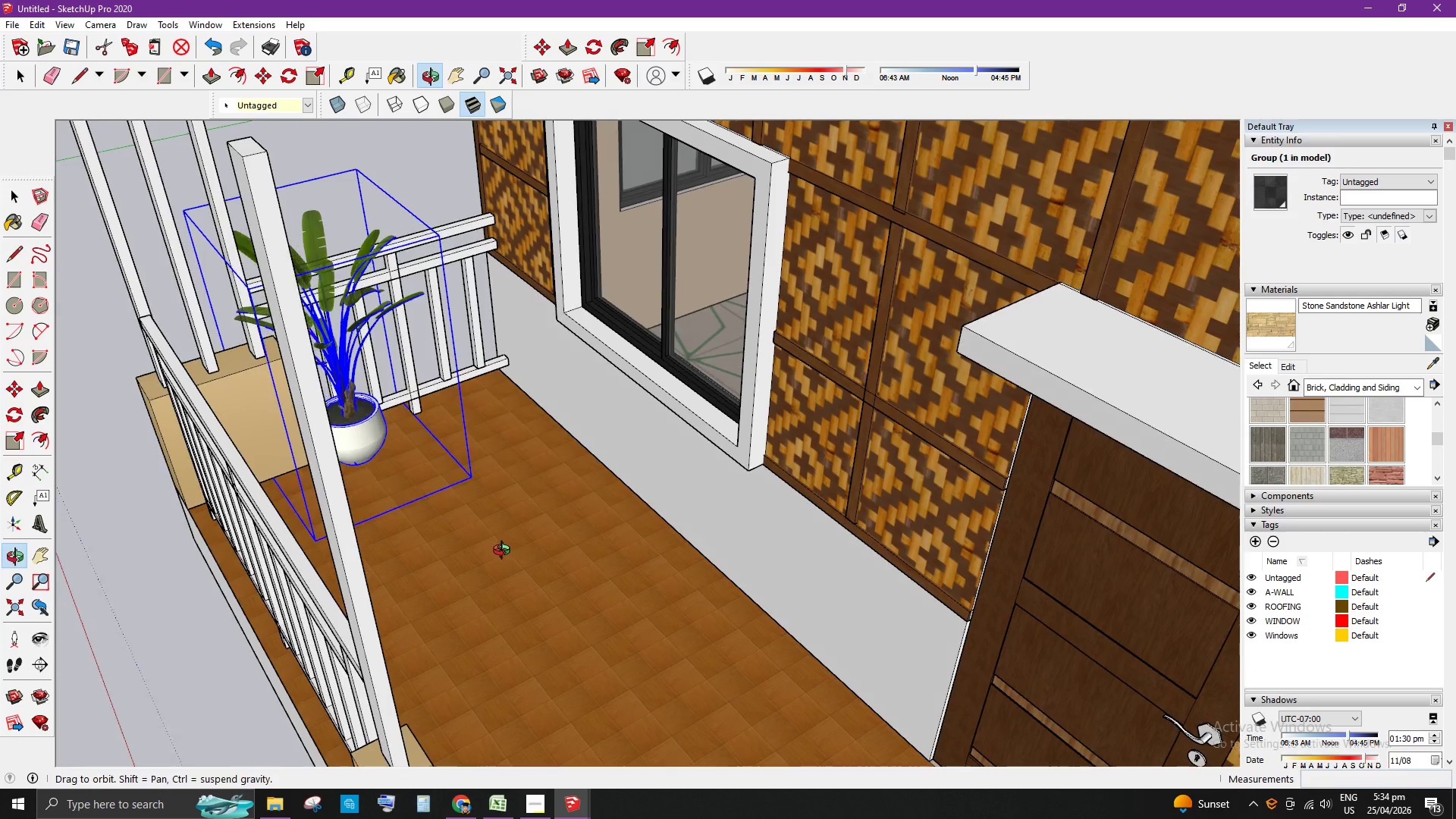 
key(M)
 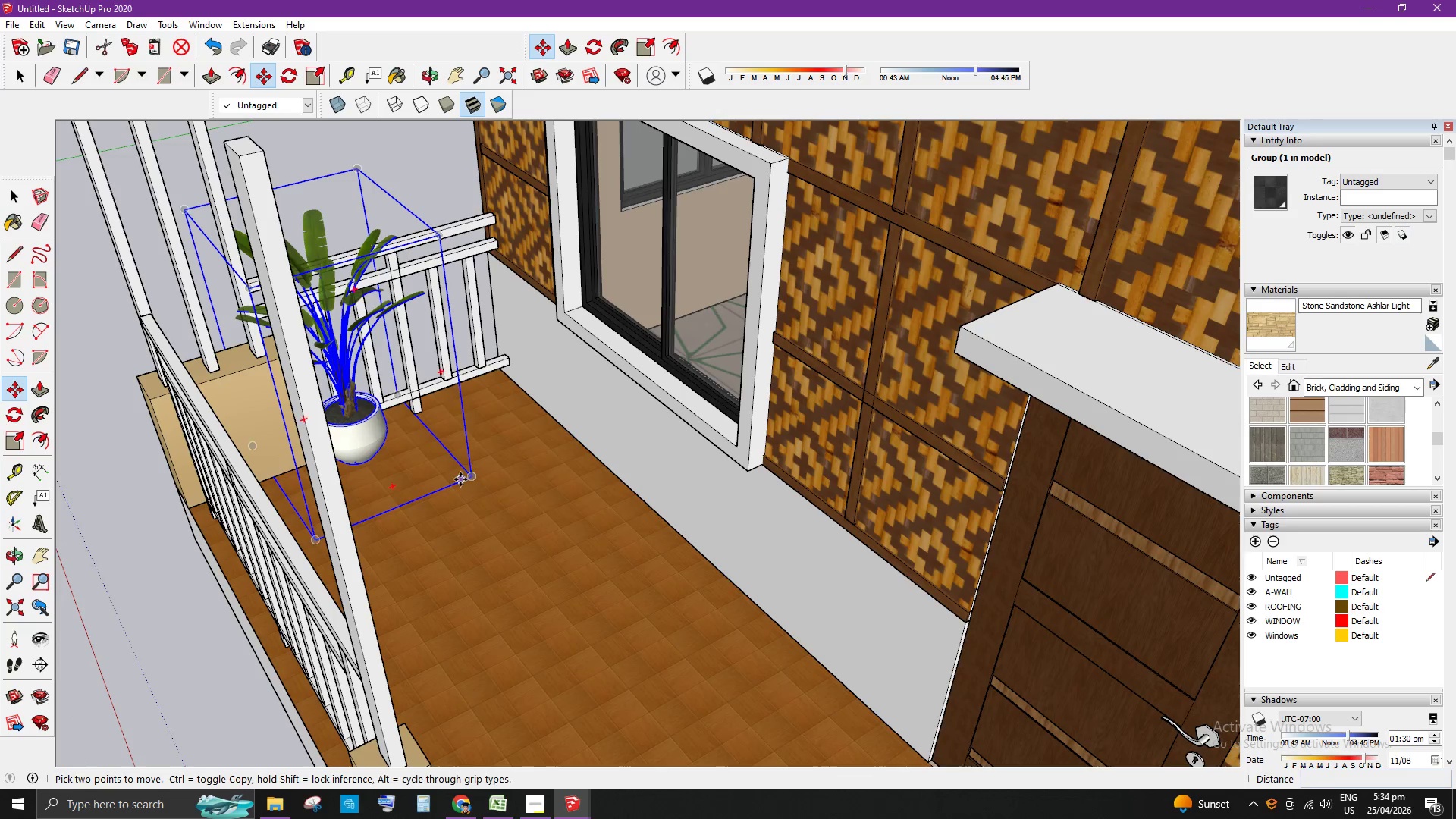 
left_click([471, 479])
 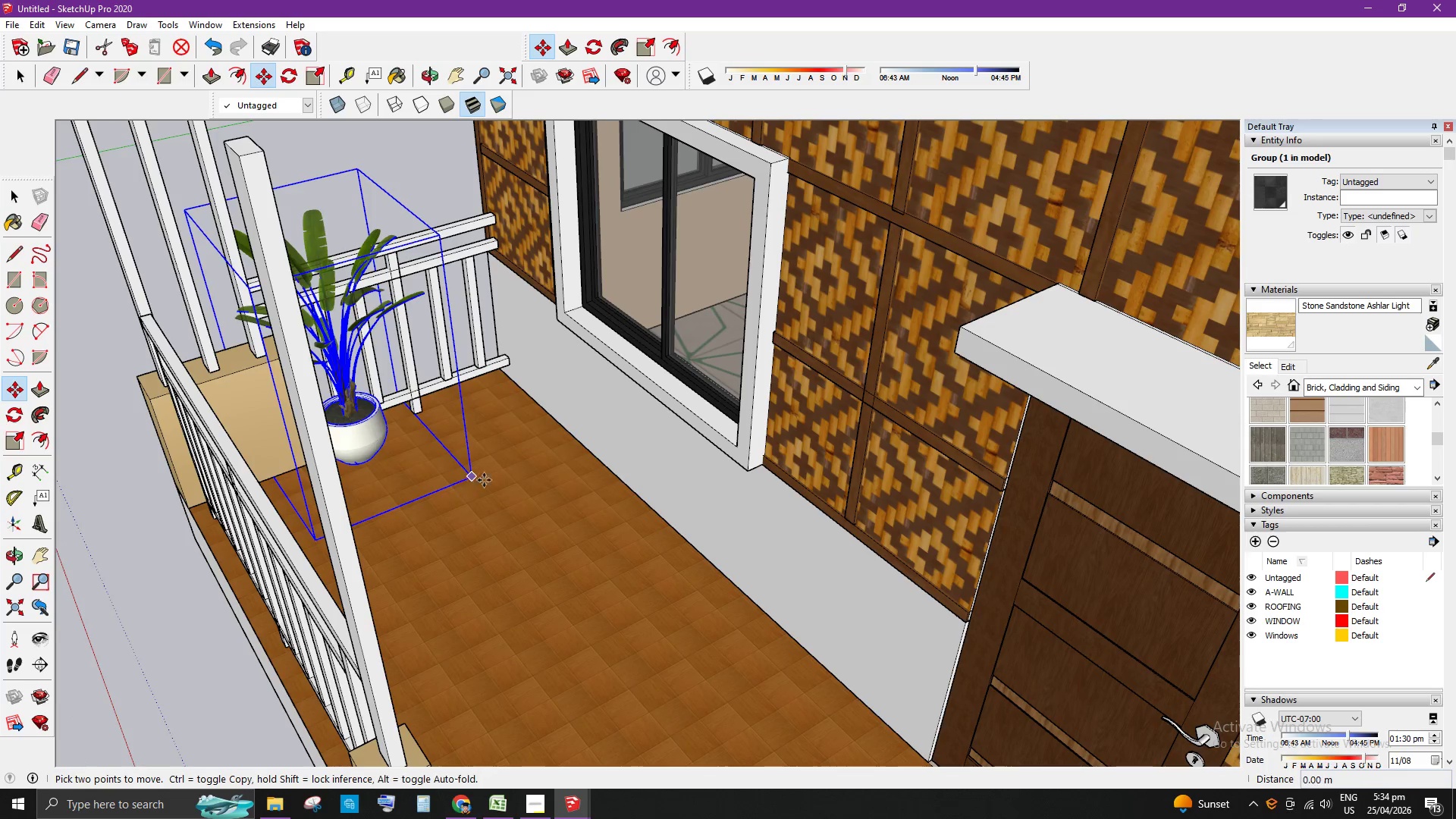 
scroll: coordinate [519, 570], scroll_direction: down, amount: 10.0
 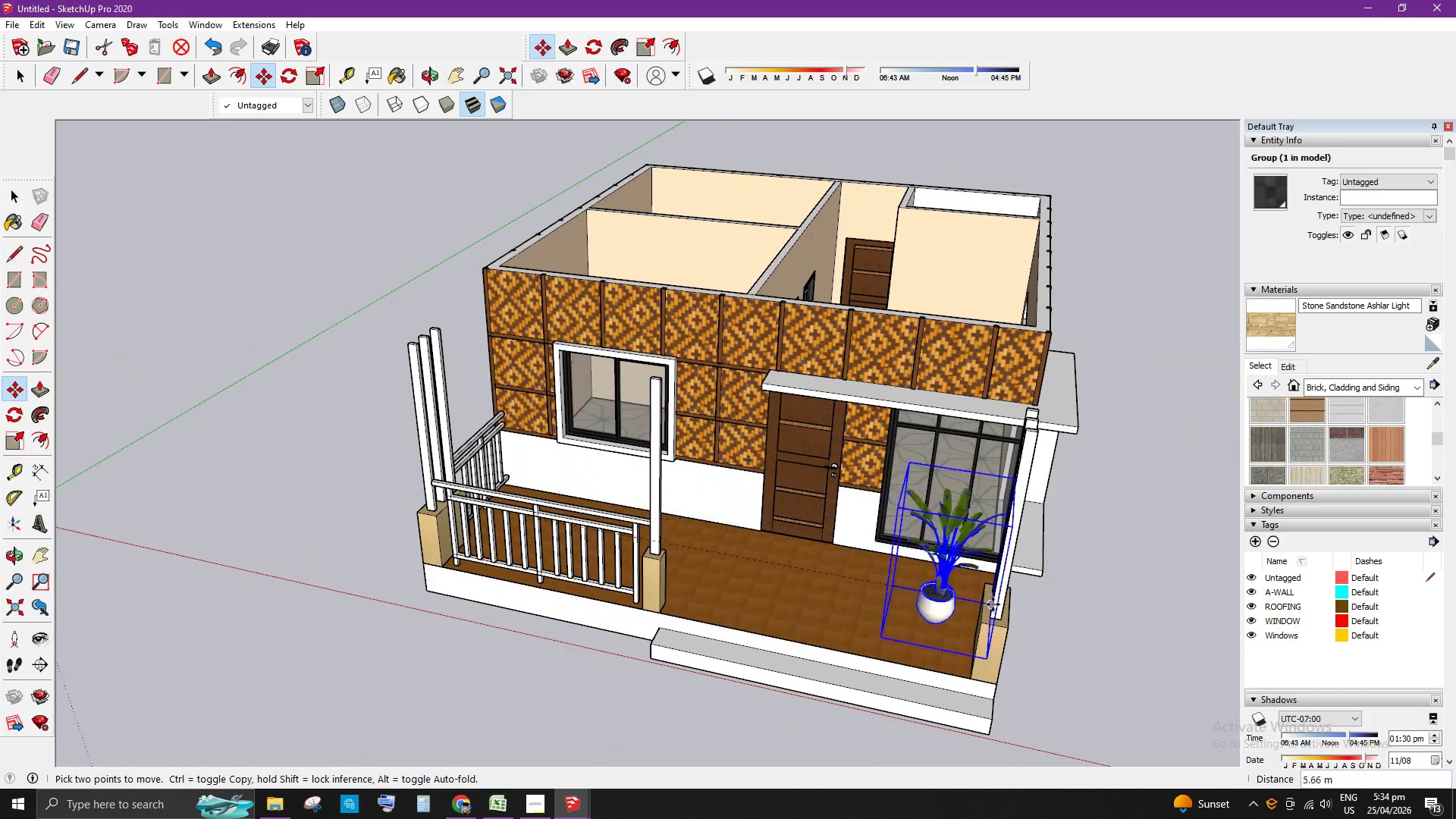 
scroll: coordinate [588, 639], scroll_direction: up, amount: 6.0
 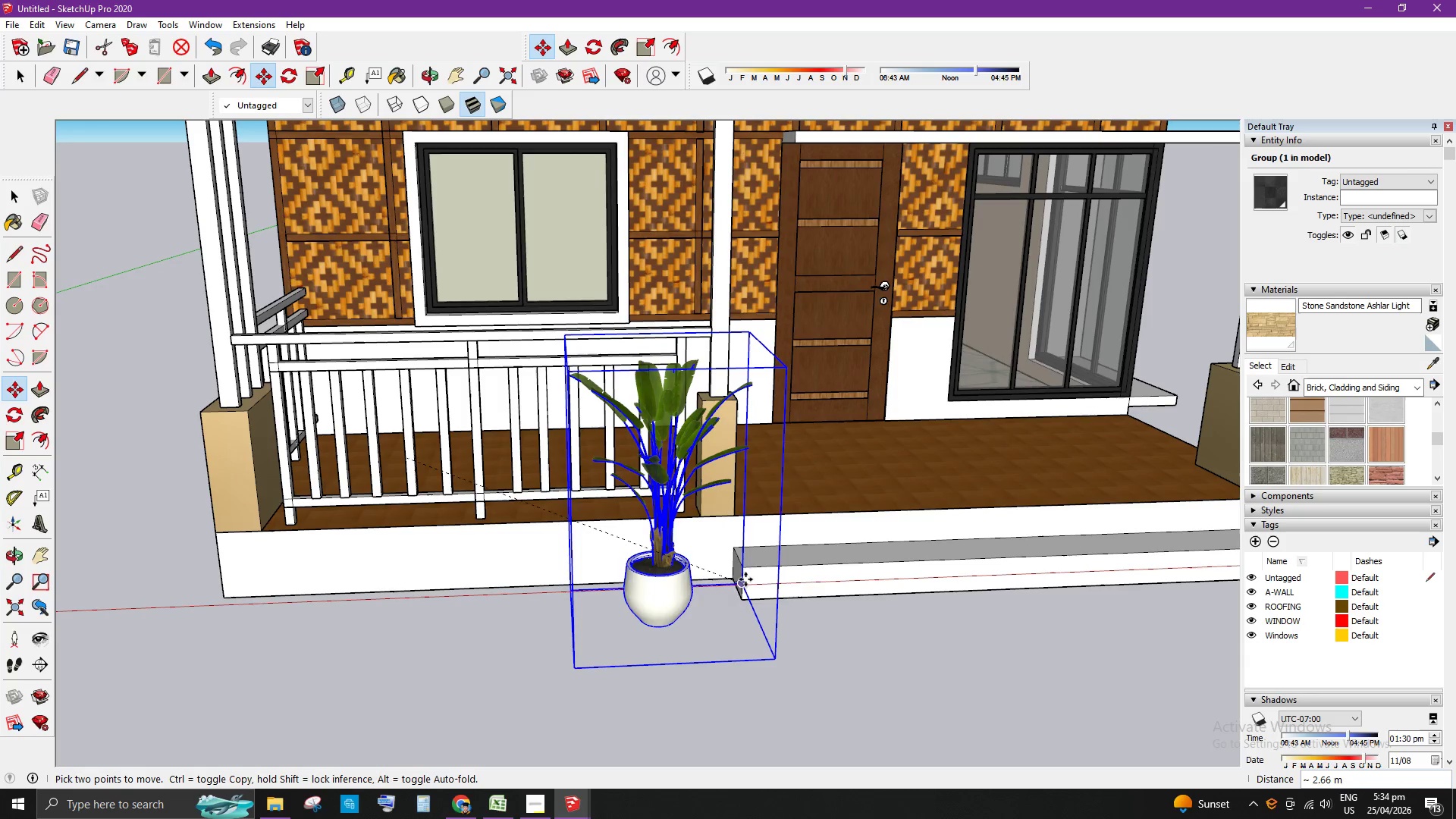 
left_click([746, 569])
 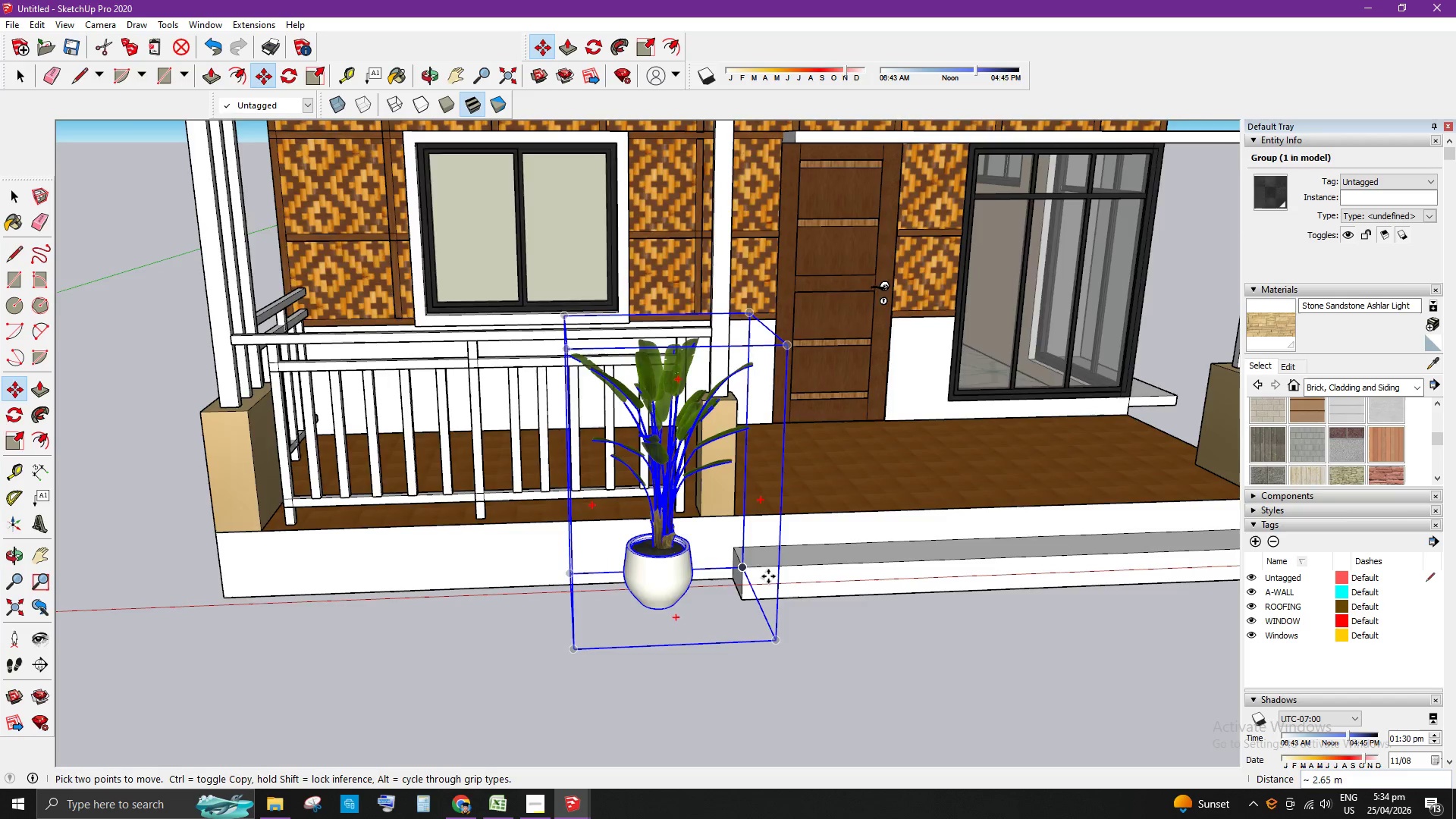 
key(Space)
 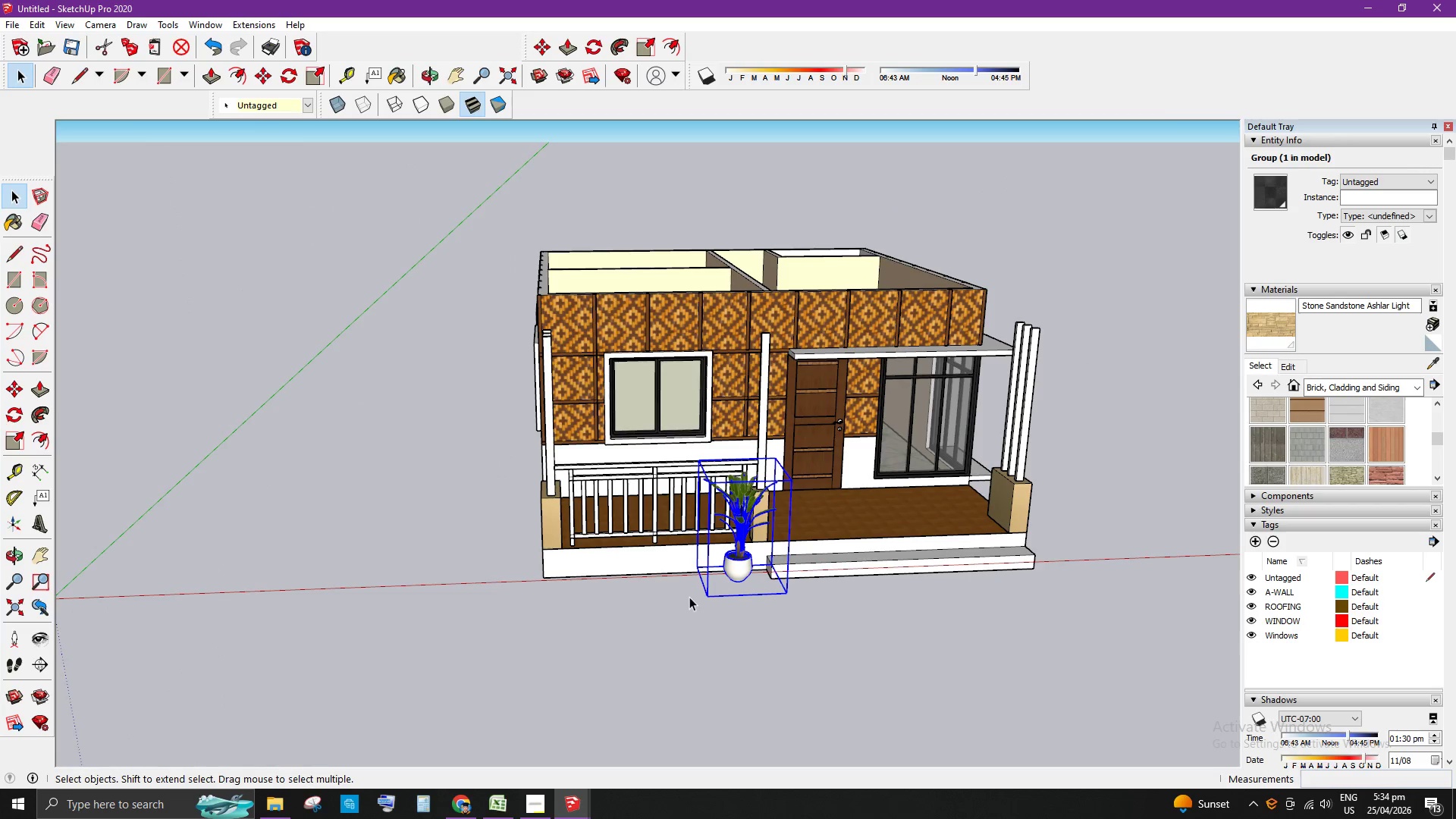 
scroll: coordinate [620, 604], scroll_direction: down, amount: 17.0
 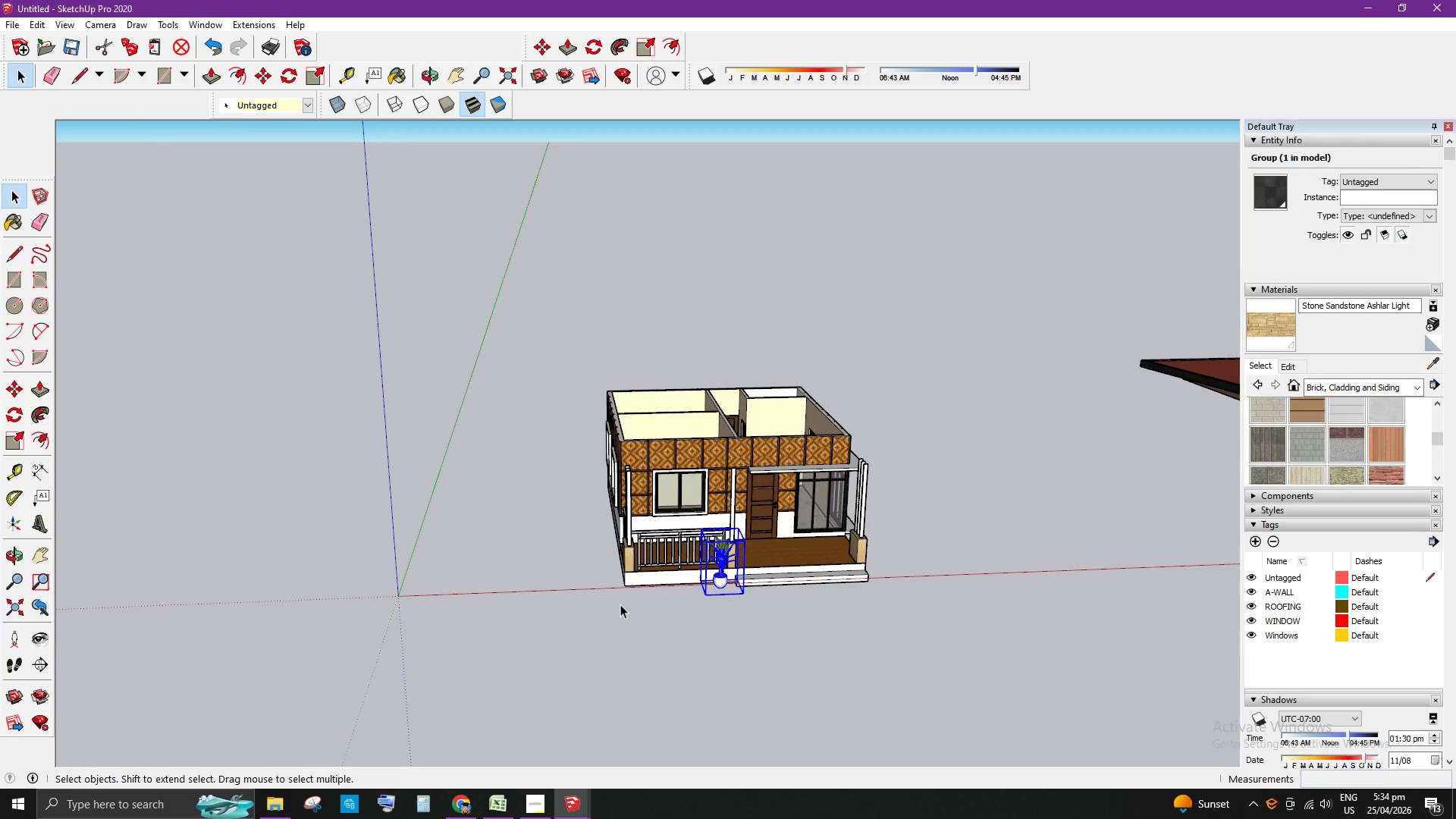 
key(R)
 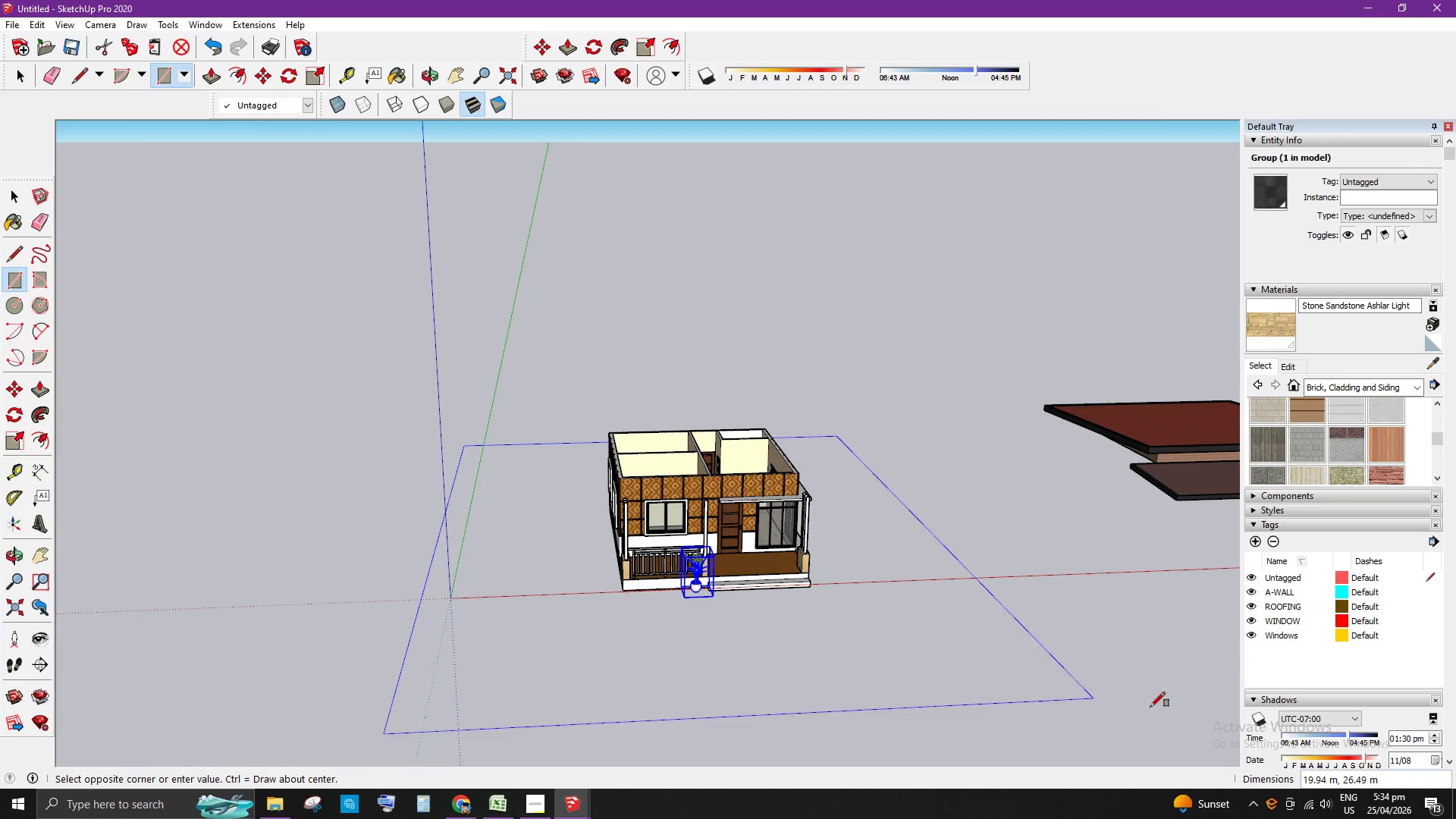 
scroll: coordinate [612, 607], scroll_direction: down, amount: 3.0
 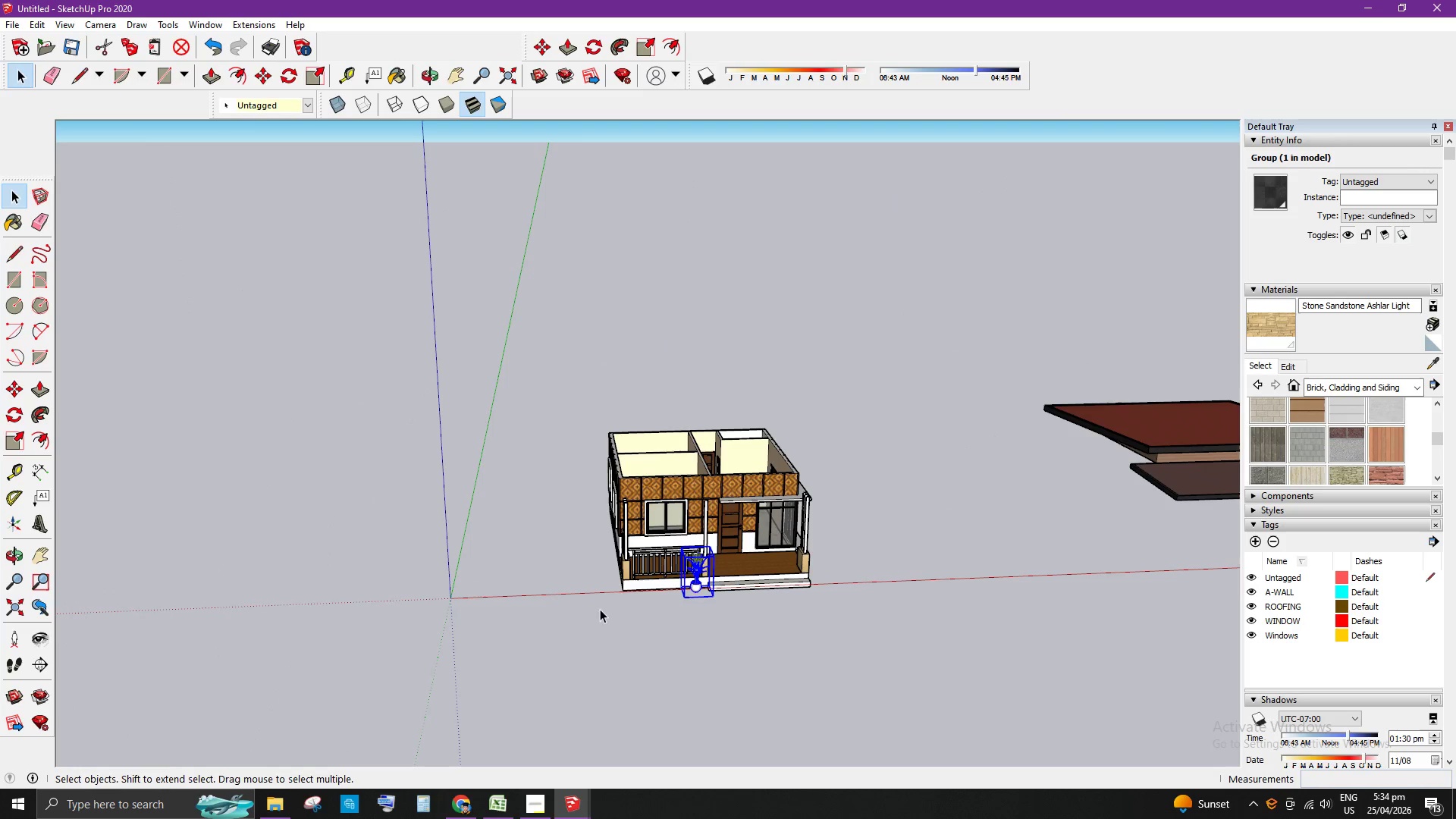 
left_click([1214, 722])
 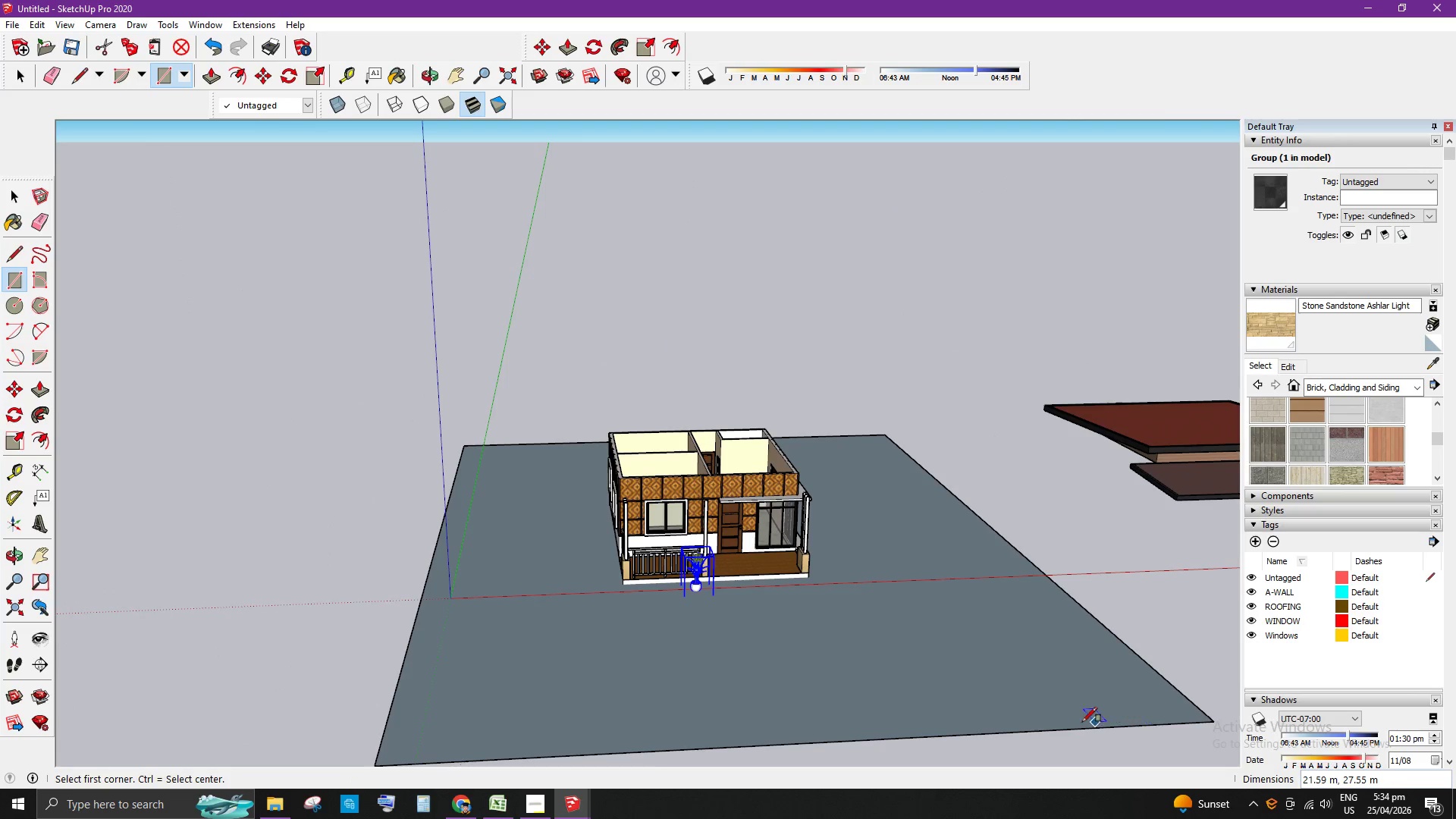 
key(Space)
 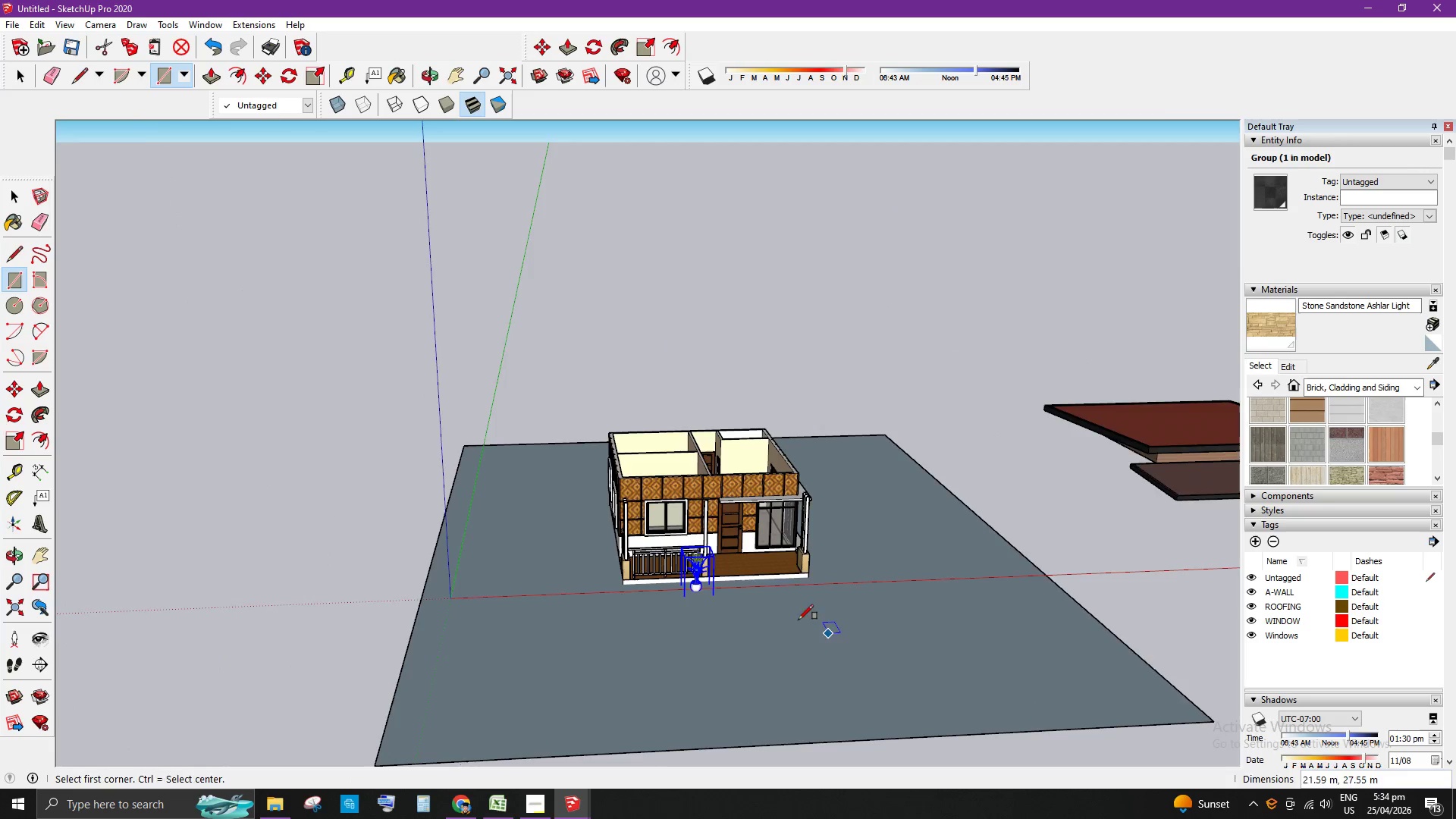 
scroll: coordinate [659, 585], scroll_direction: up, amount: 6.0
 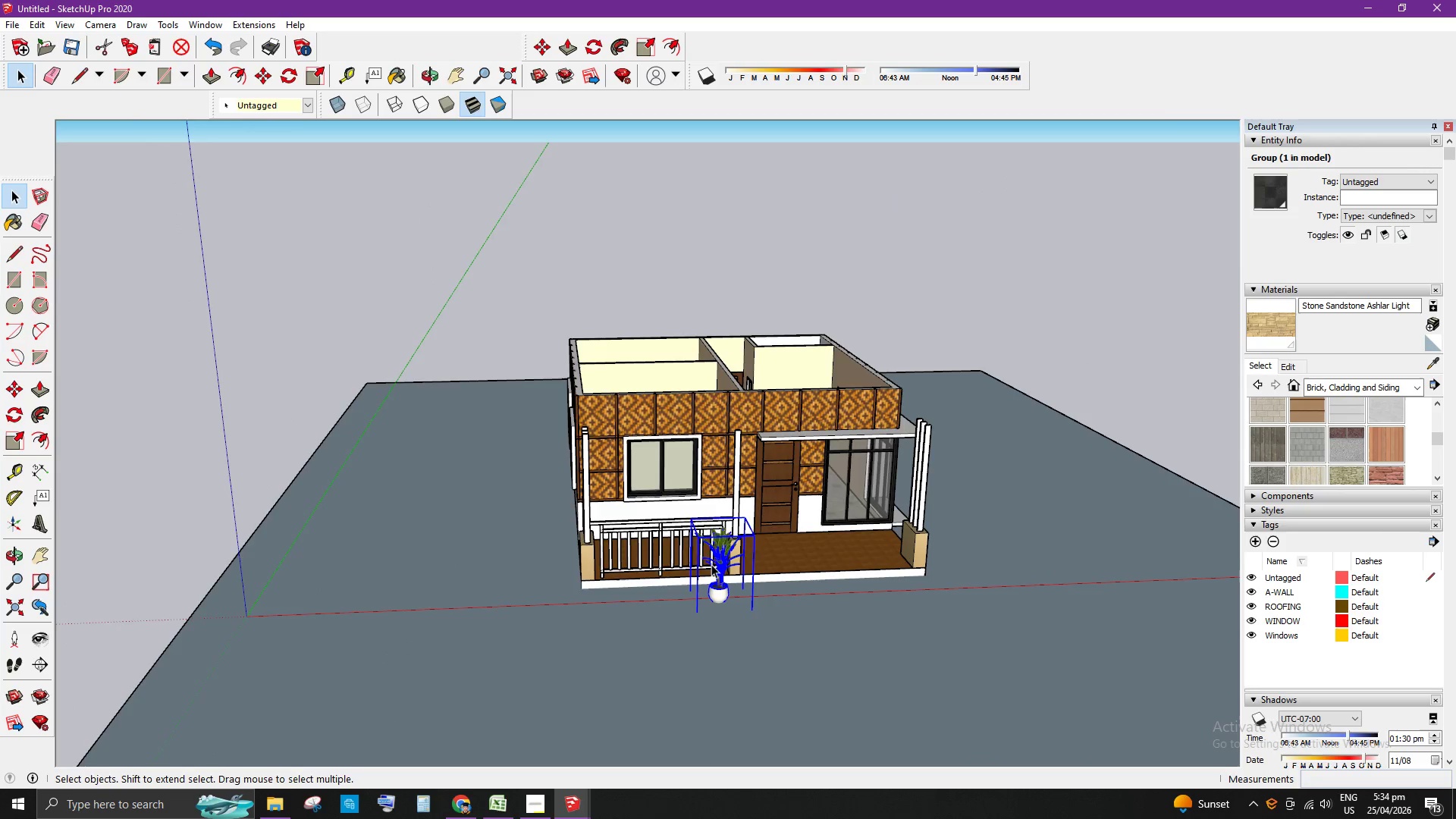 
key(Space)
 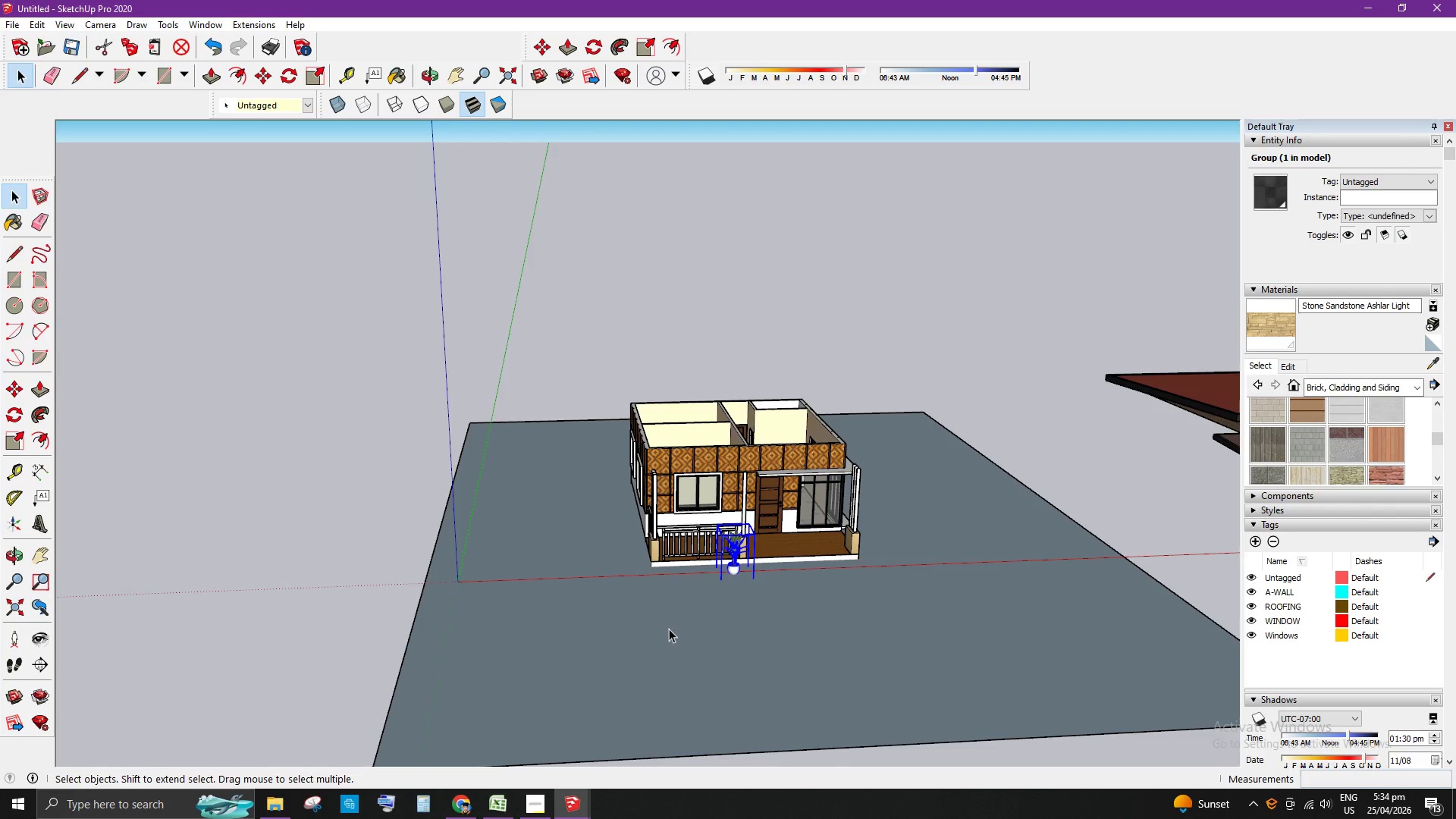 
scroll: coordinate [757, 531], scroll_direction: down, amount: 5.0
 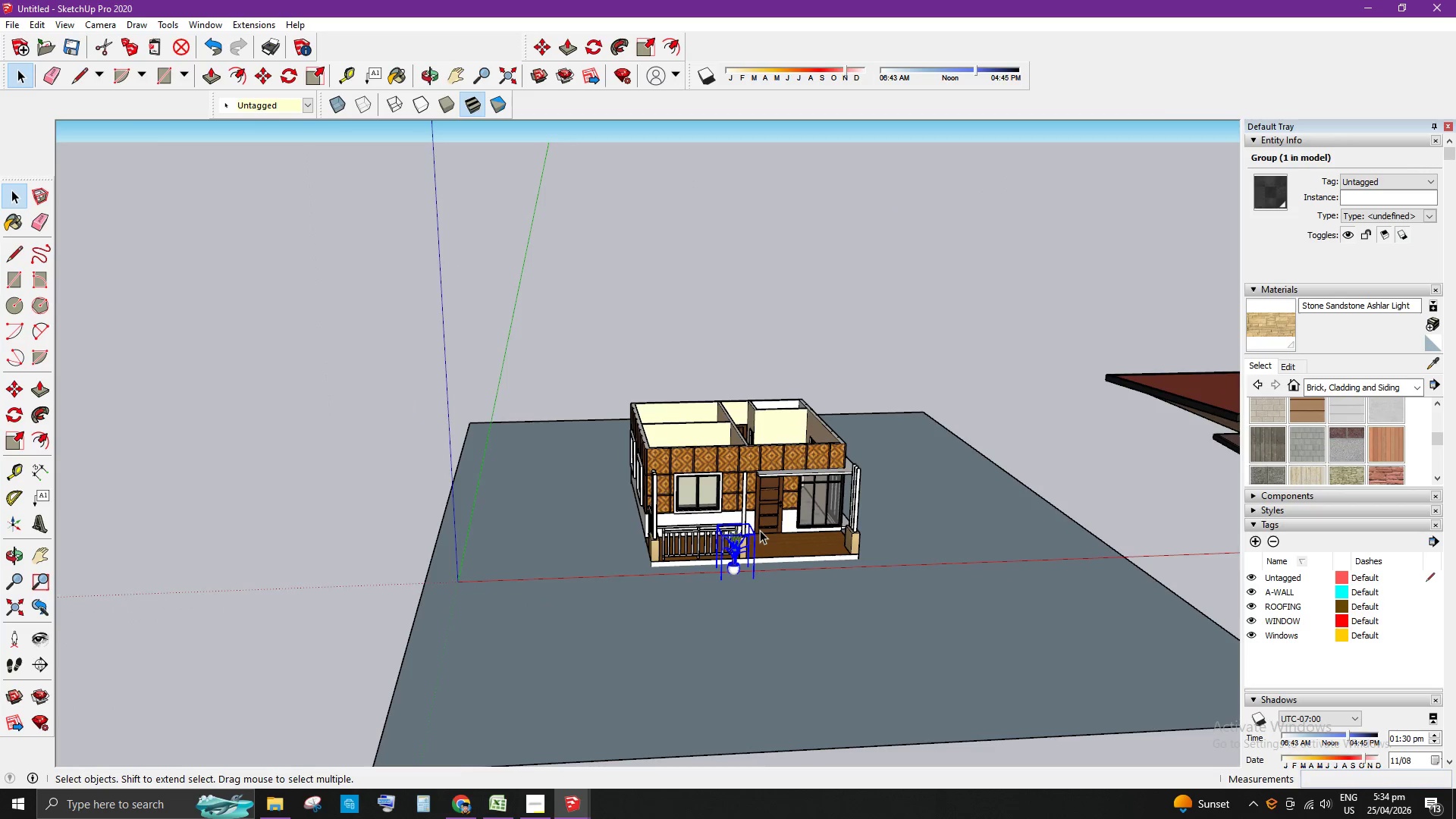 
left_click([652, 612])
 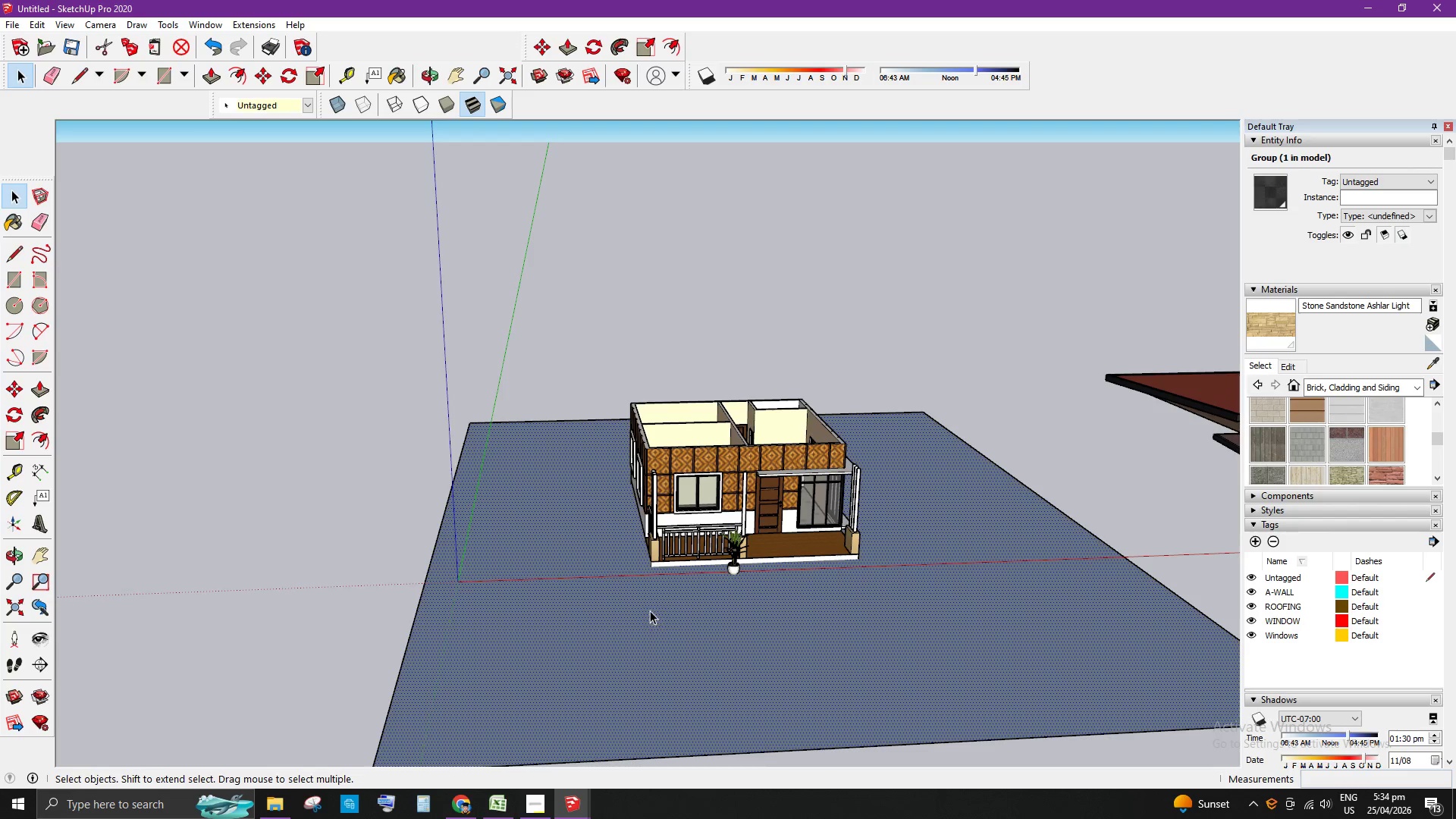 
scroll: coordinate [639, 598], scroll_direction: up, amount: 5.0
 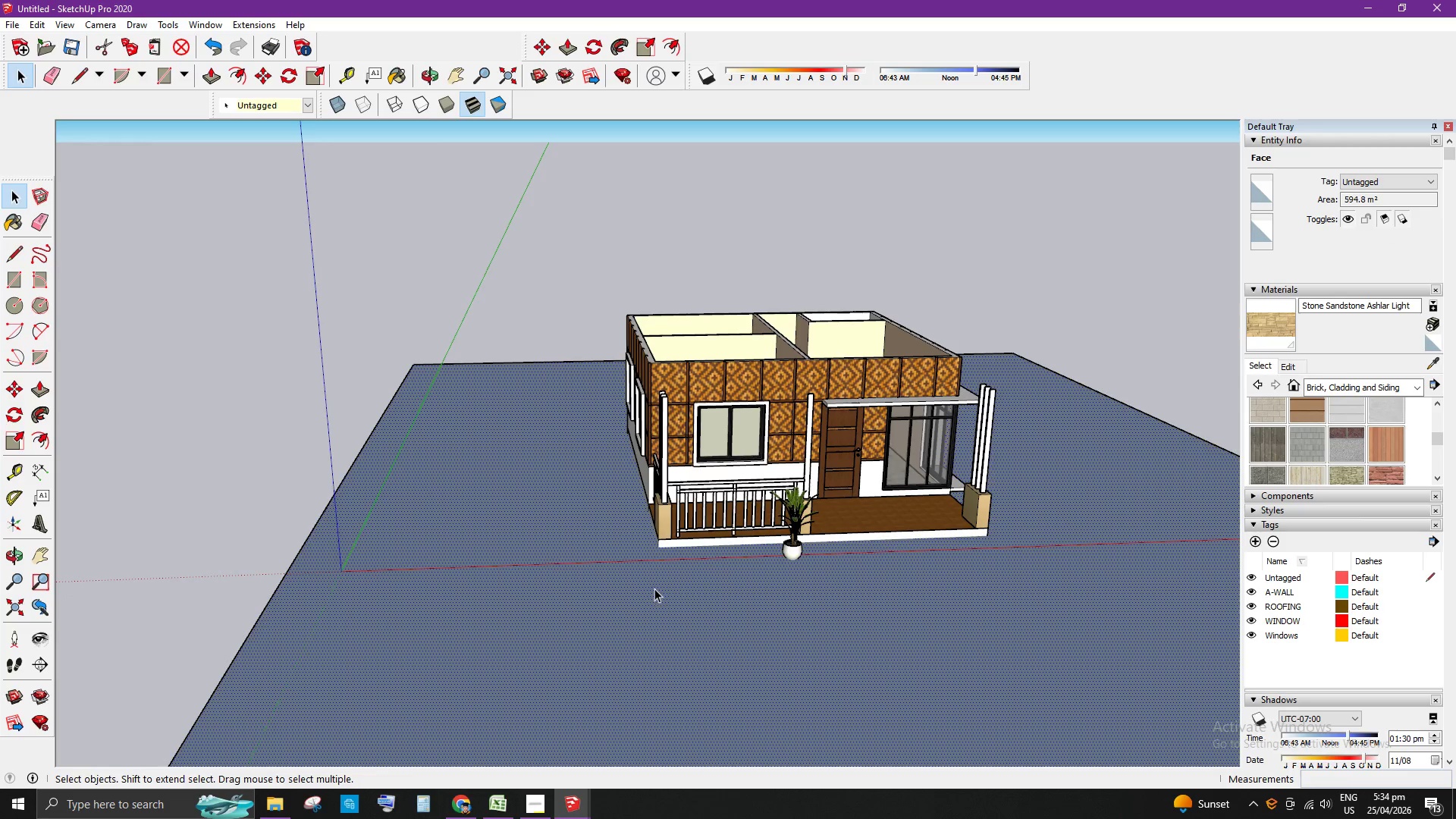 
scroll: coordinate [631, 667], scroll_direction: down, amount: 7.0
 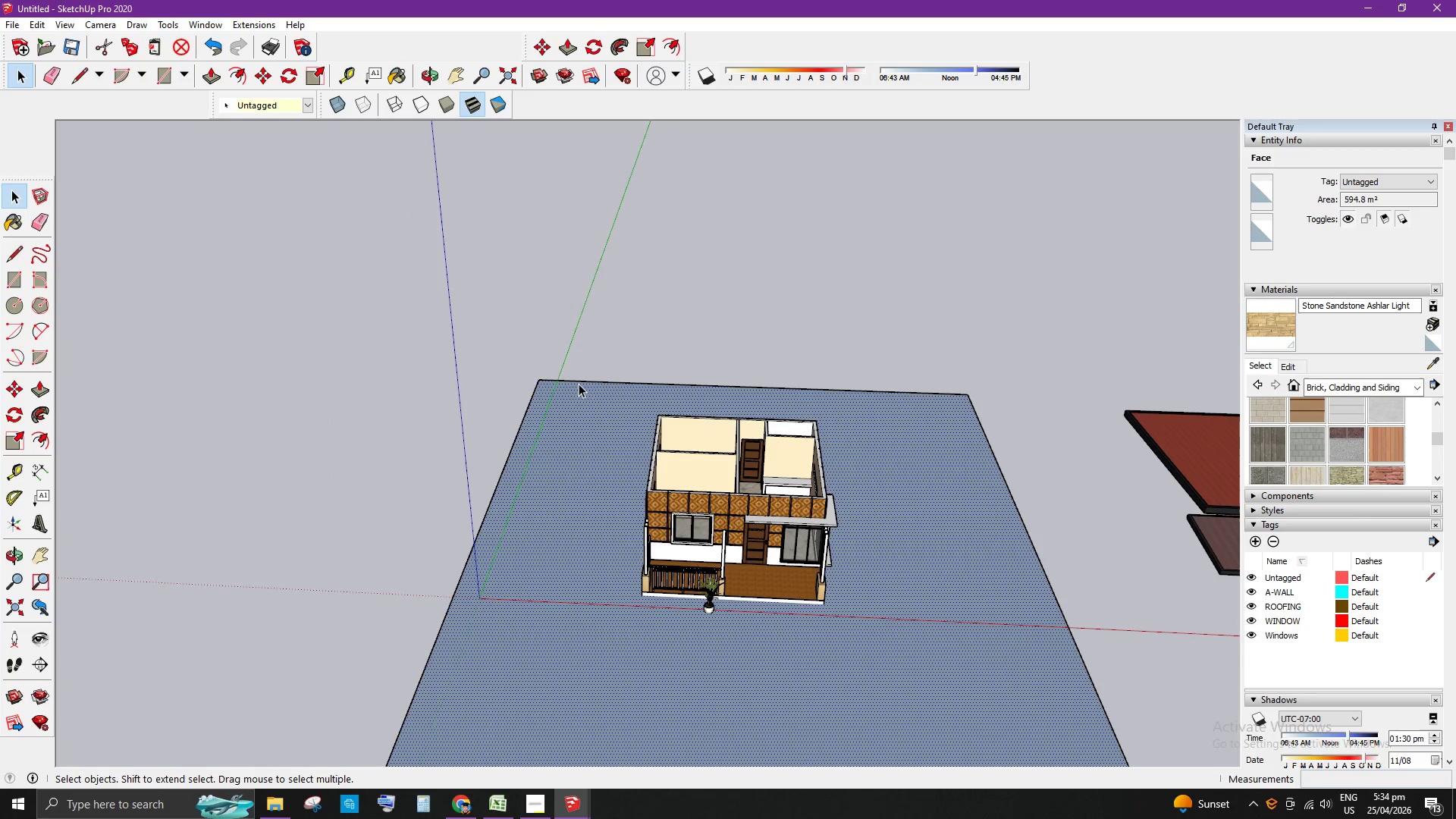 
left_click_drag(start_coordinate=[591, 401], to_coordinate=[915, 694])
 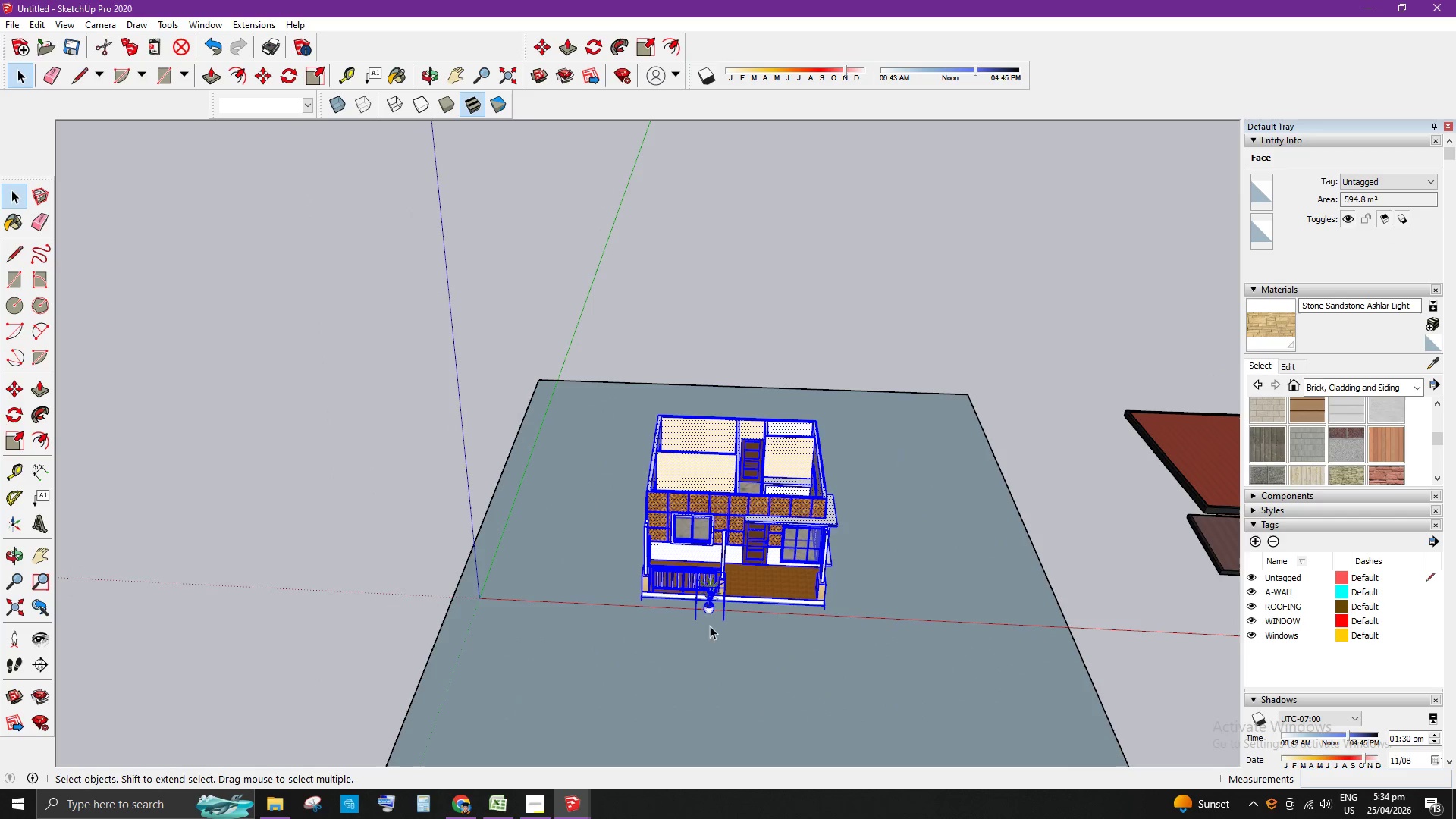 
scroll: coordinate [731, 519], scroll_direction: up, amount: 5.0
 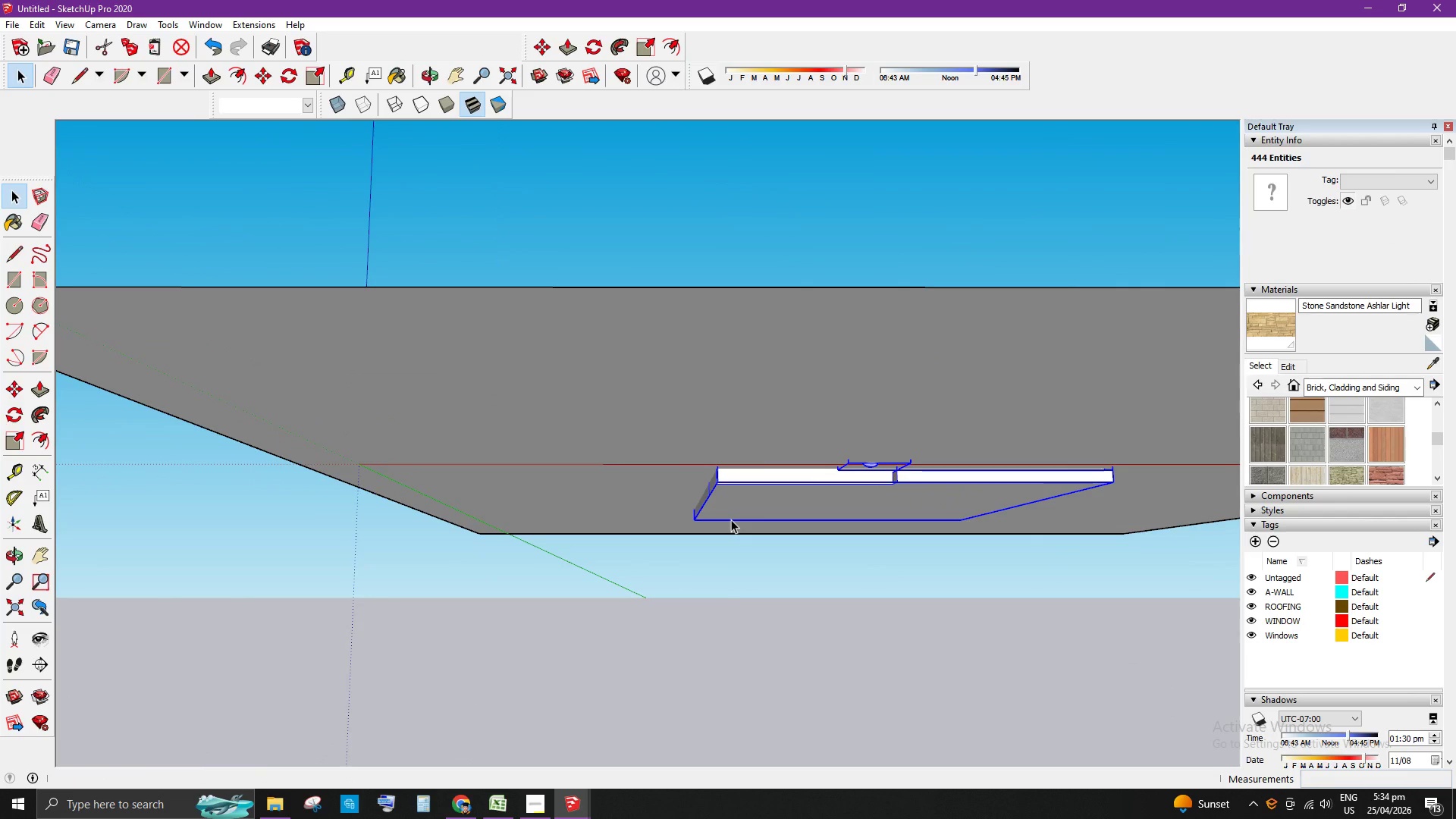 
key(M)
 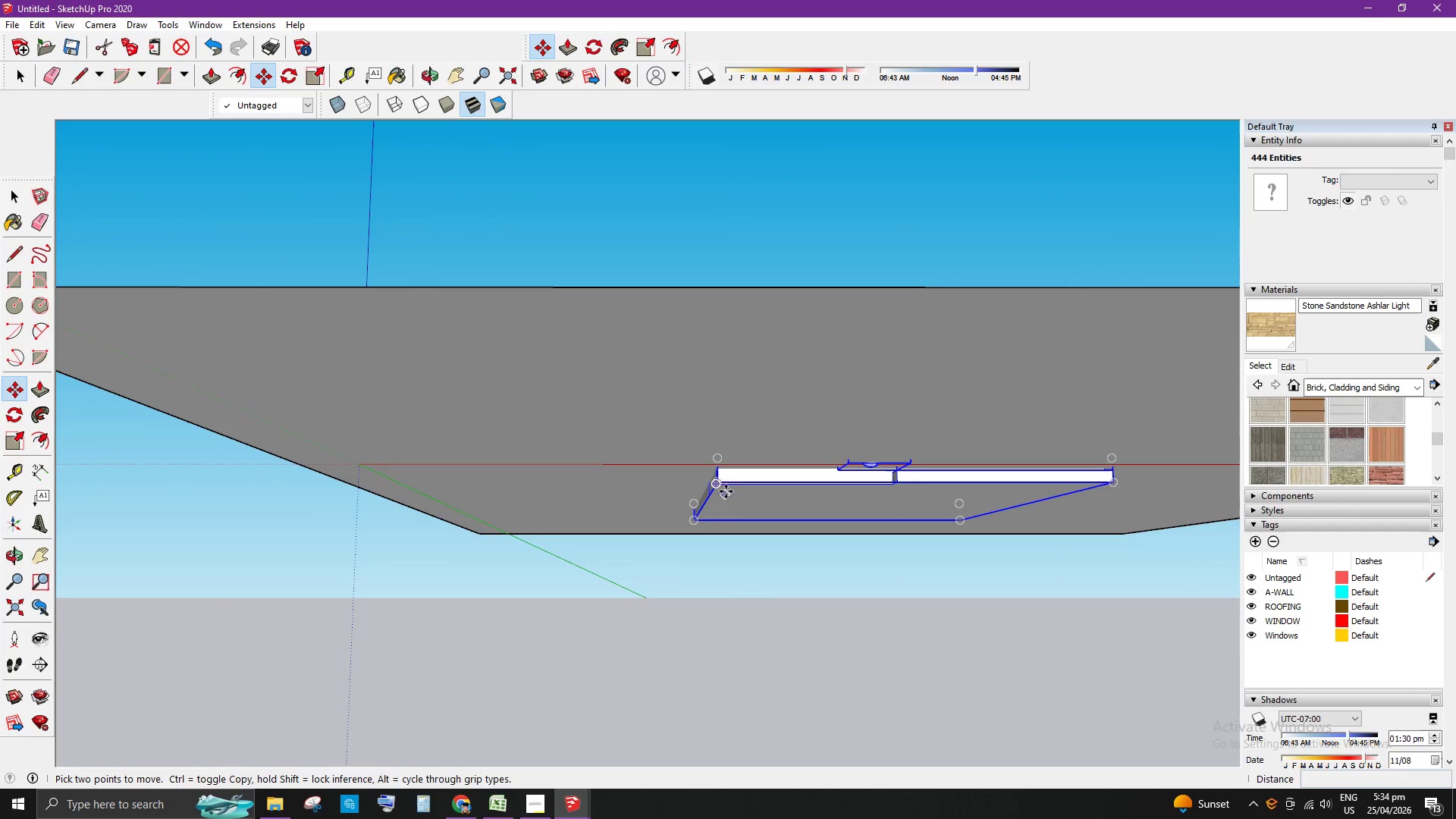 
scroll: coordinate [722, 480], scroll_direction: up, amount: 4.0
 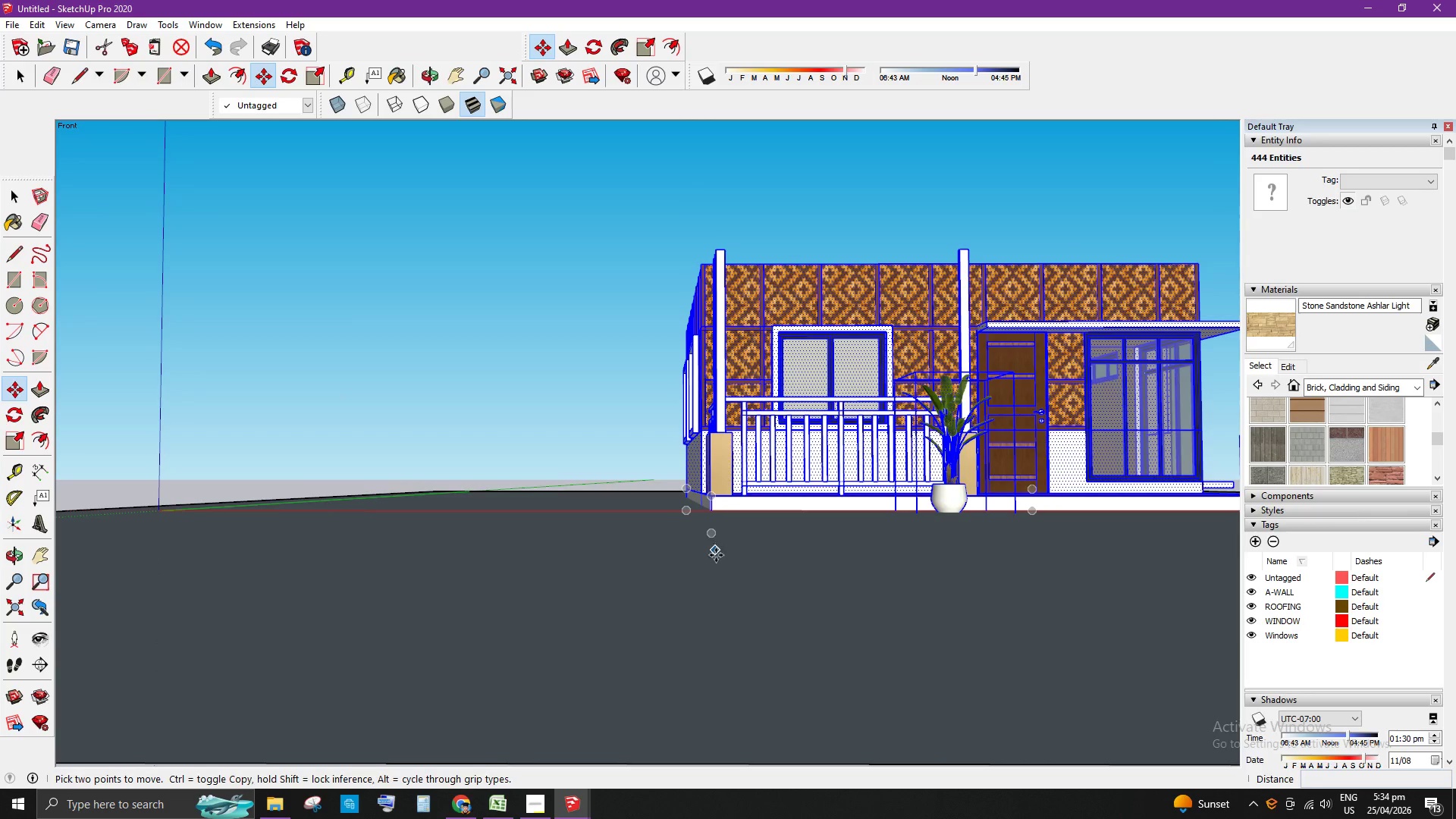 
scroll: coordinate [717, 472], scroll_direction: down, amount: 1.0
 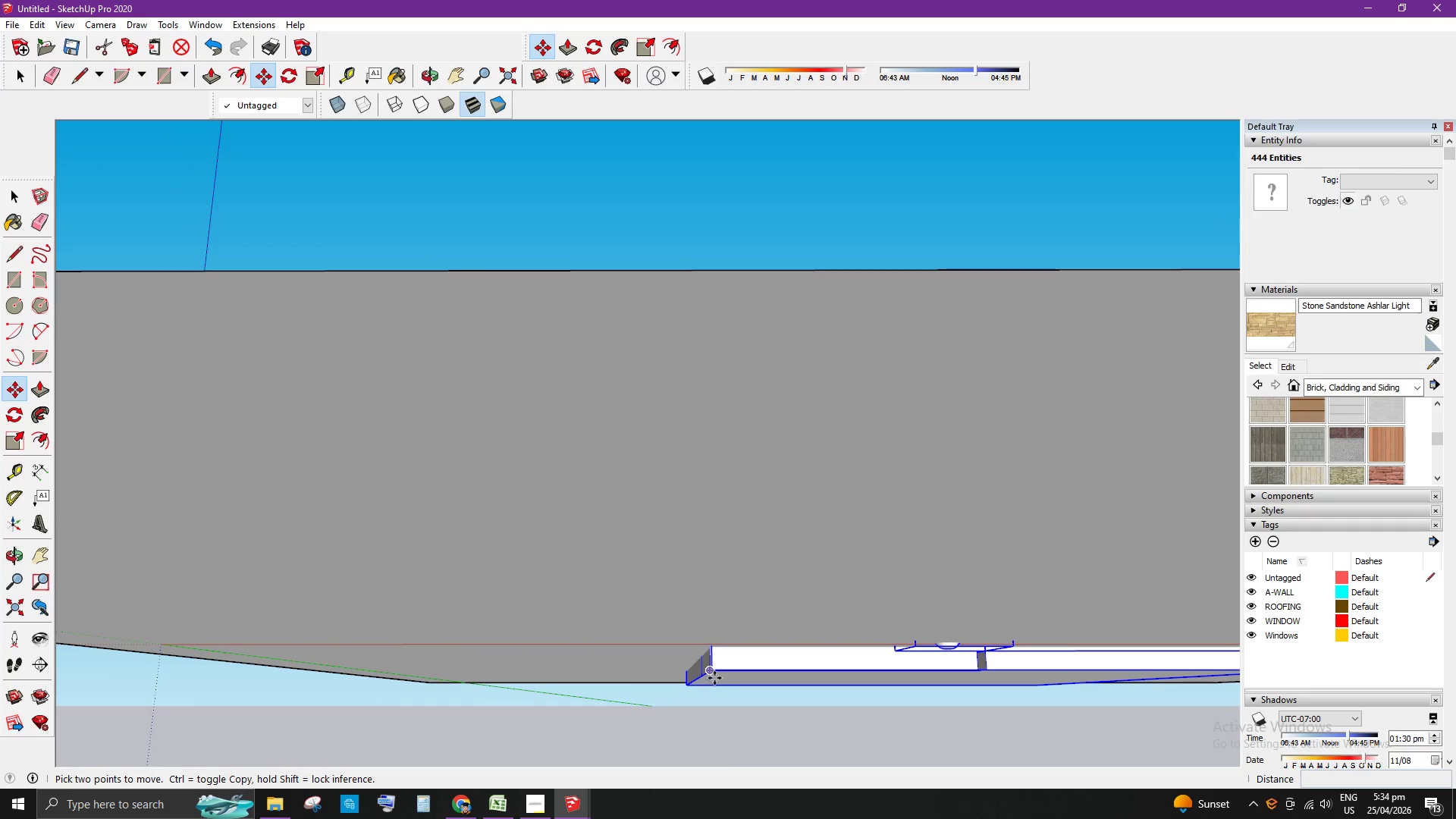 
left_click_drag(start_coordinate=[714, 677], to_coordinate=[714, 673])
 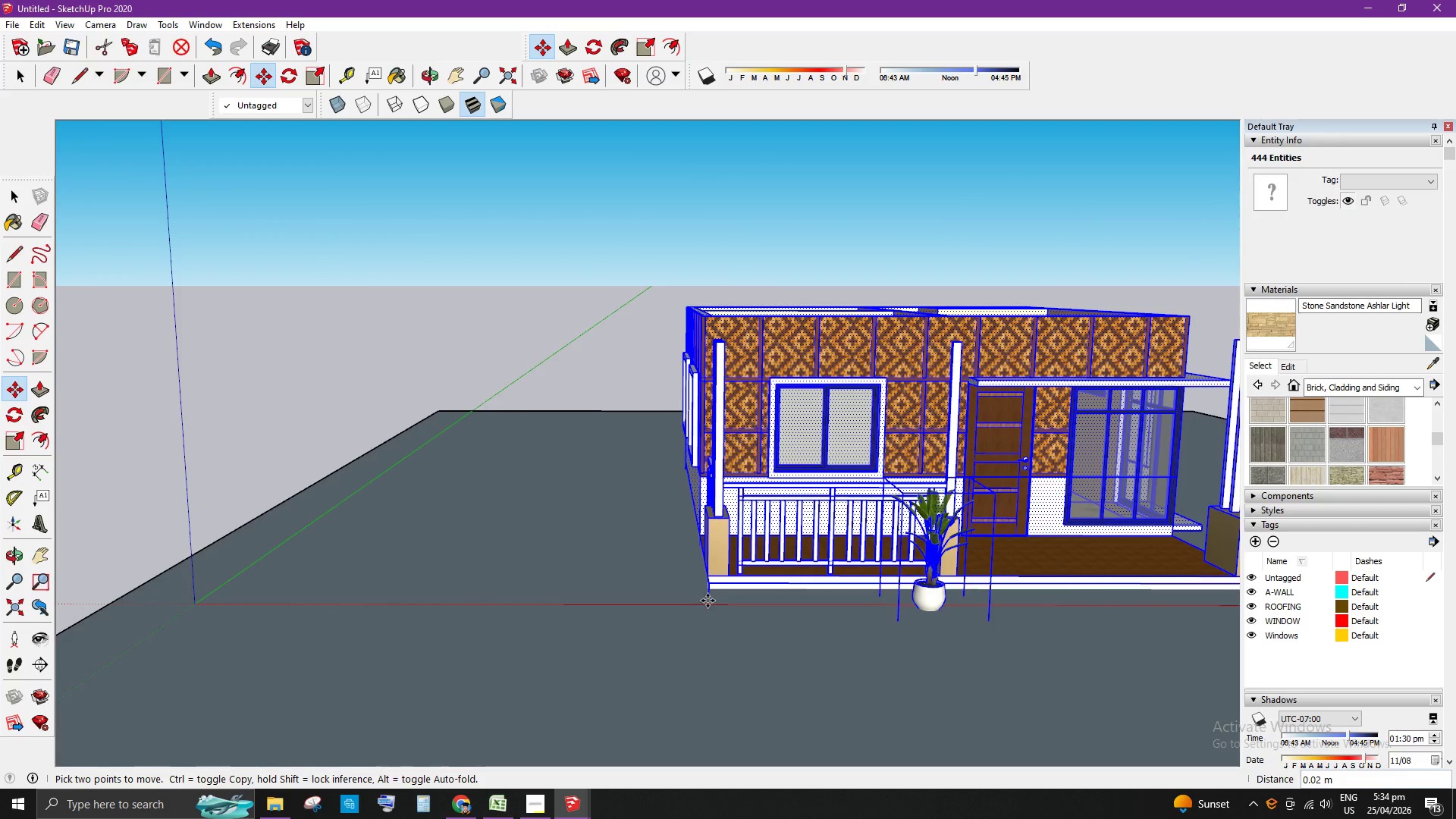 
left_click([708, 597])
 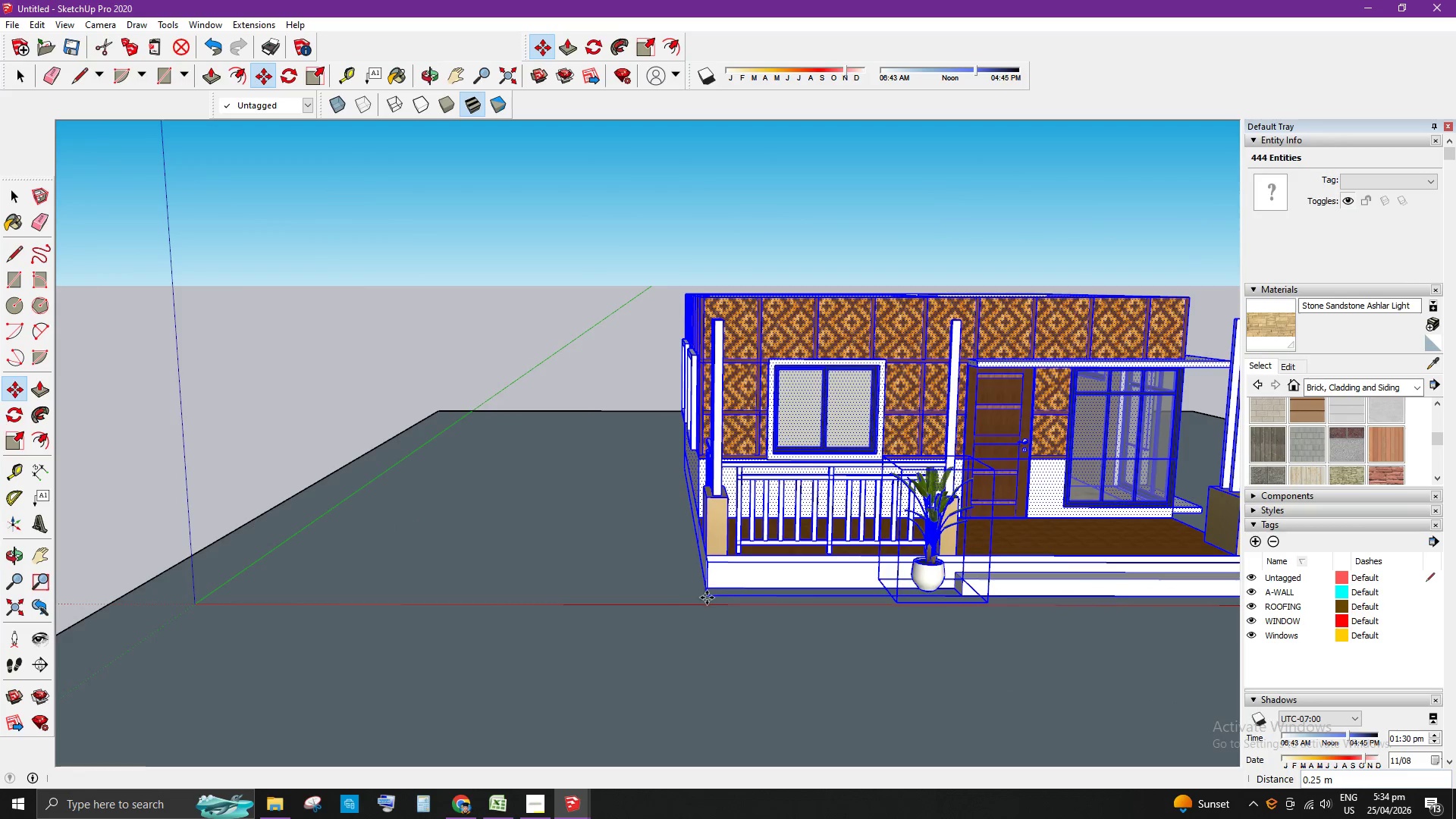 
key(Space)
 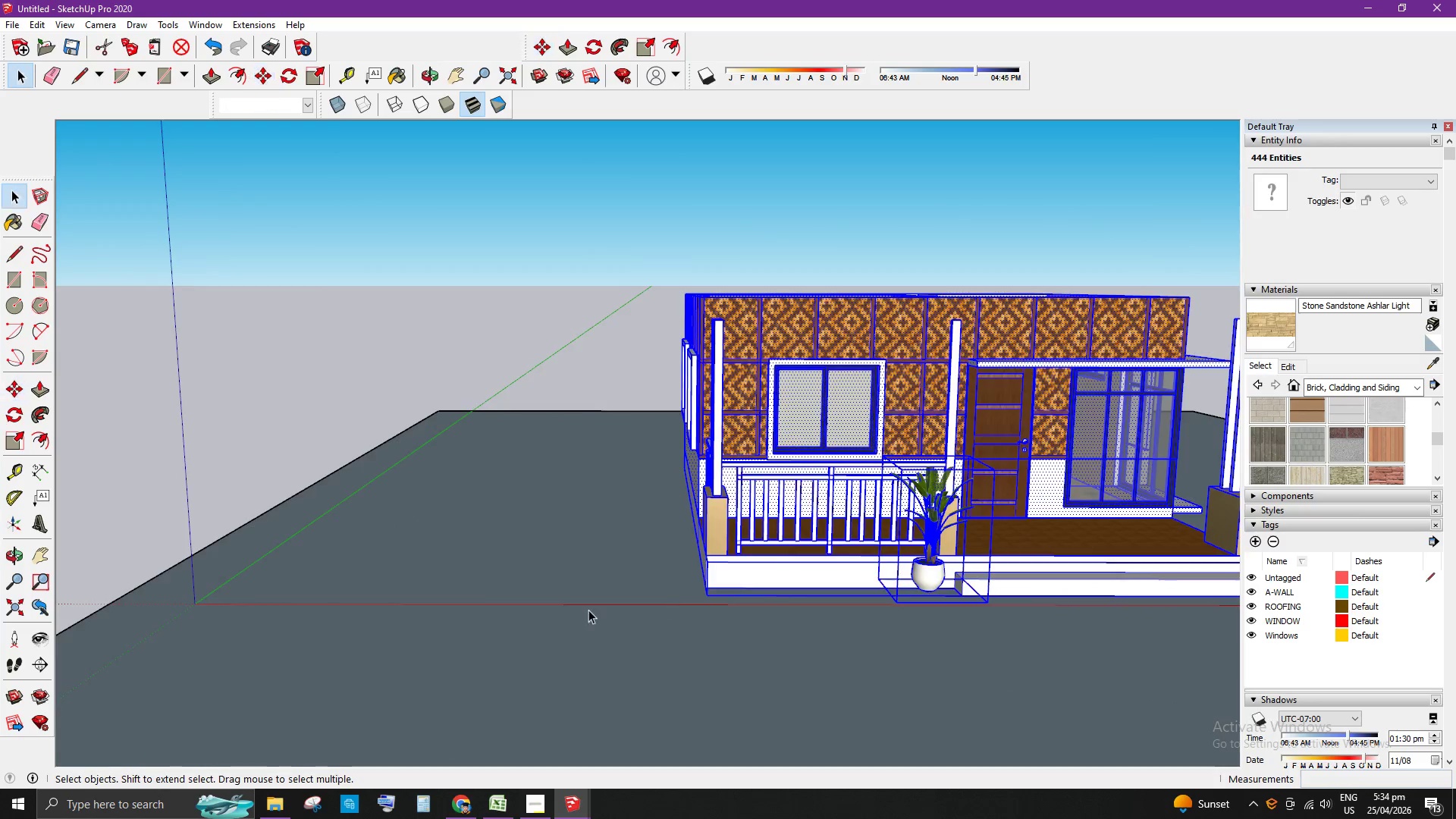 
scroll: coordinate [539, 639], scroll_direction: down, amount: 4.0
 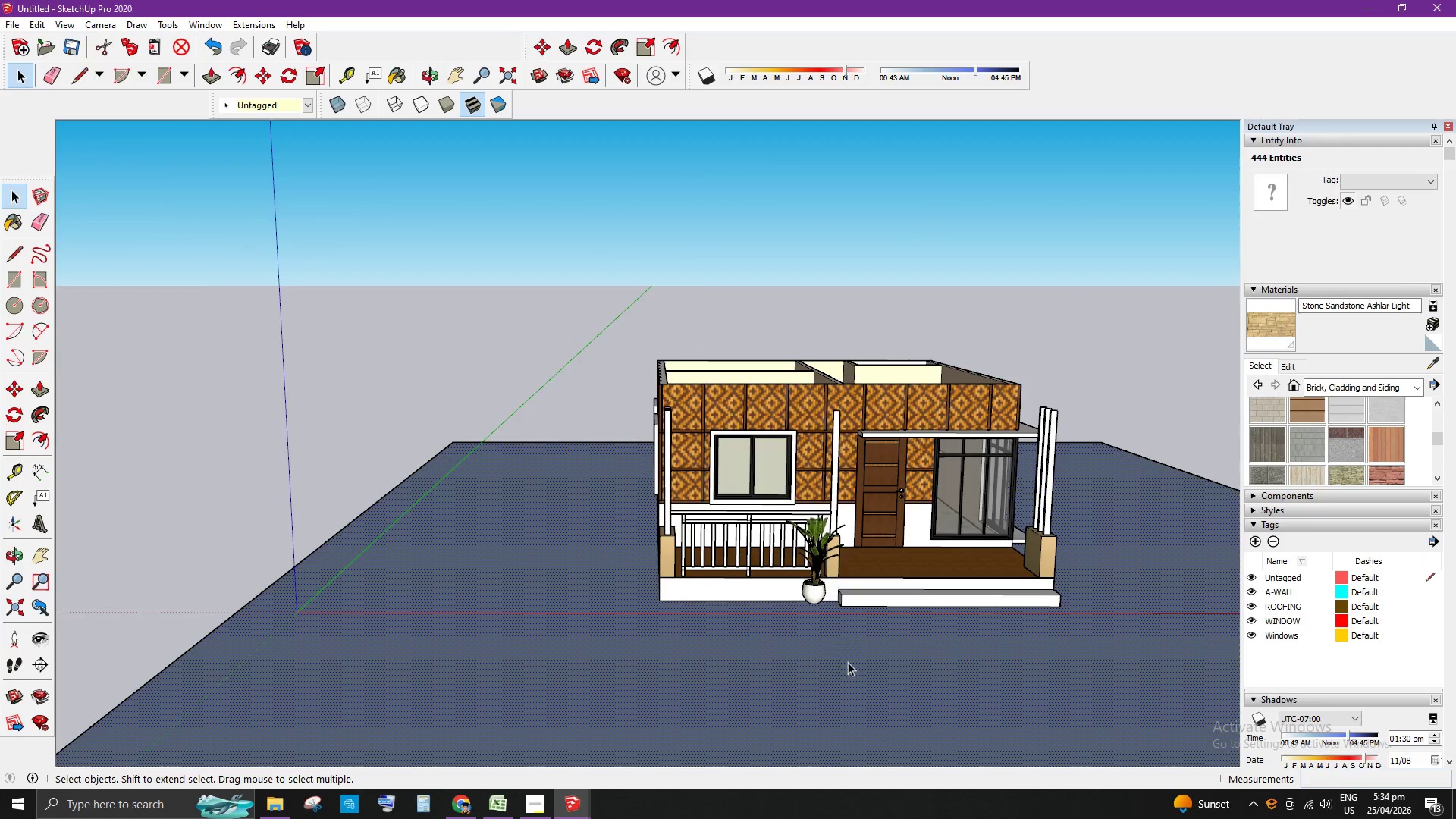 
scroll: coordinate [833, 609], scroll_direction: up, amount: 10.0
 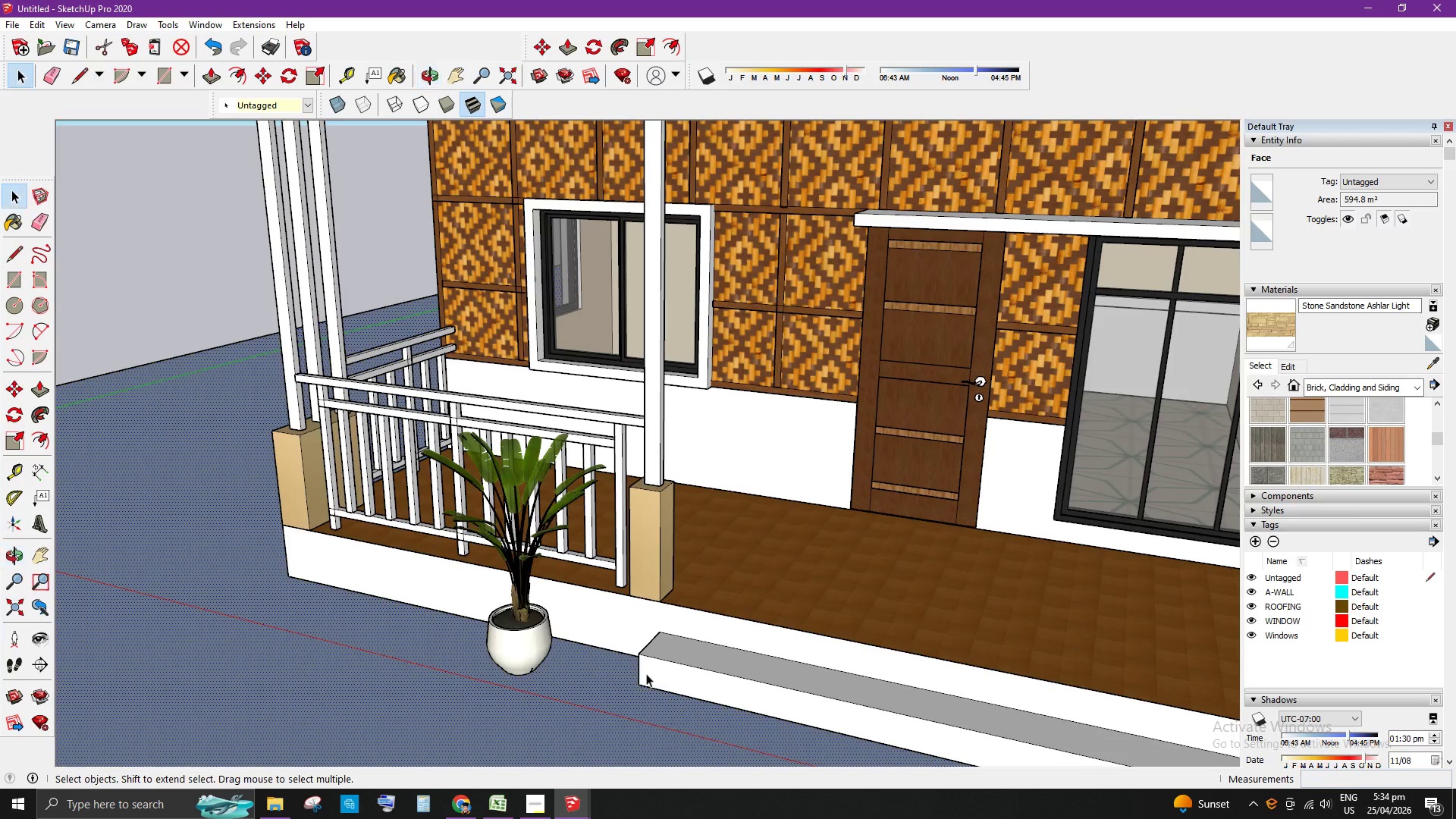 
left_click([518, 664])
 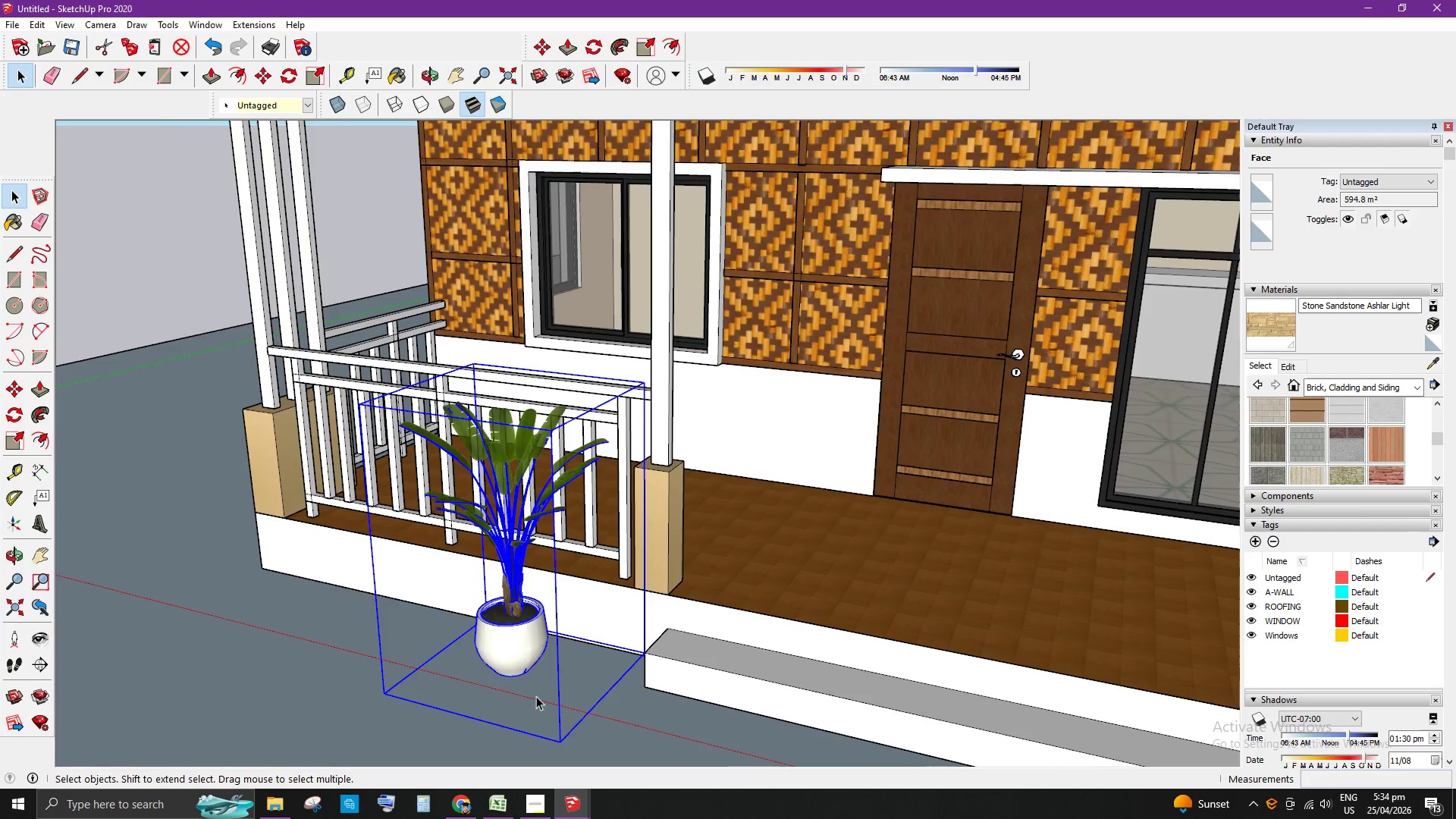 
scroll: coordinate [553, 701], scroll_direction: up, amount: 4.0
 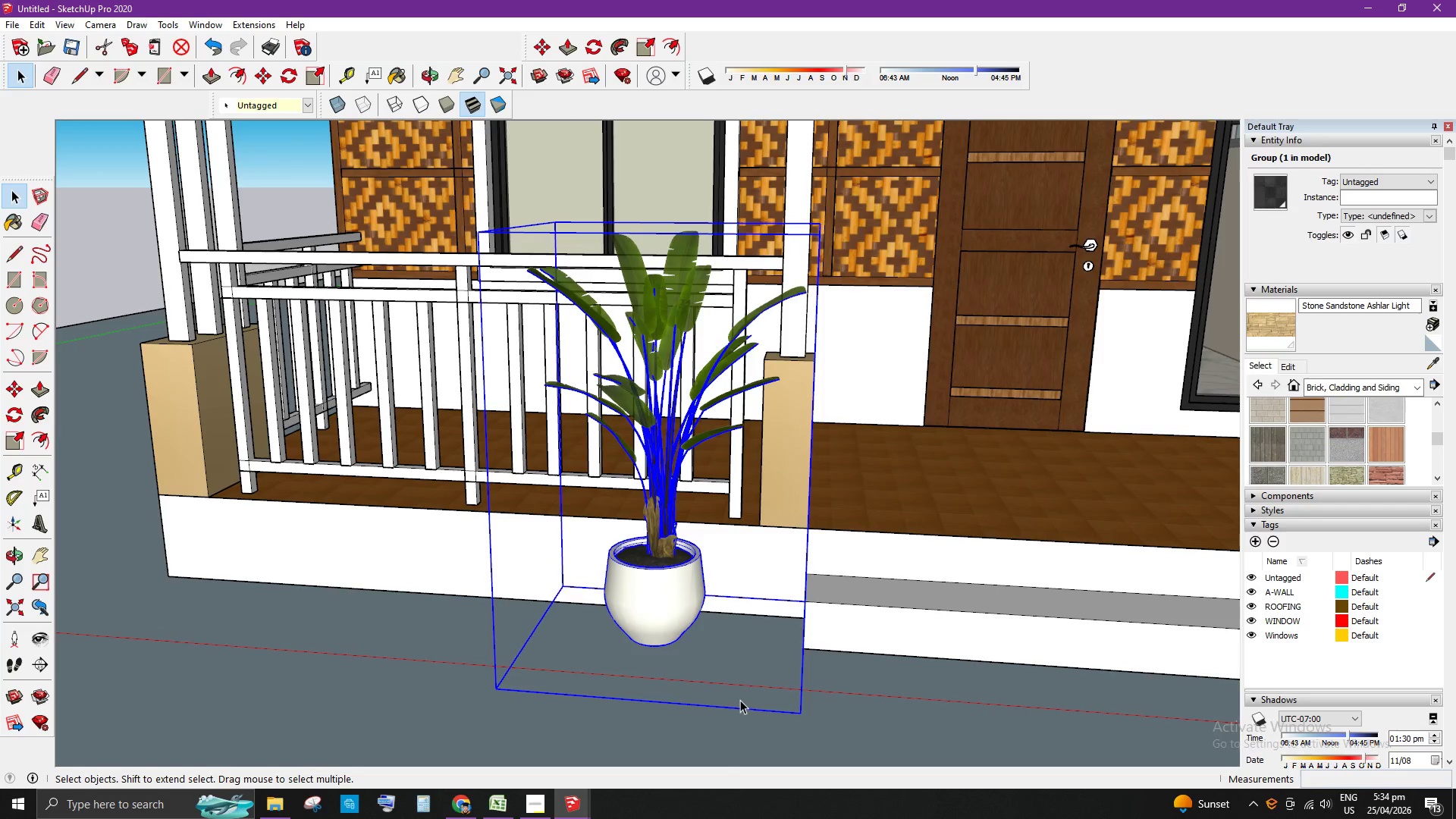 
key(M)
 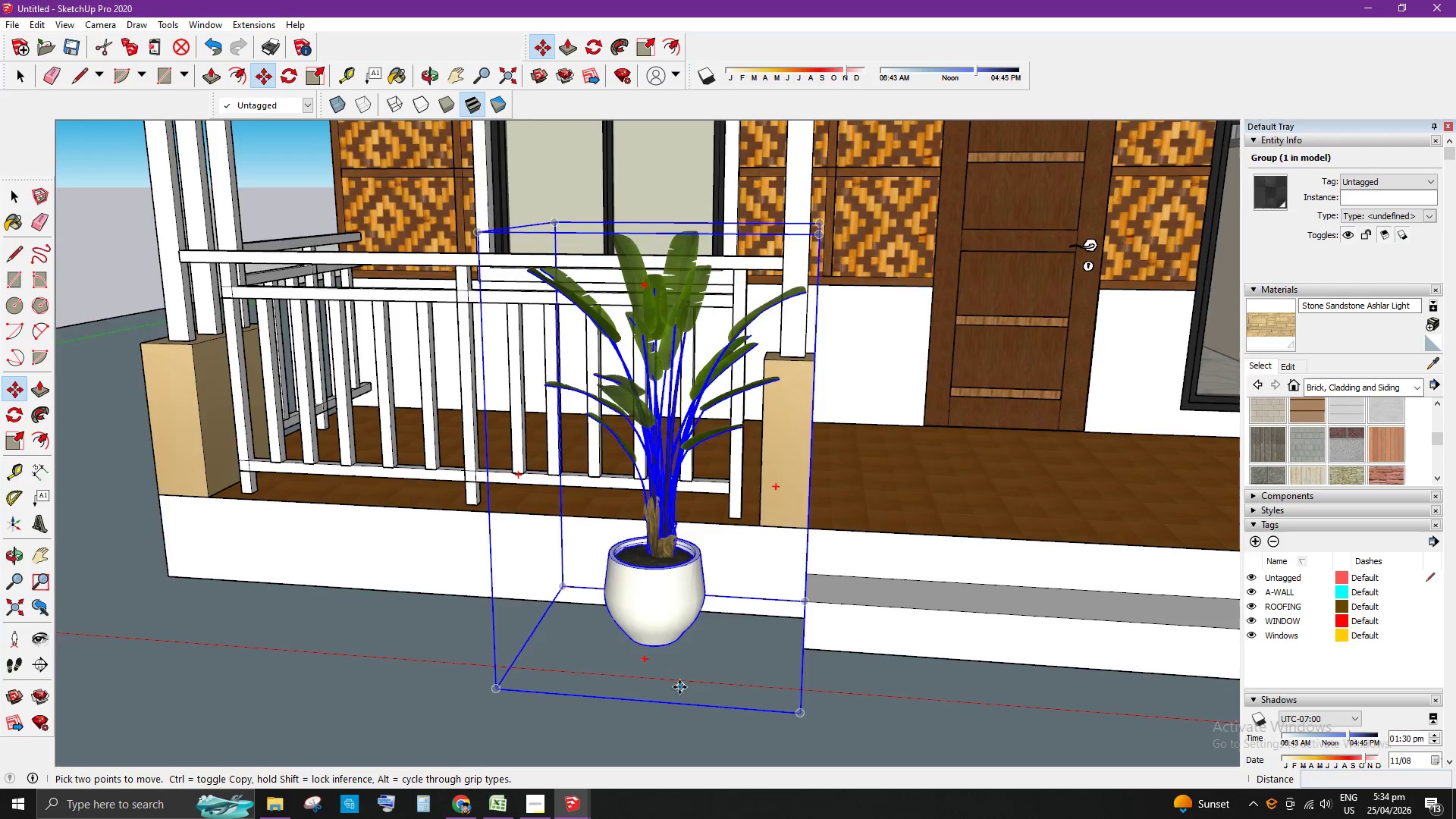 
scroll: coordinate [664, 672], scroll_direction: up, amount: 4.0
 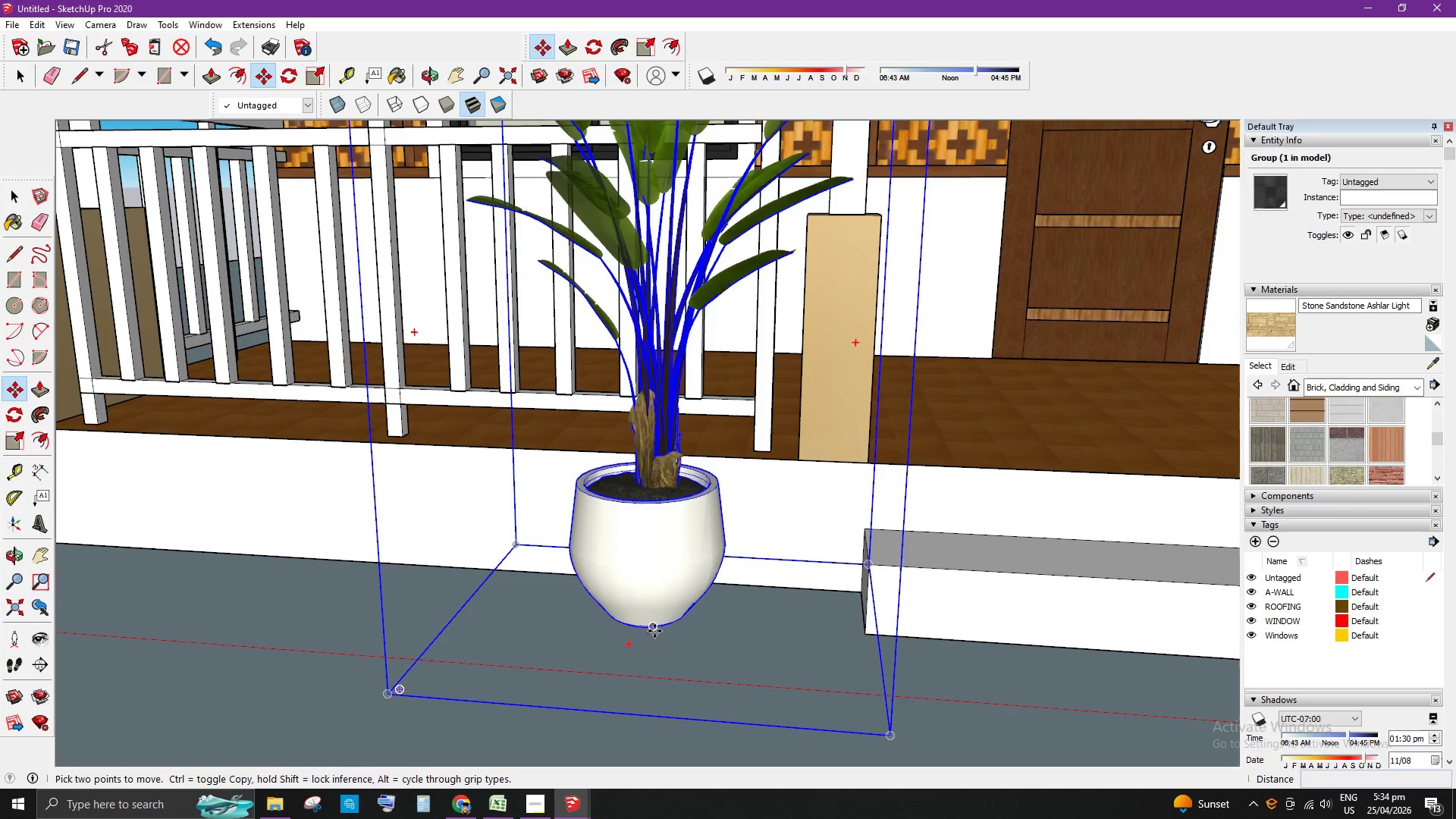 
left_click([654, 631])
 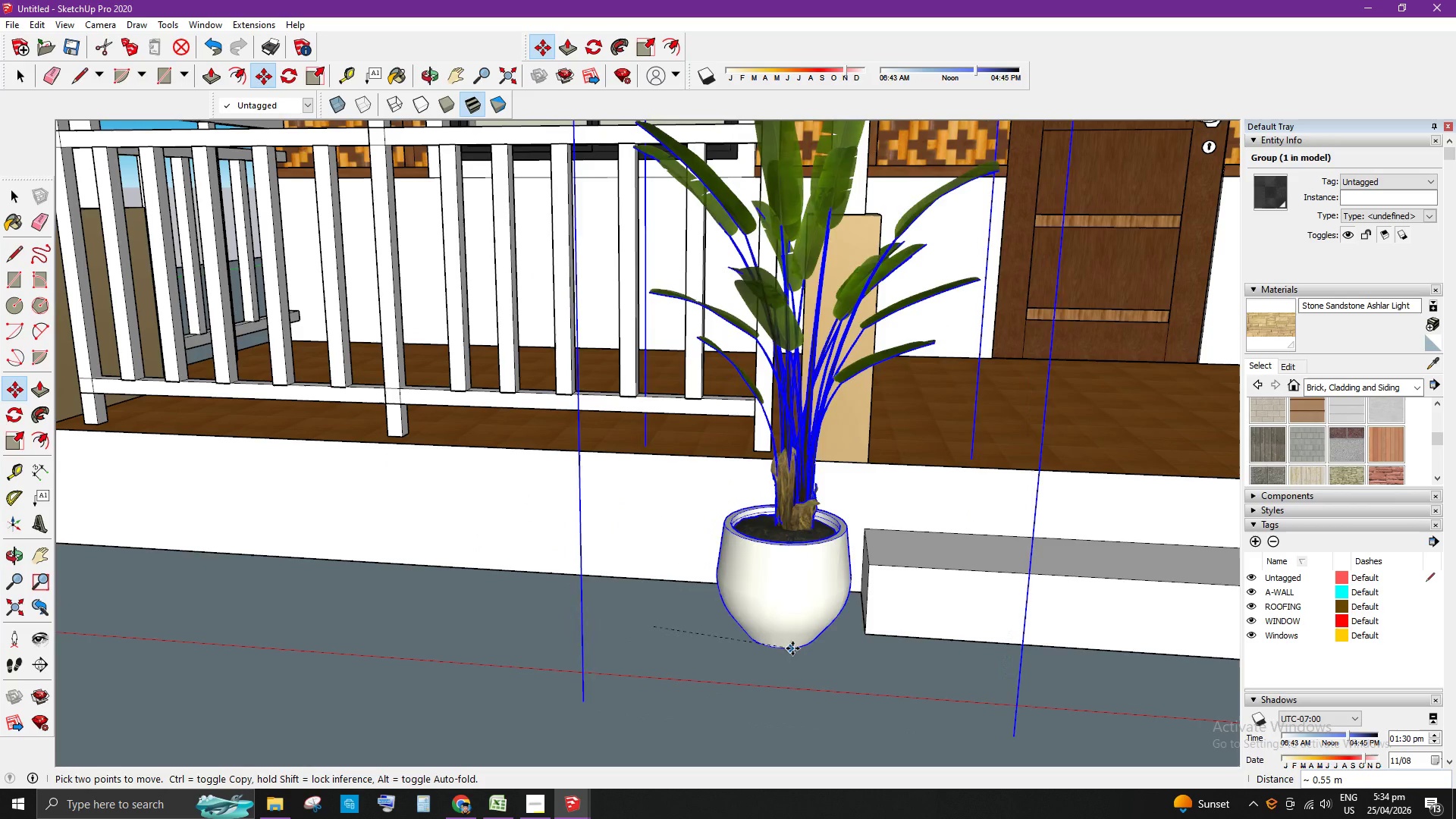 
left_click([792, 648])
 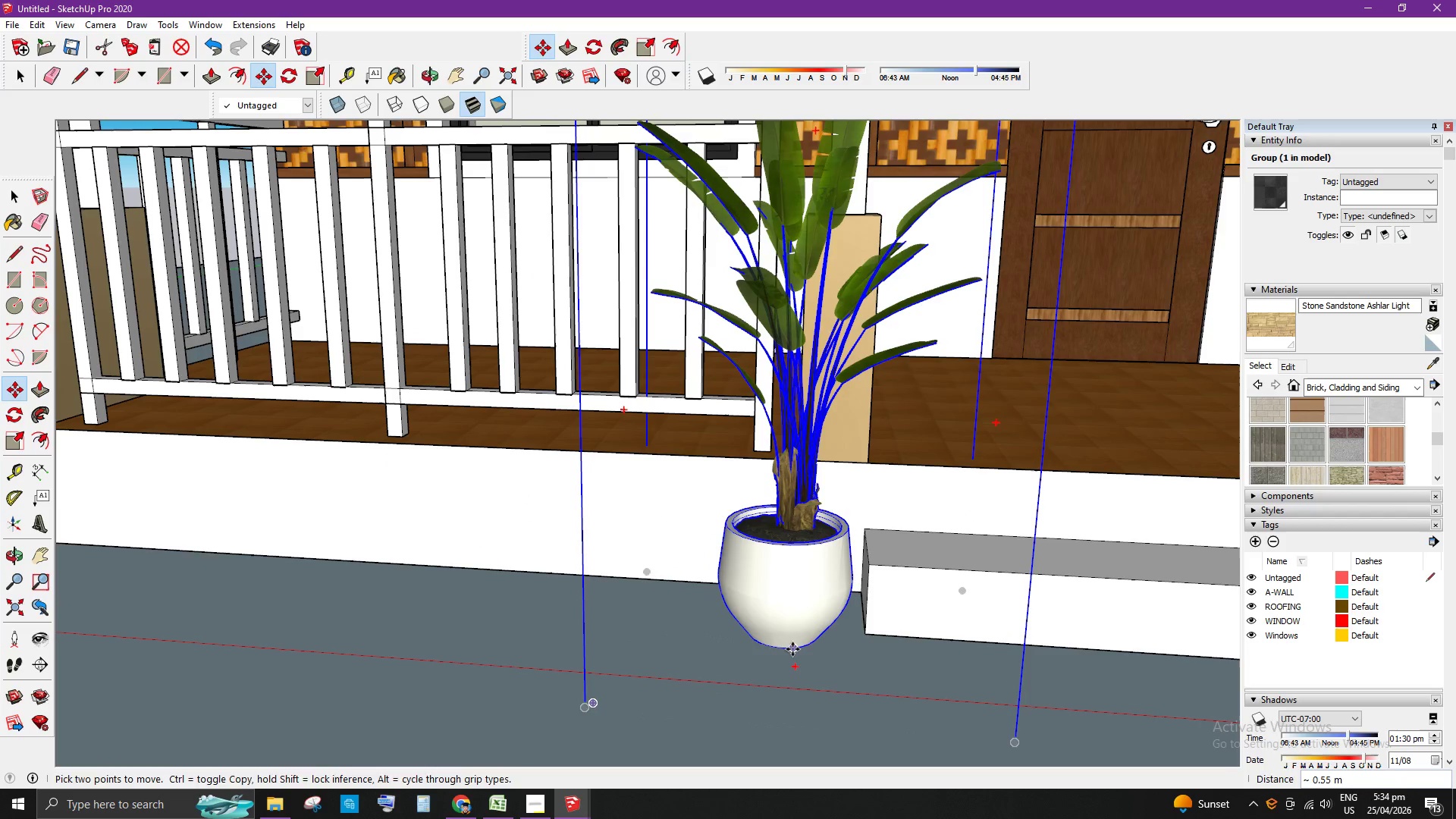 
key(Space)
 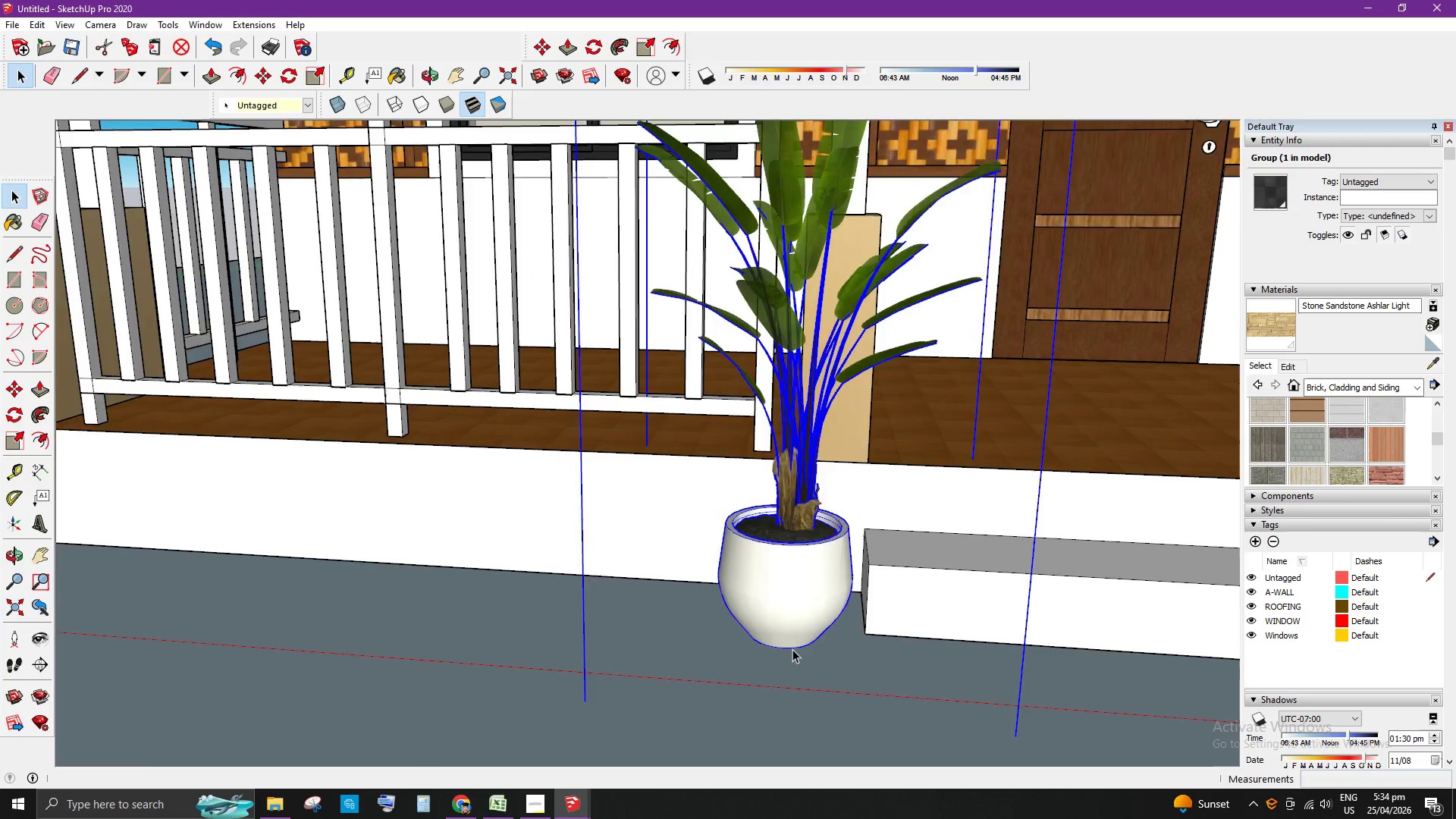 
left_click([667, 713])
 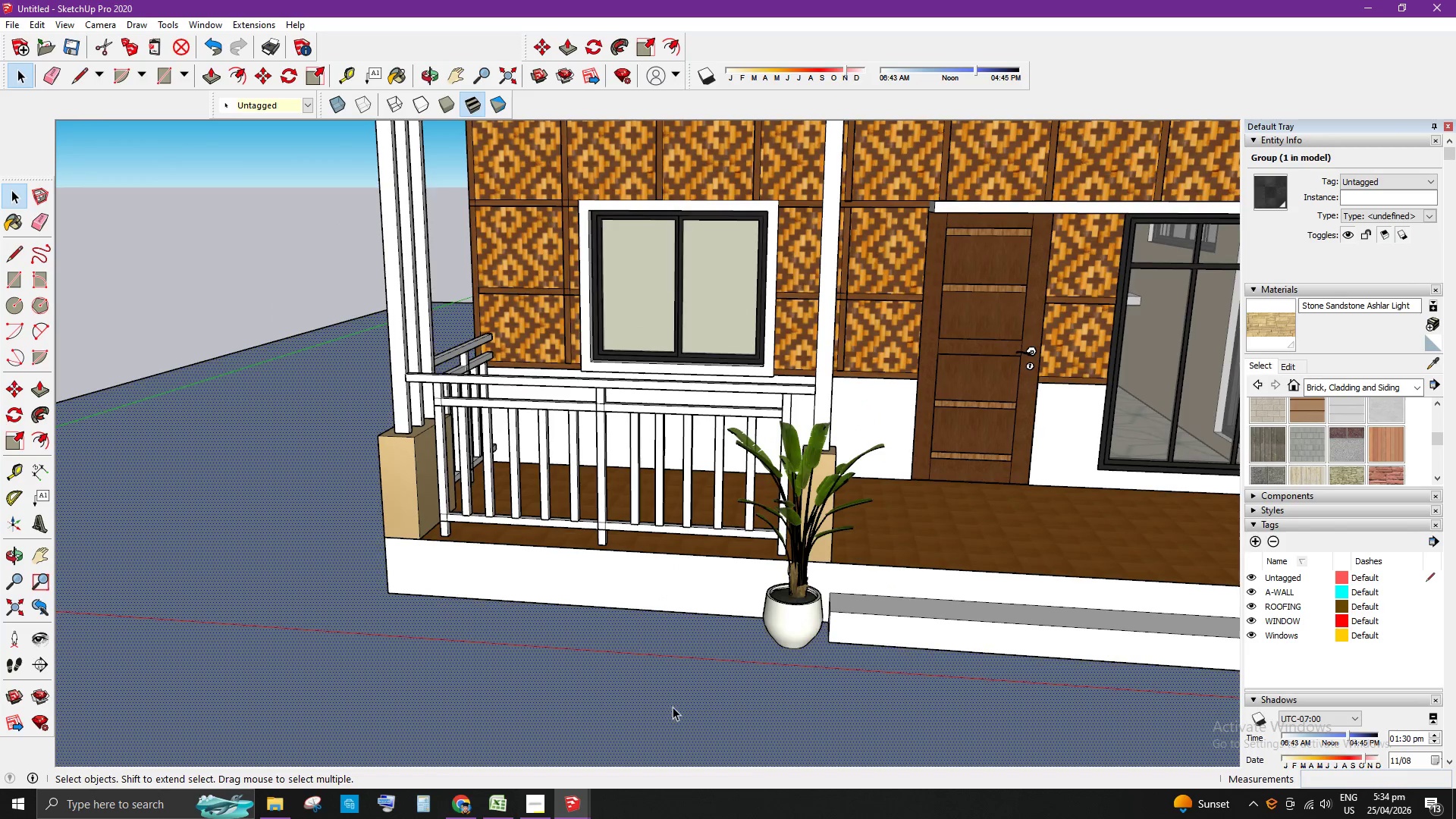 
scroll: coordinate [804, 648], scroll_direction: down, amount: 9.0
 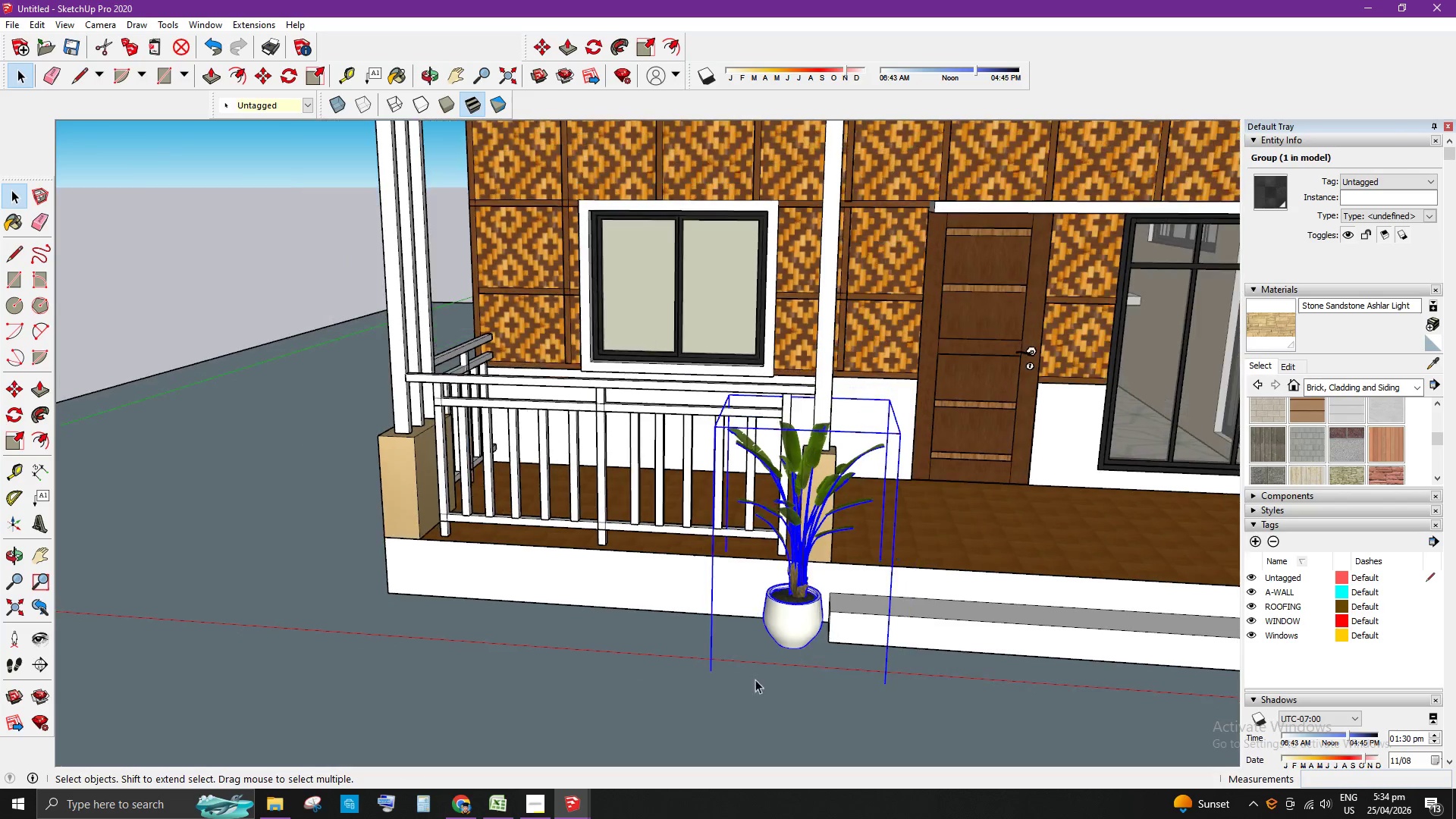 
left_click([369, 466])
 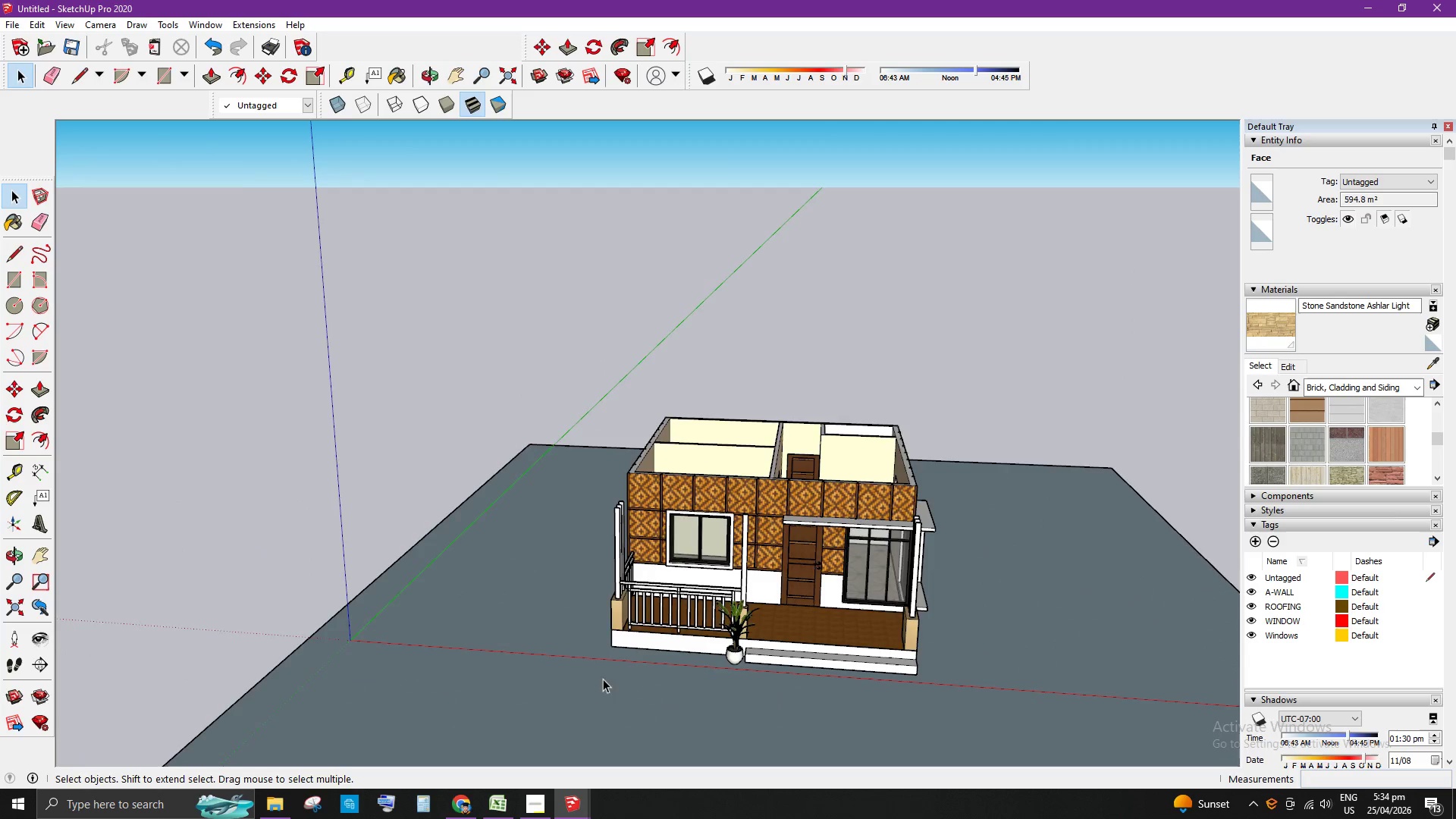 
scroll: coordinate [727, 661], scroll_direction: down, amount: 14.0
 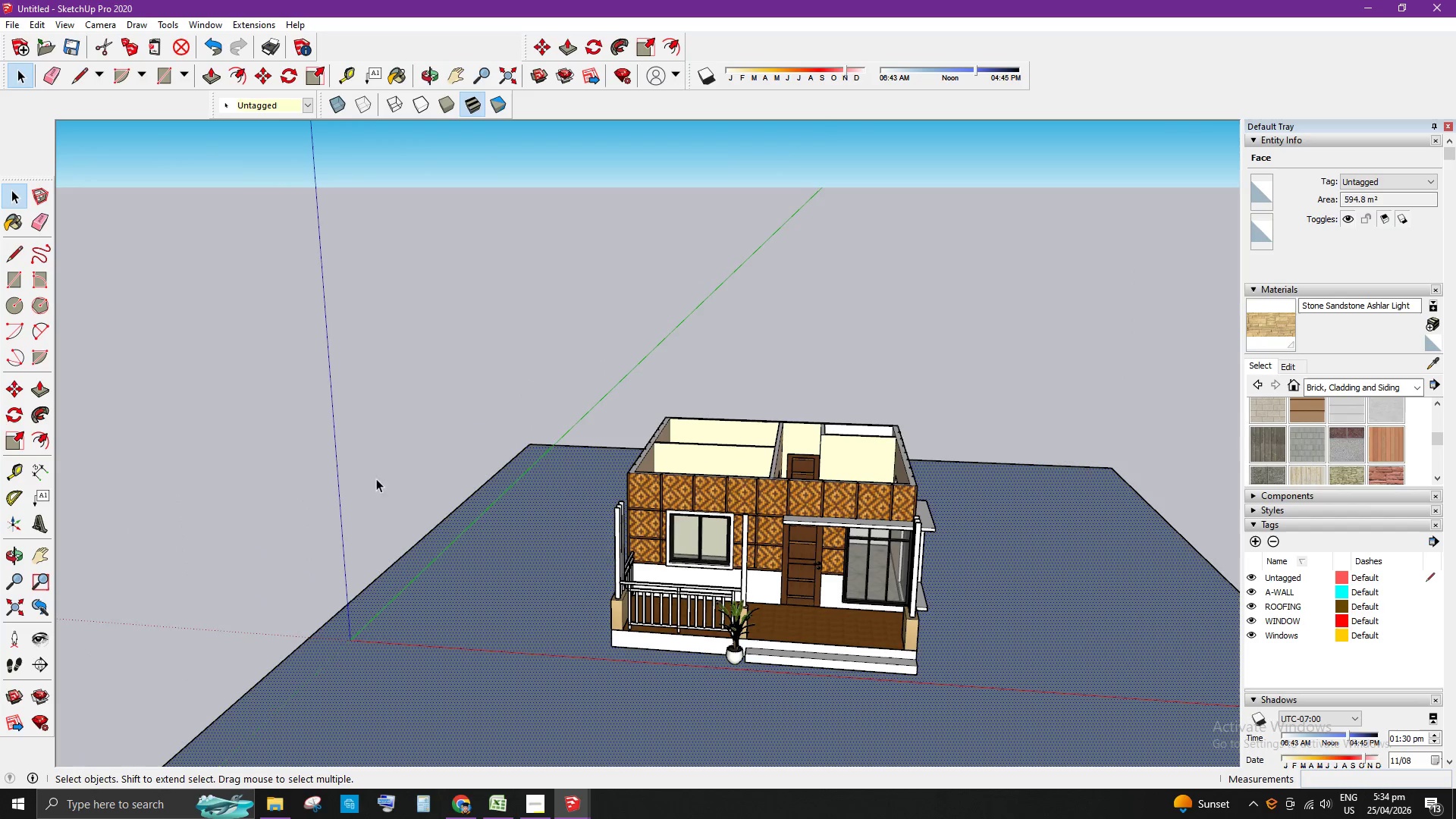 
scroll: coordinate [708, 714], scroll_direction: up, amount: 4.0
 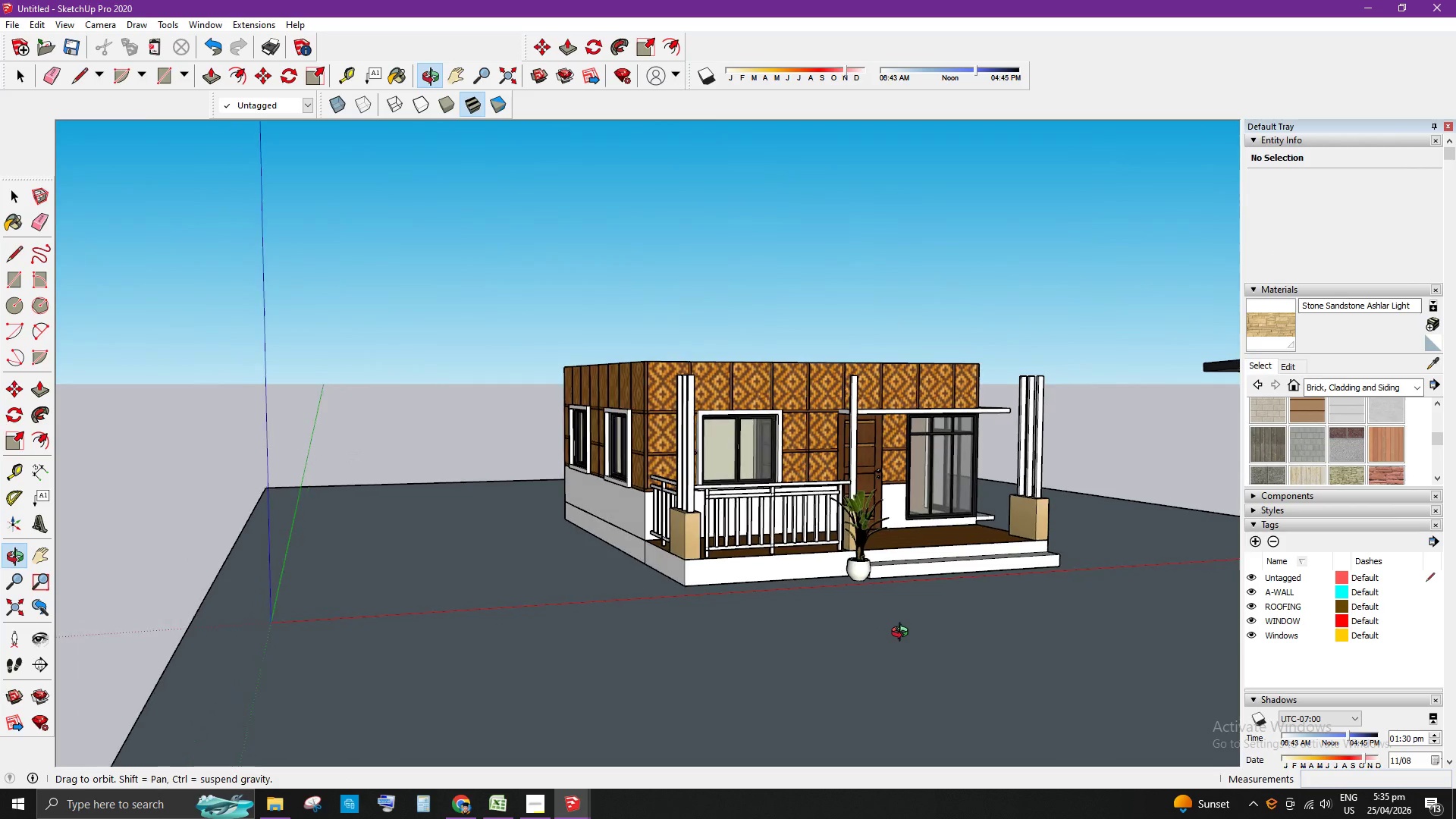 
scroll: coordinate [669, 663], scroll_direction: down, amount: 4.0
 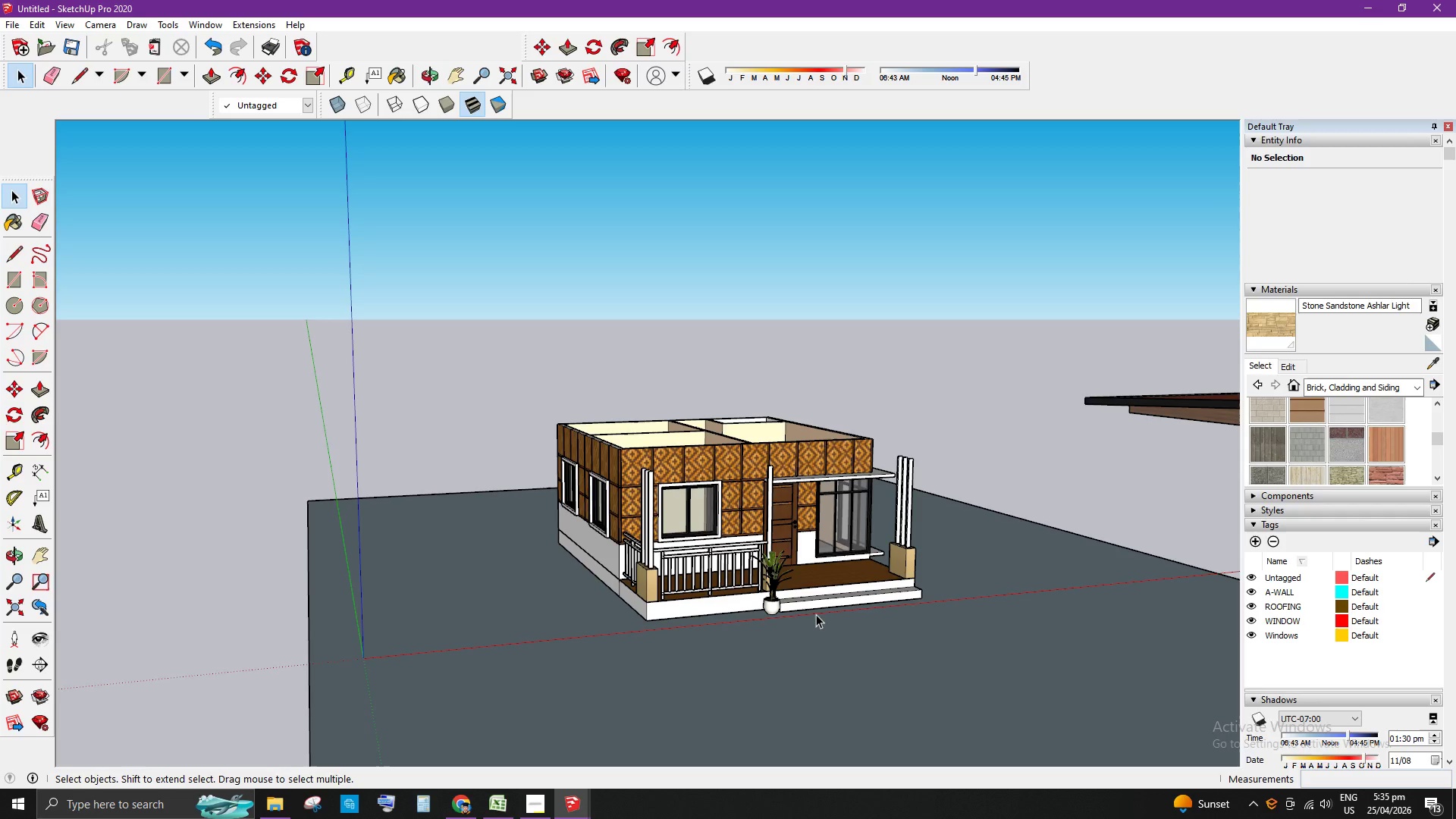 
wait(9.14)
 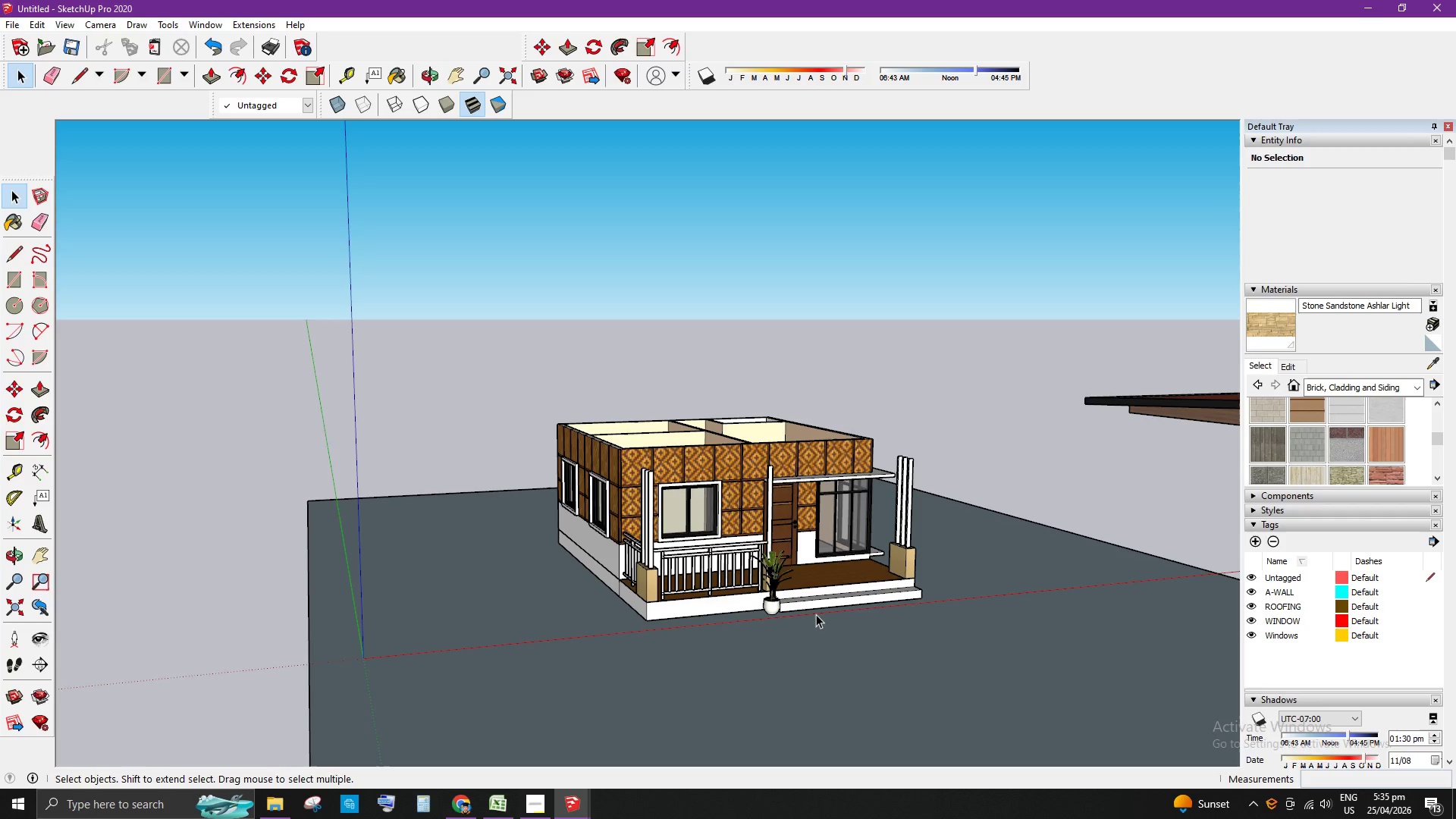 
scroll: coordinate [1358, 458], scroll_direction: down, amount: 1.0
 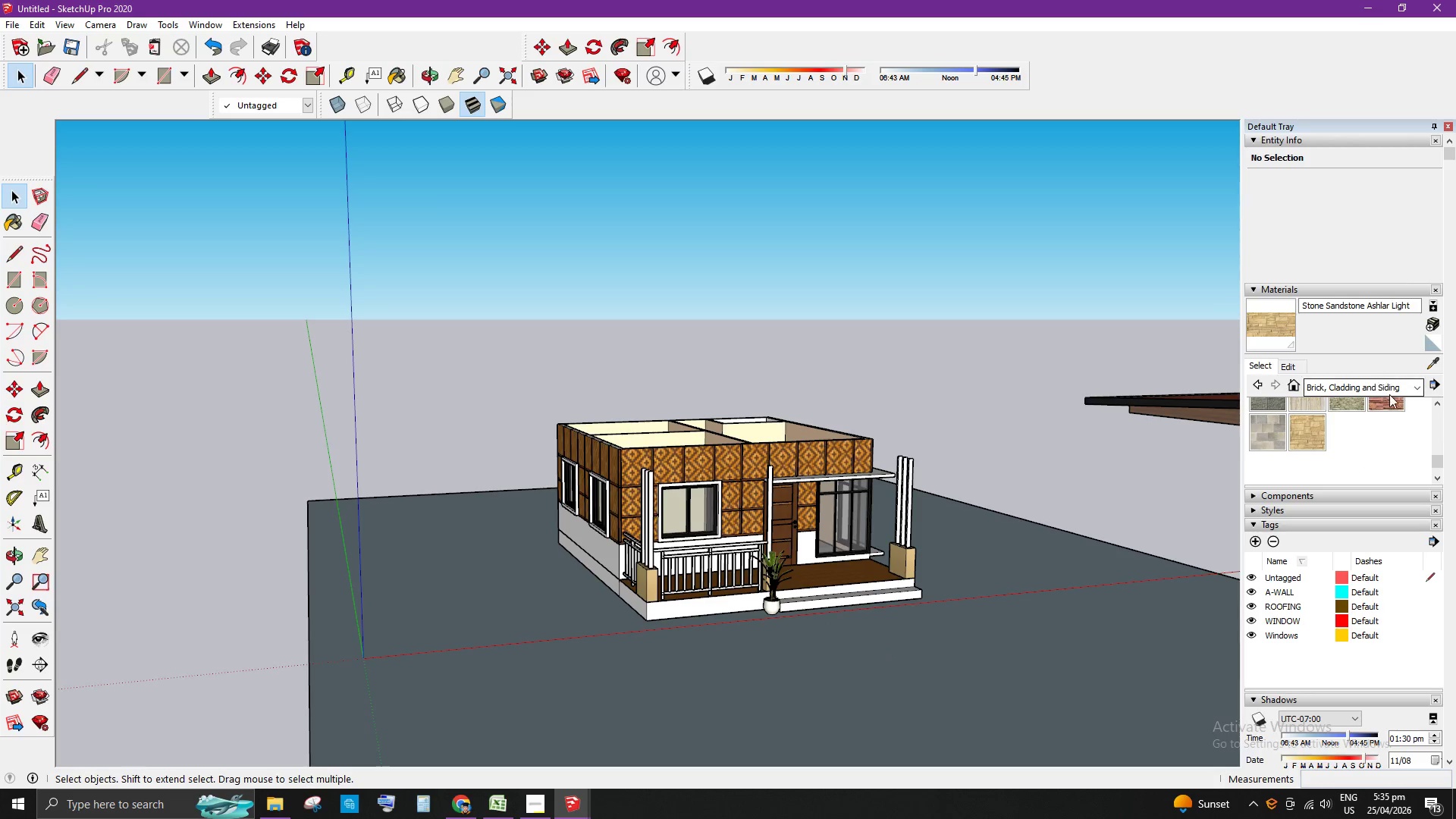 
left_click([1391, 389])
 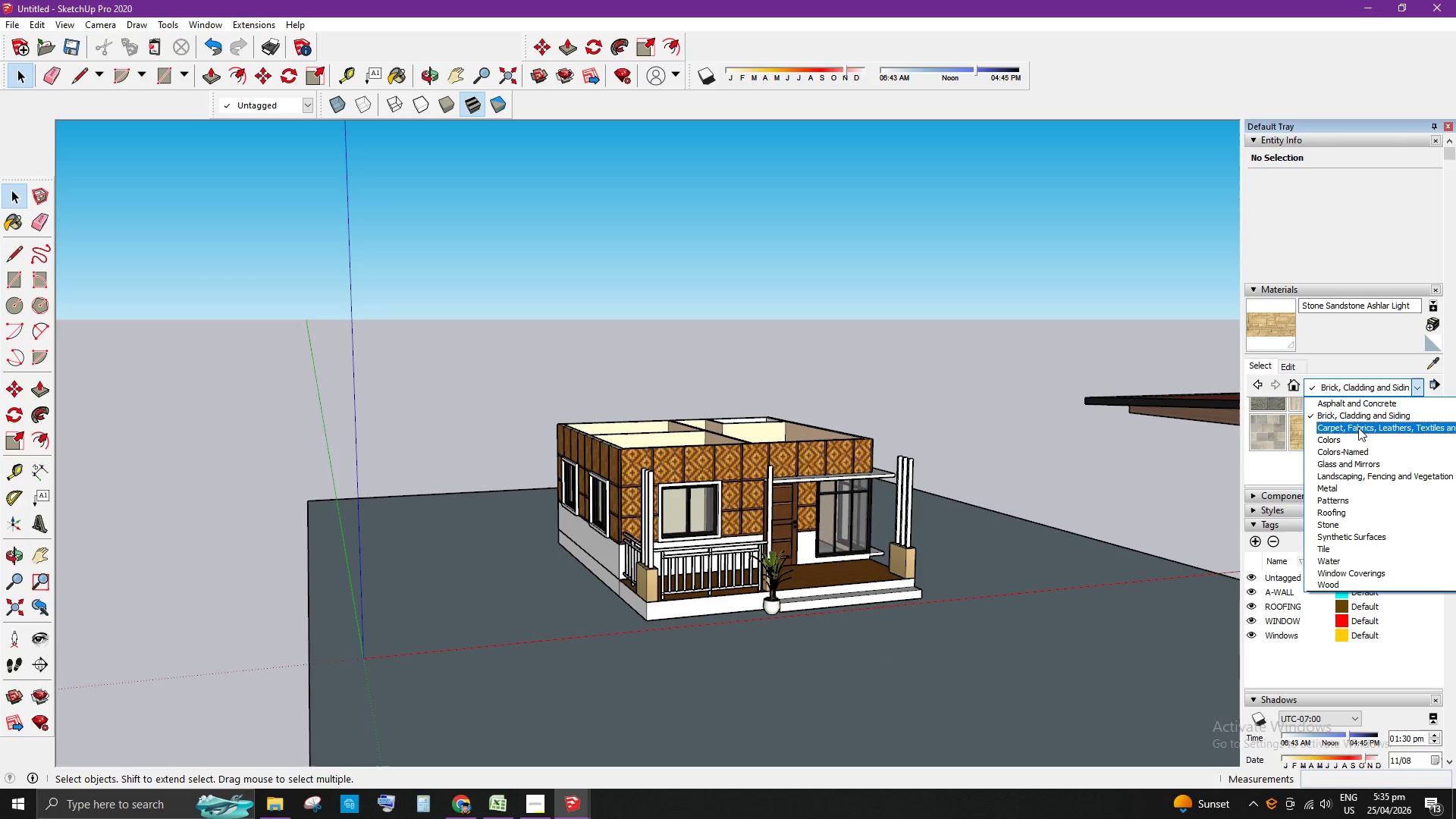 
left_click([1372, 399])
 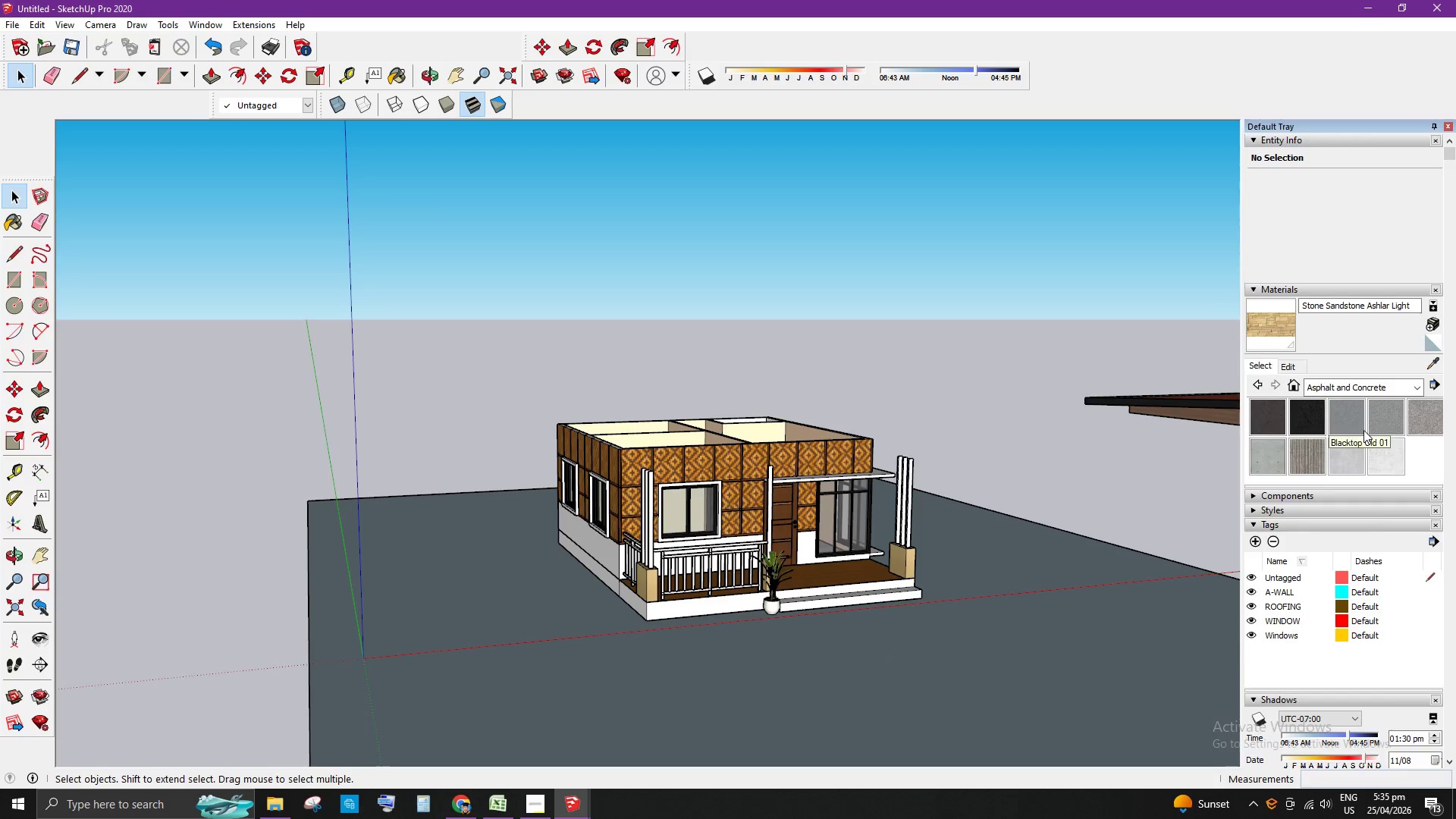 
scroll: coordinate [1363, 430], scroll_direction: down, amount: 1.0
 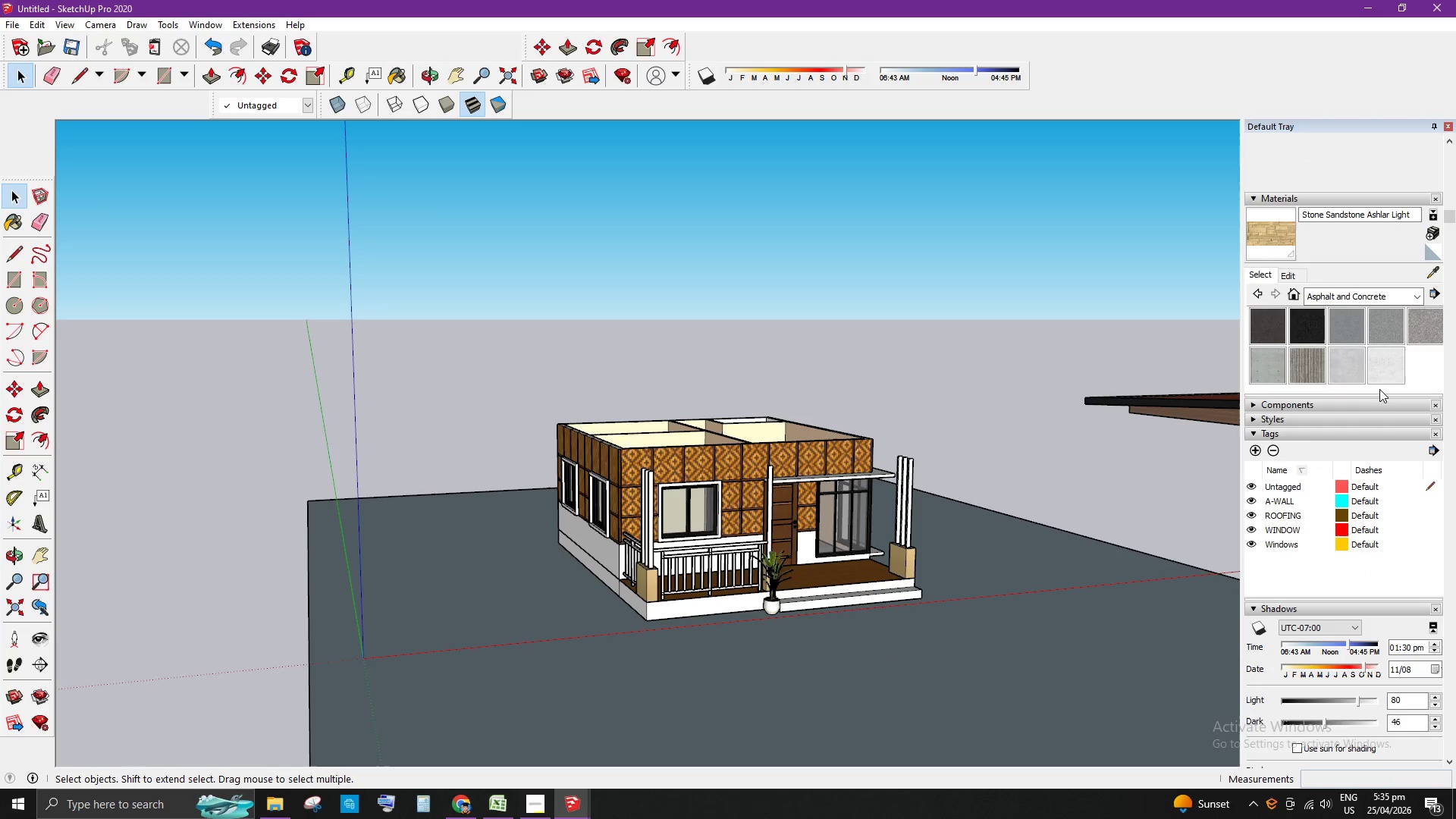 
scroll: coordinate [1379, 370], scroll_direction: up, amount: 1.0
 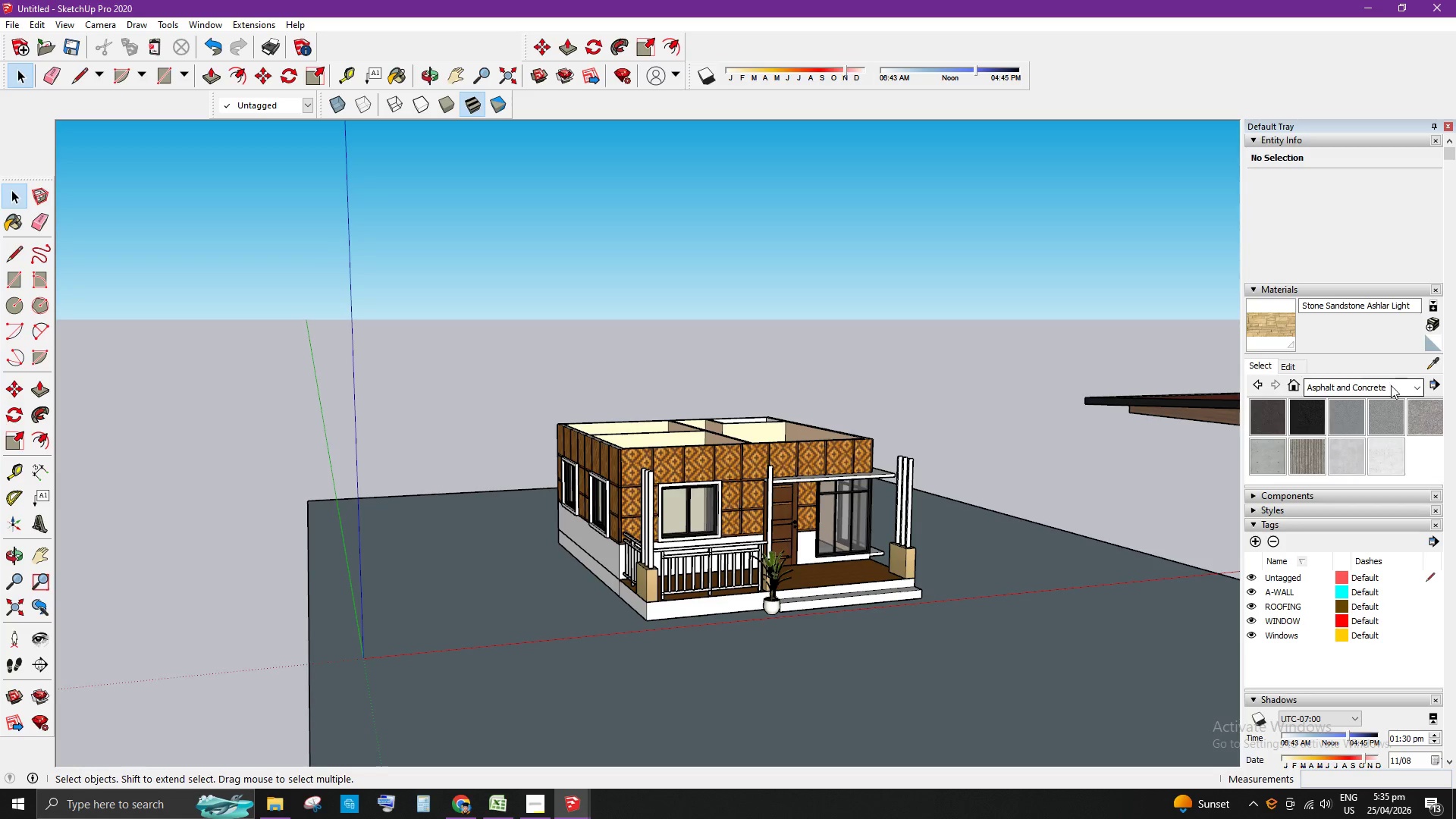 
left_click([1391, 386])
 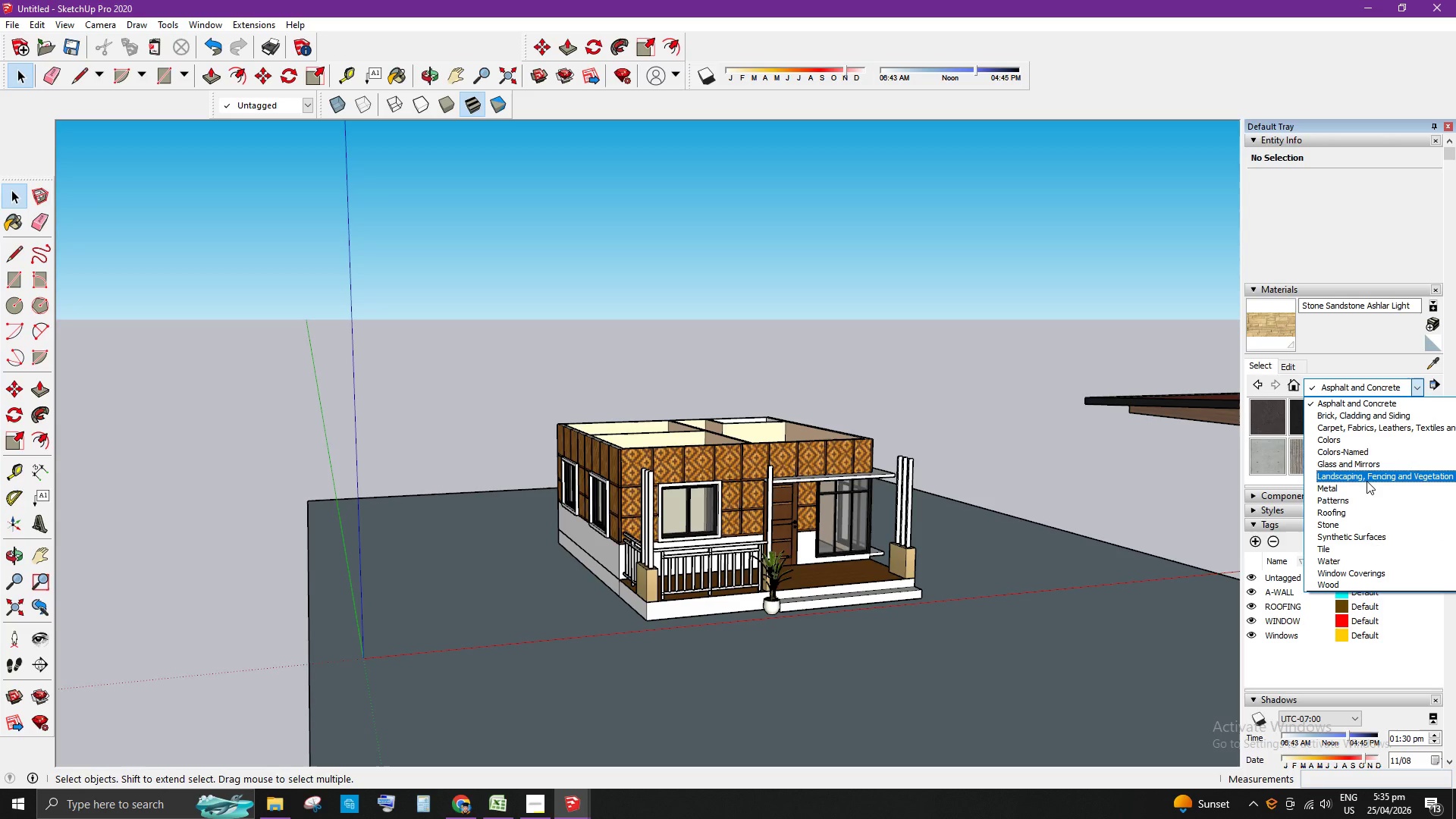 
left_click([1372, 479])
 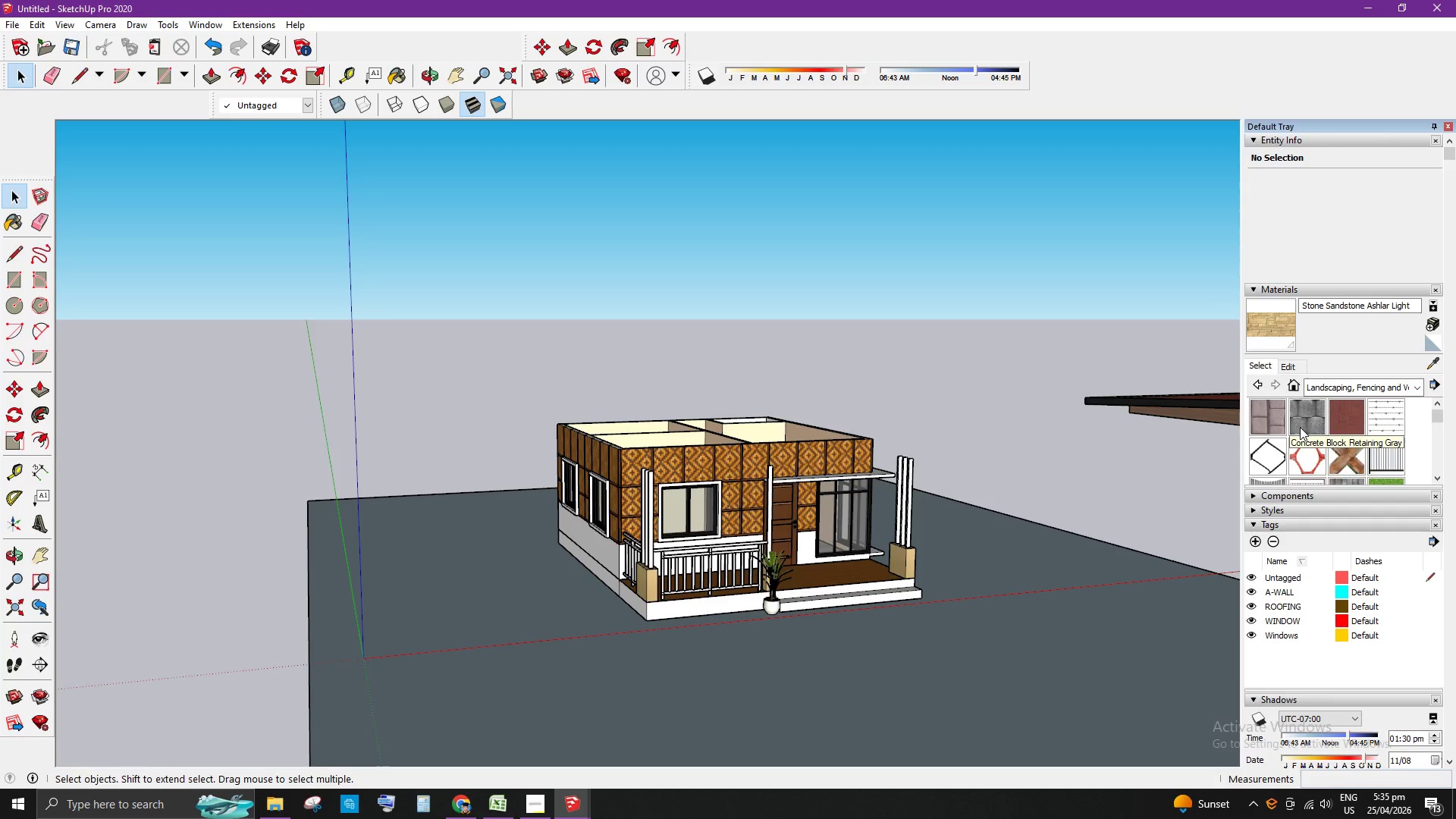 
scroll: coordinate [1300, 427], scroll_direction: down, amount: 1.0
 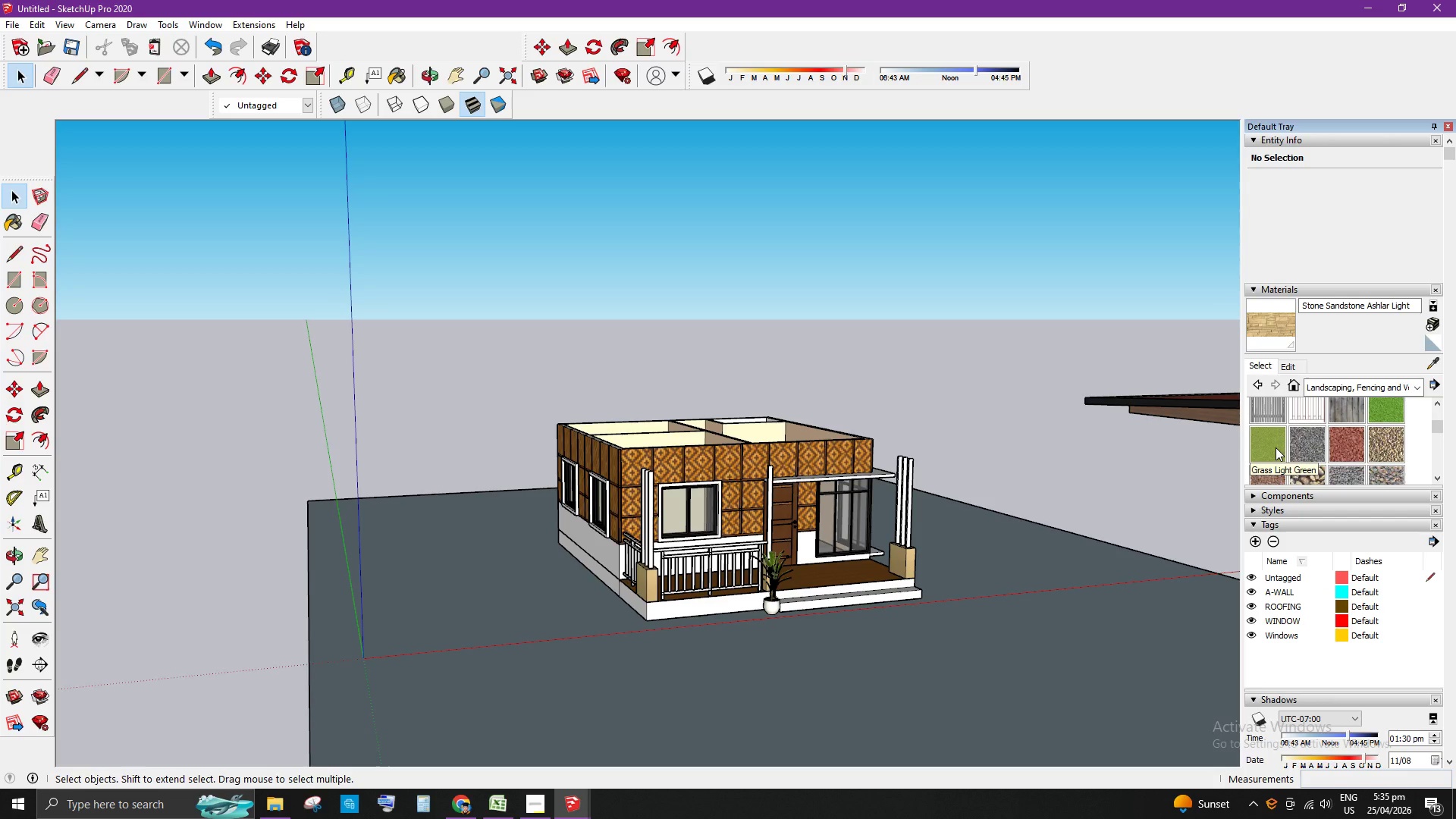 
left_click([1276, 447])
 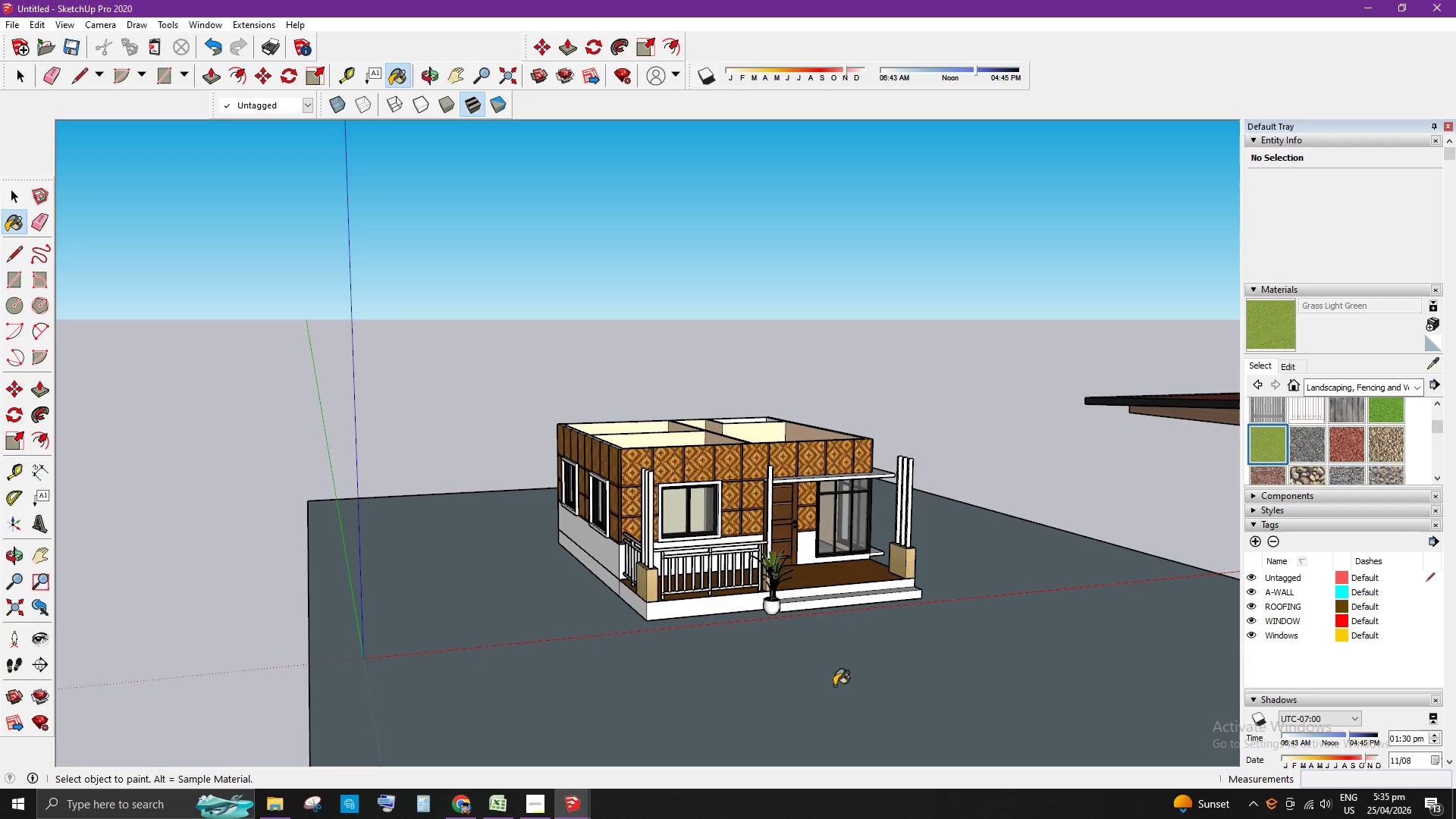 
left_click([804, 680])
 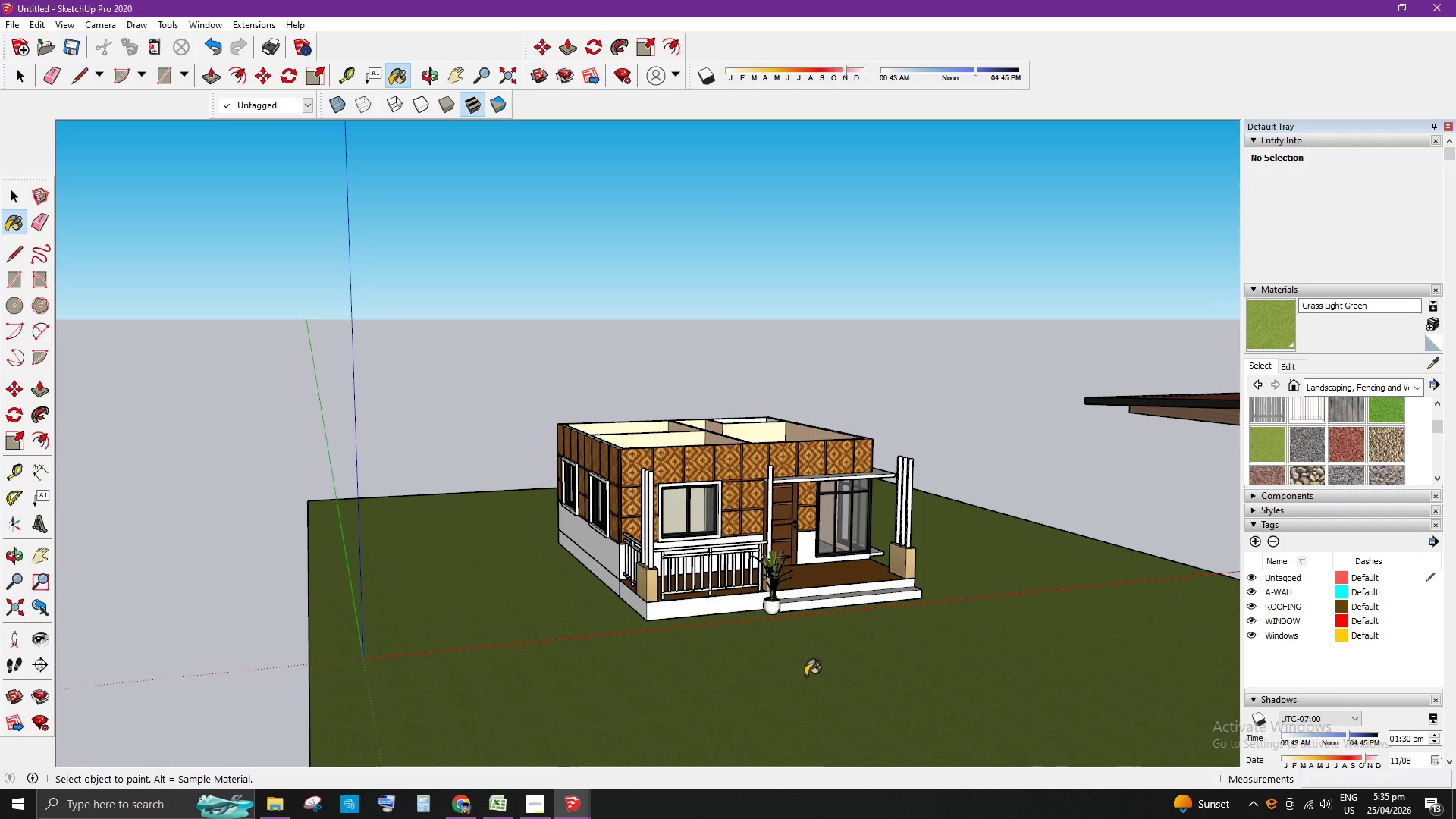 
key(Space)
 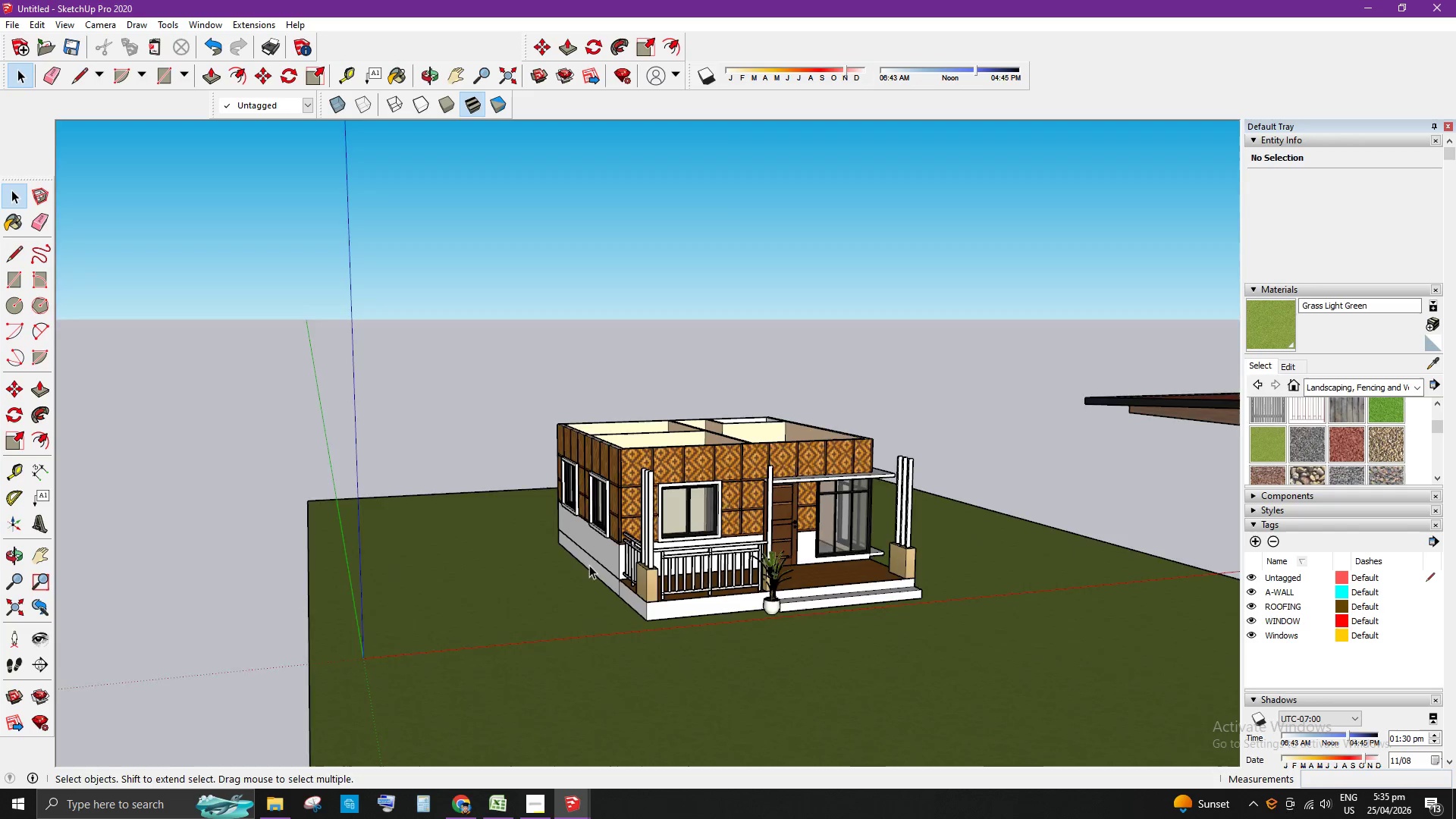 
scroll: coordinate [569, 649], scroll_direction: down, amount: 1.0
 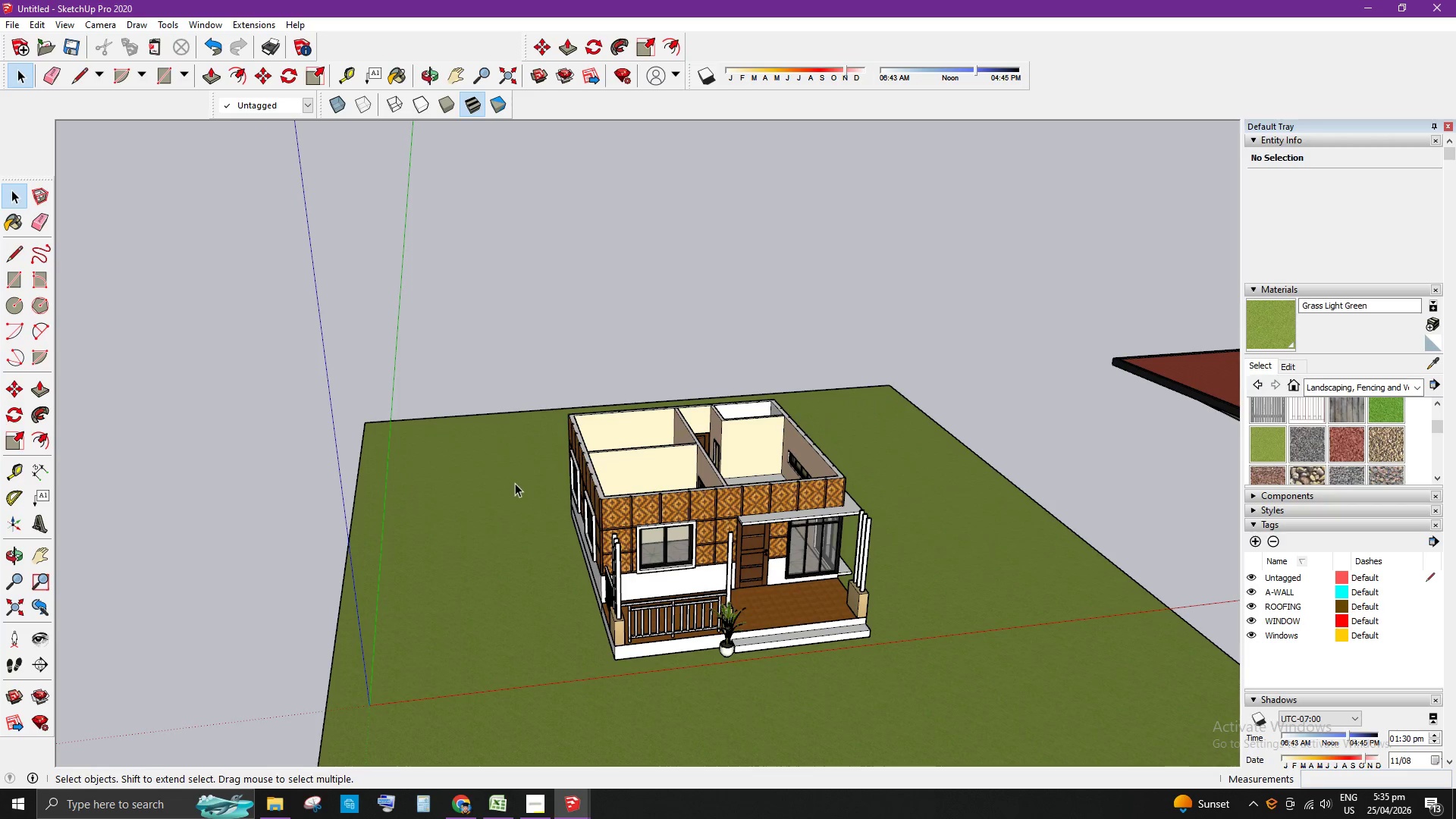 
wait(6.11)
 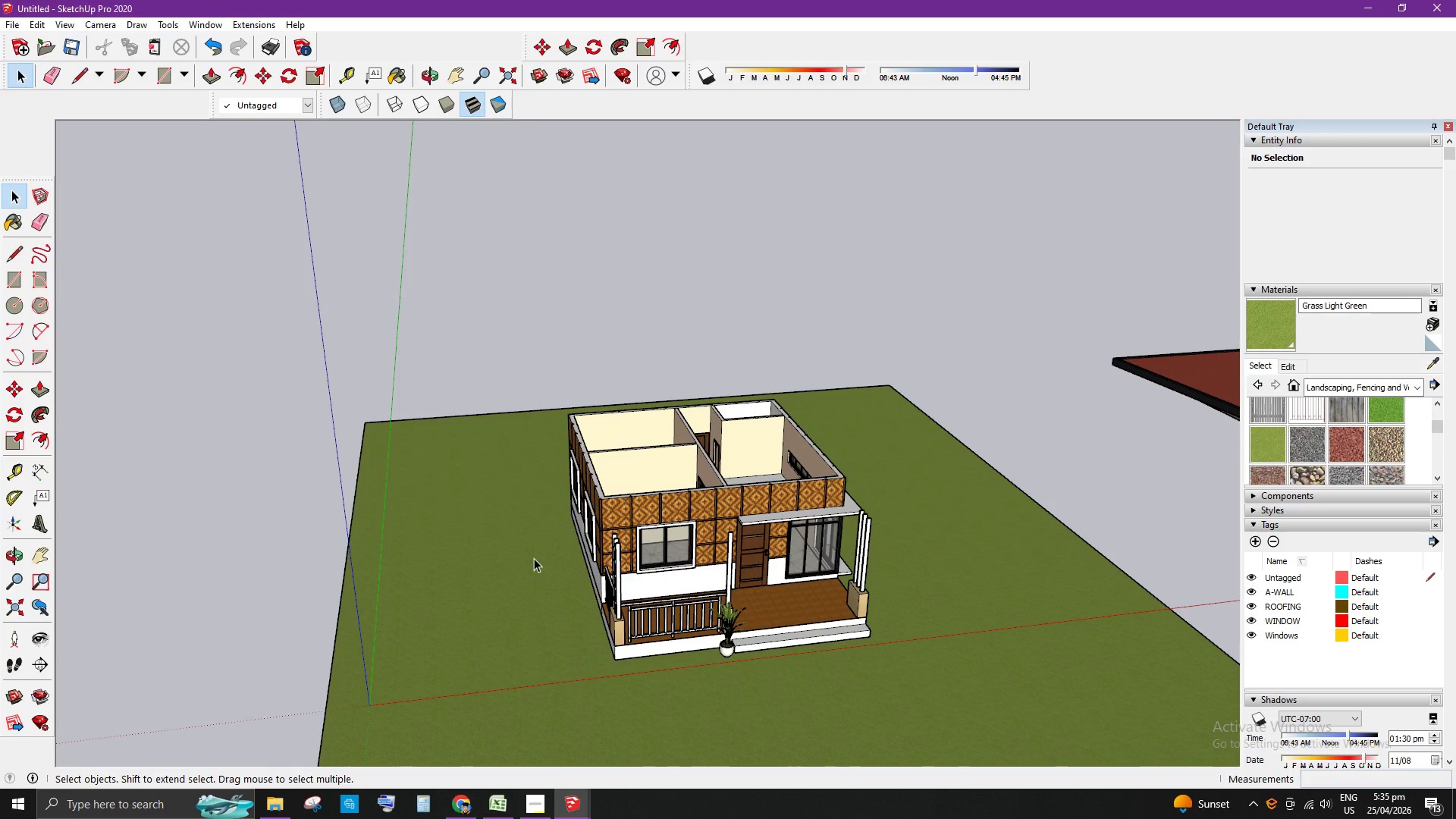 
mouse_move([39, 325])
 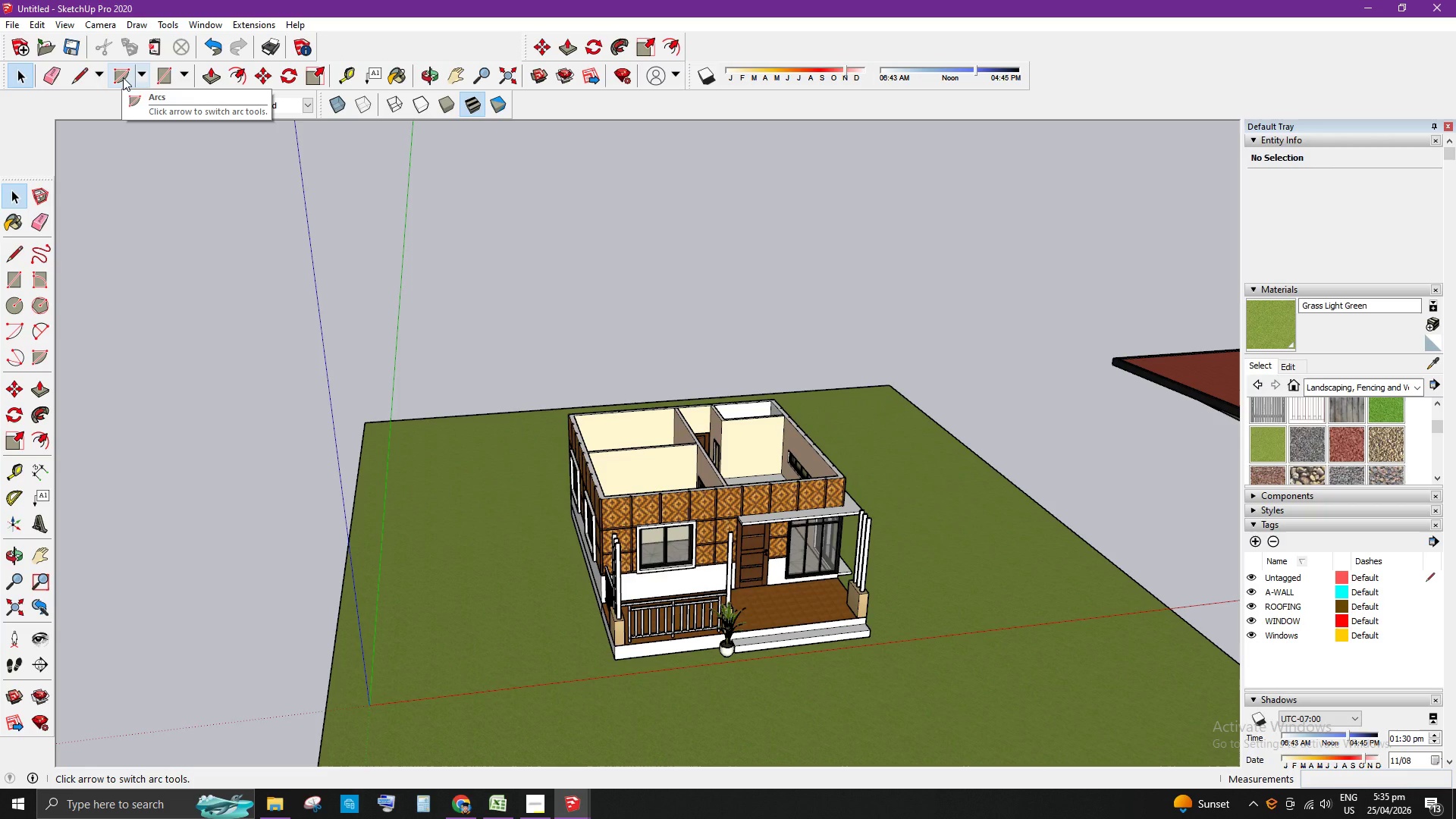 
left_click([123, 77])
 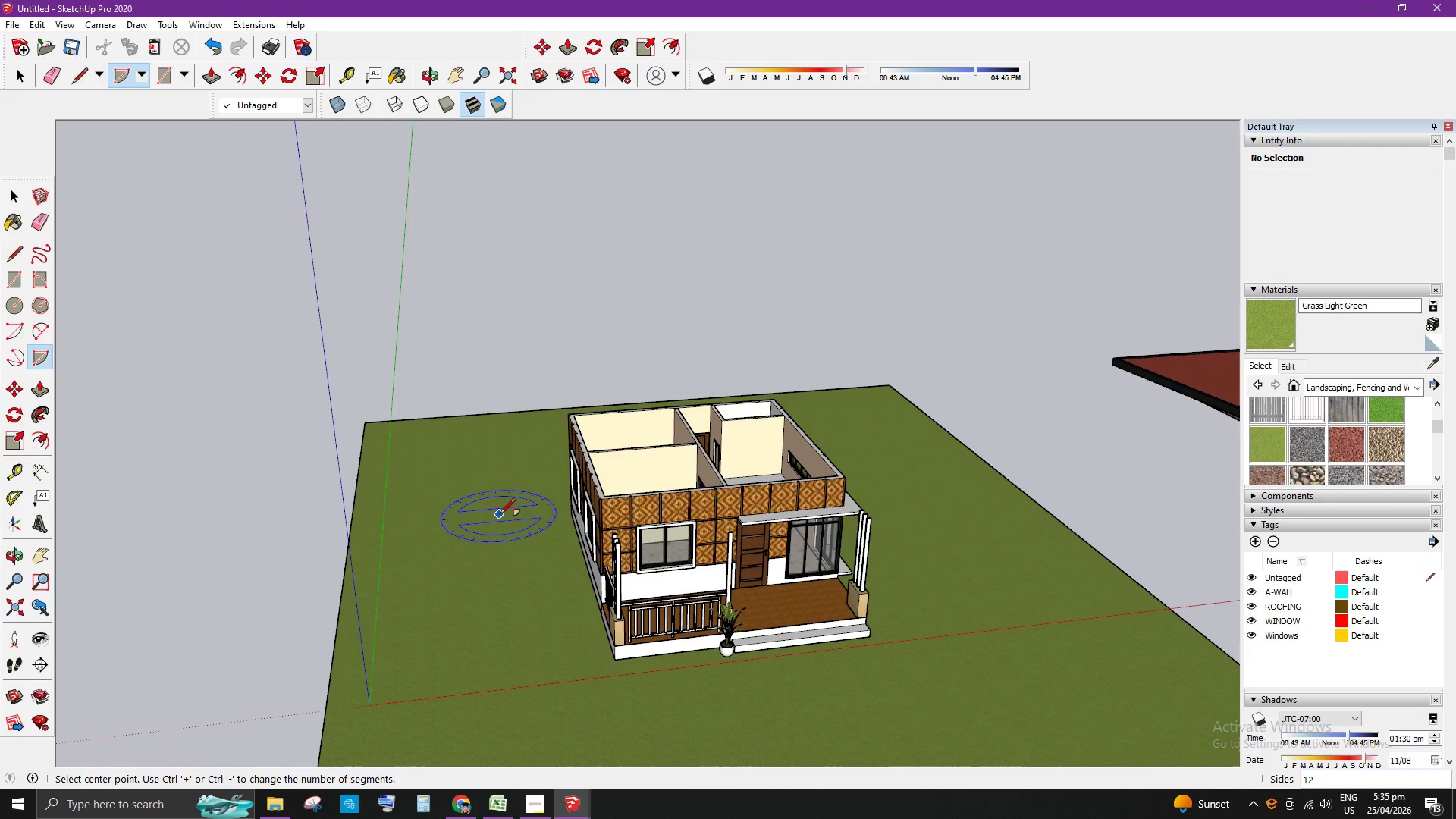 
left_click([502, 500])
 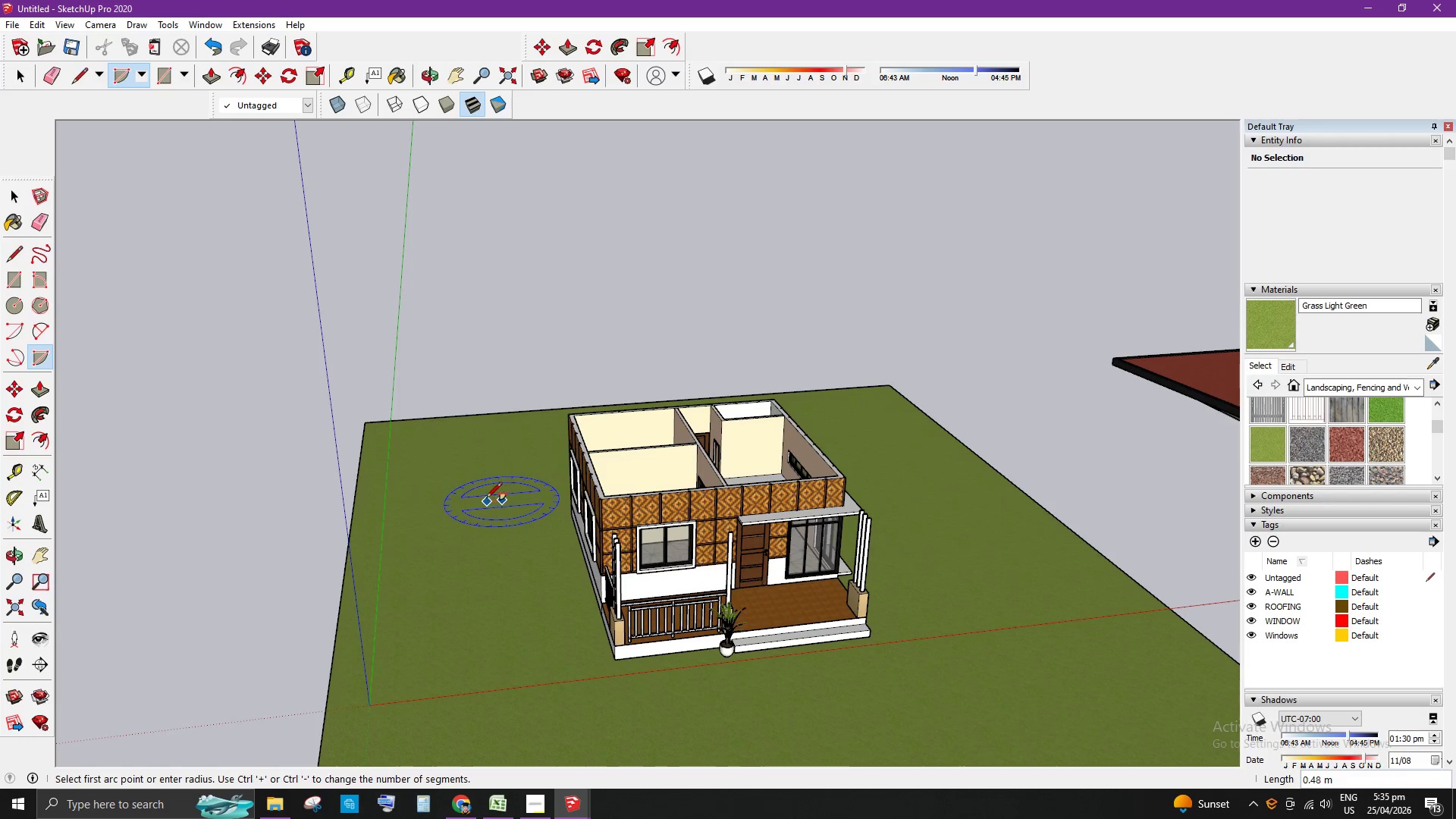 
left_click([480, 503])
 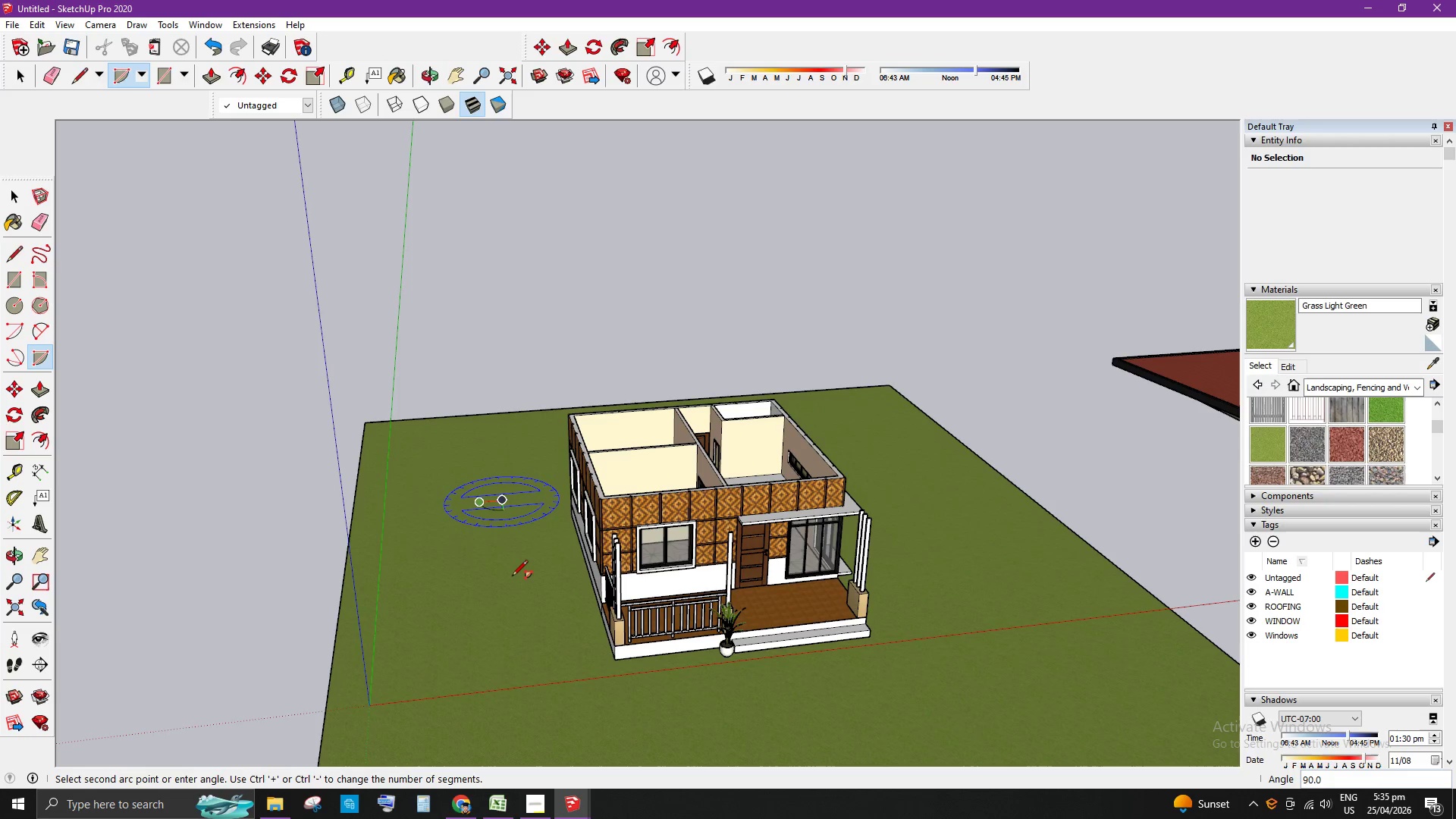 
key(Space)
 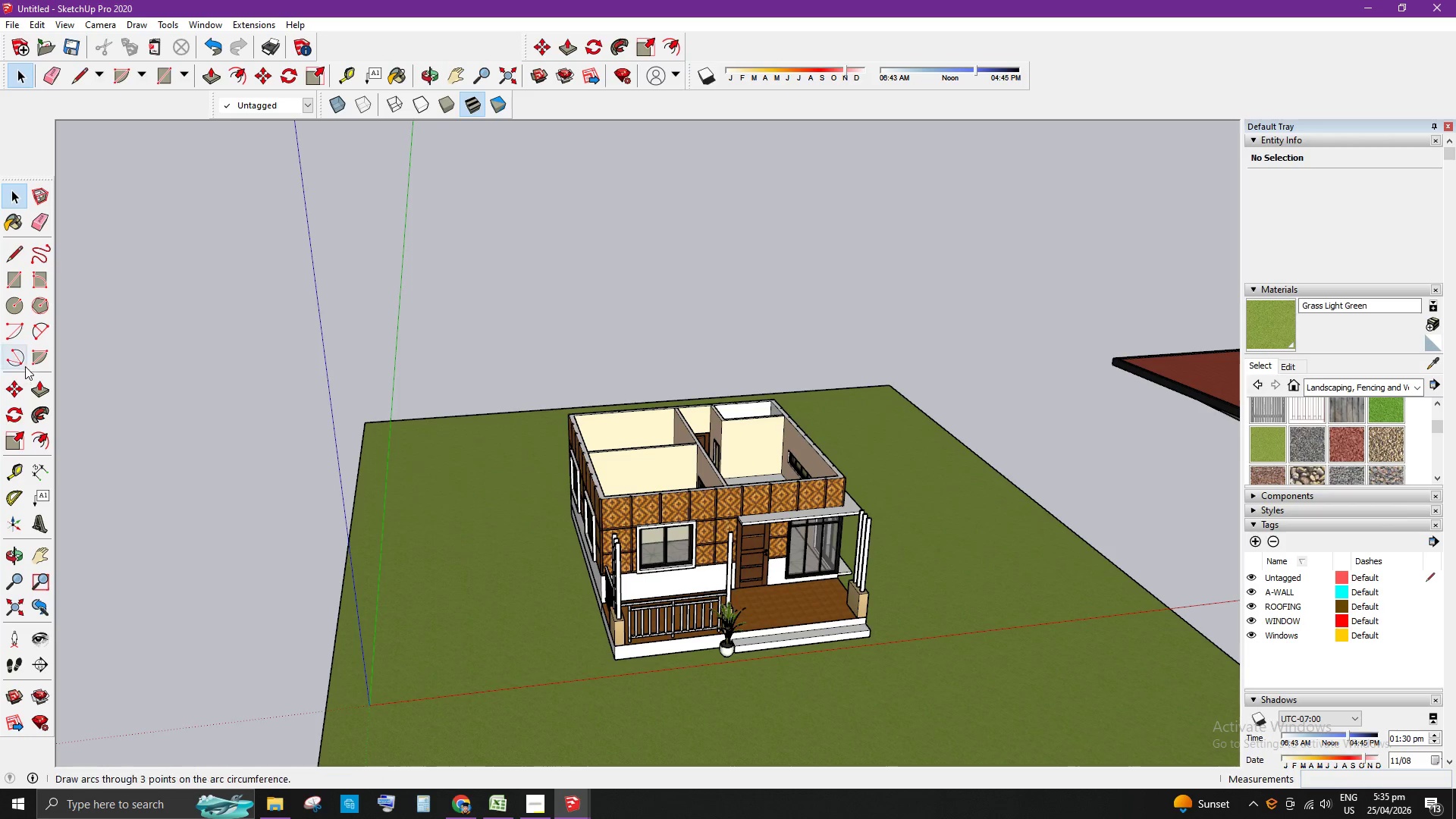 
left_click([23, 362])
 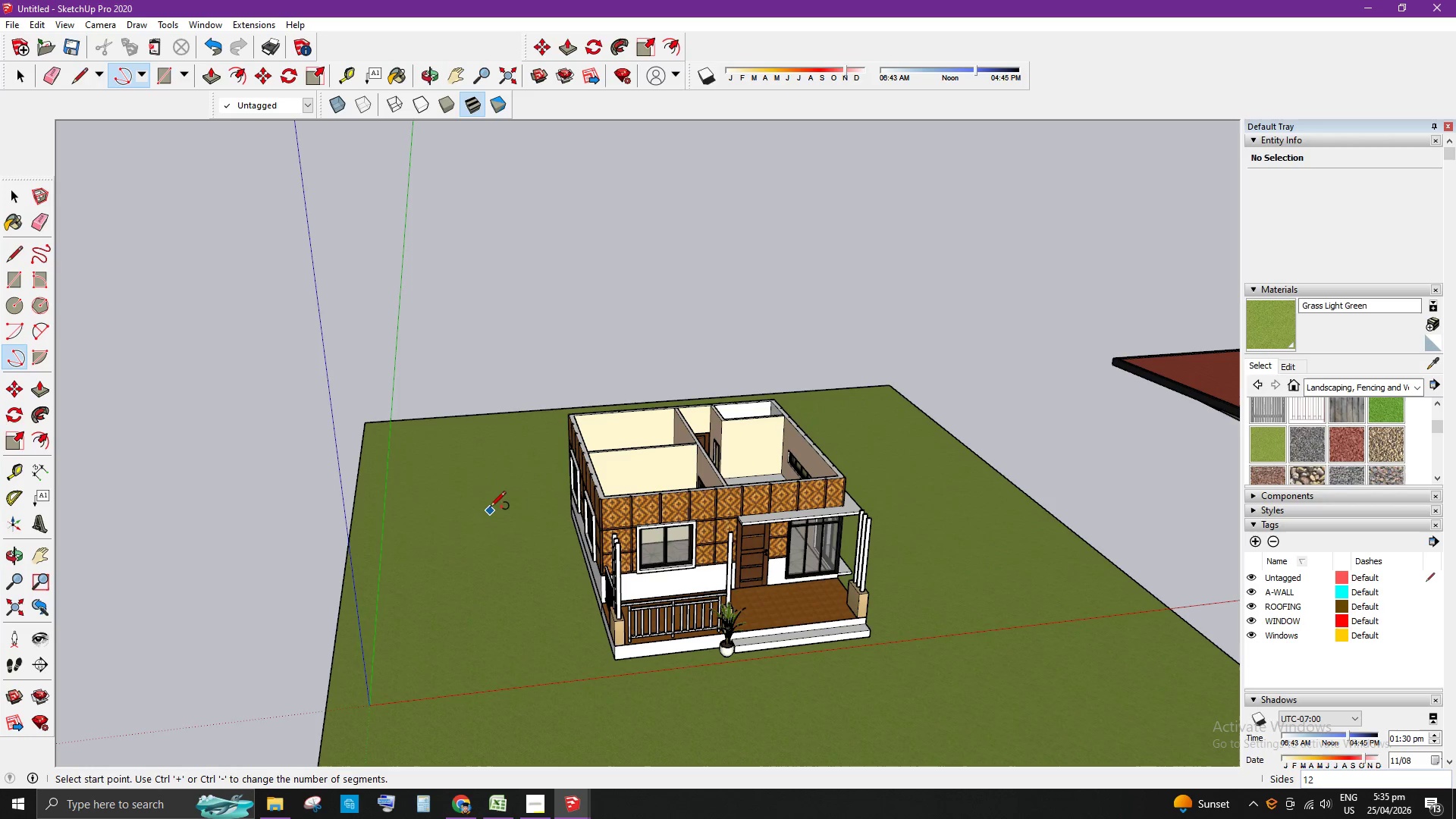 
left_click([483, 479])
 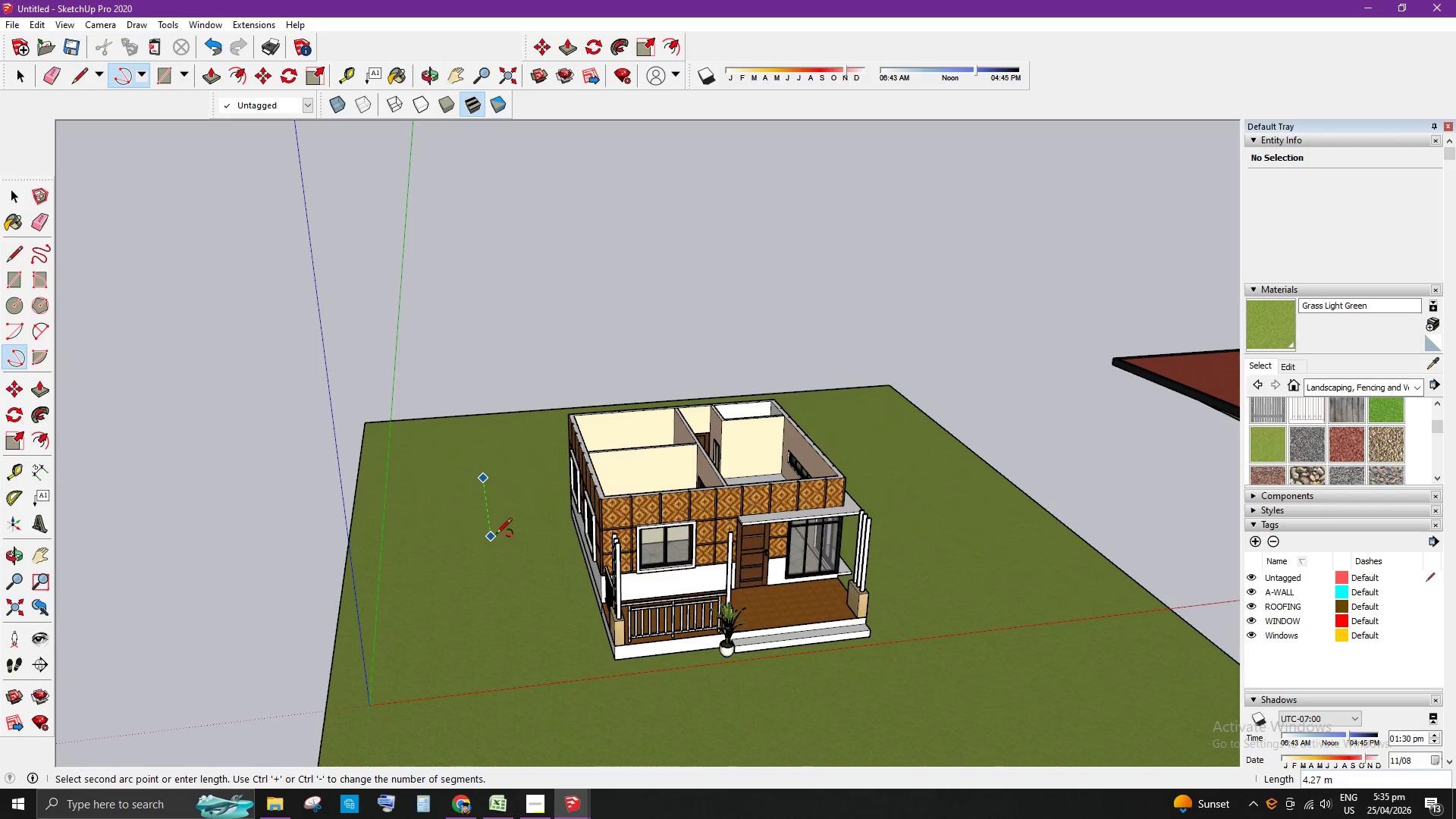 
key(Space)
 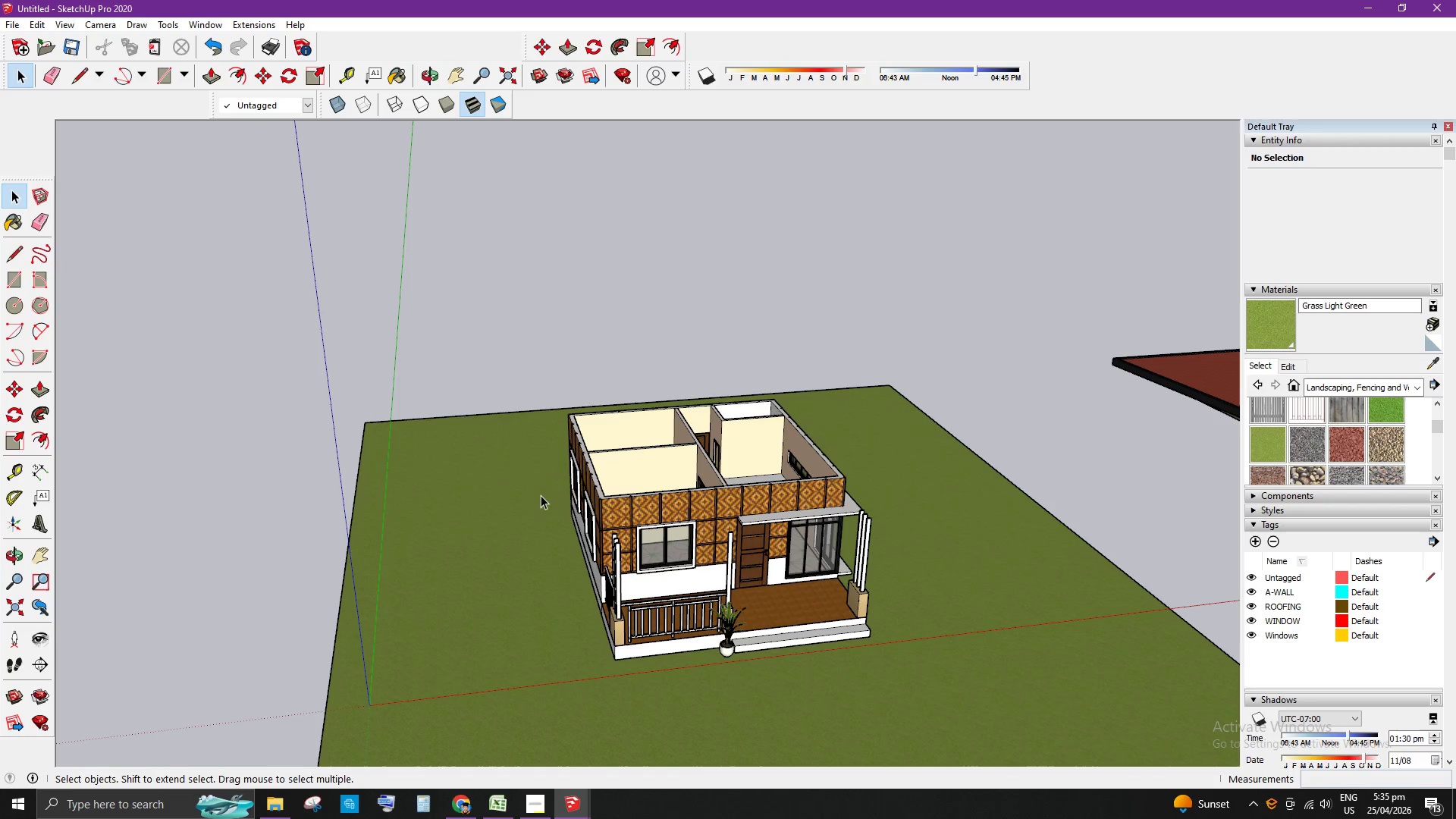 
left_click([540, 494])
 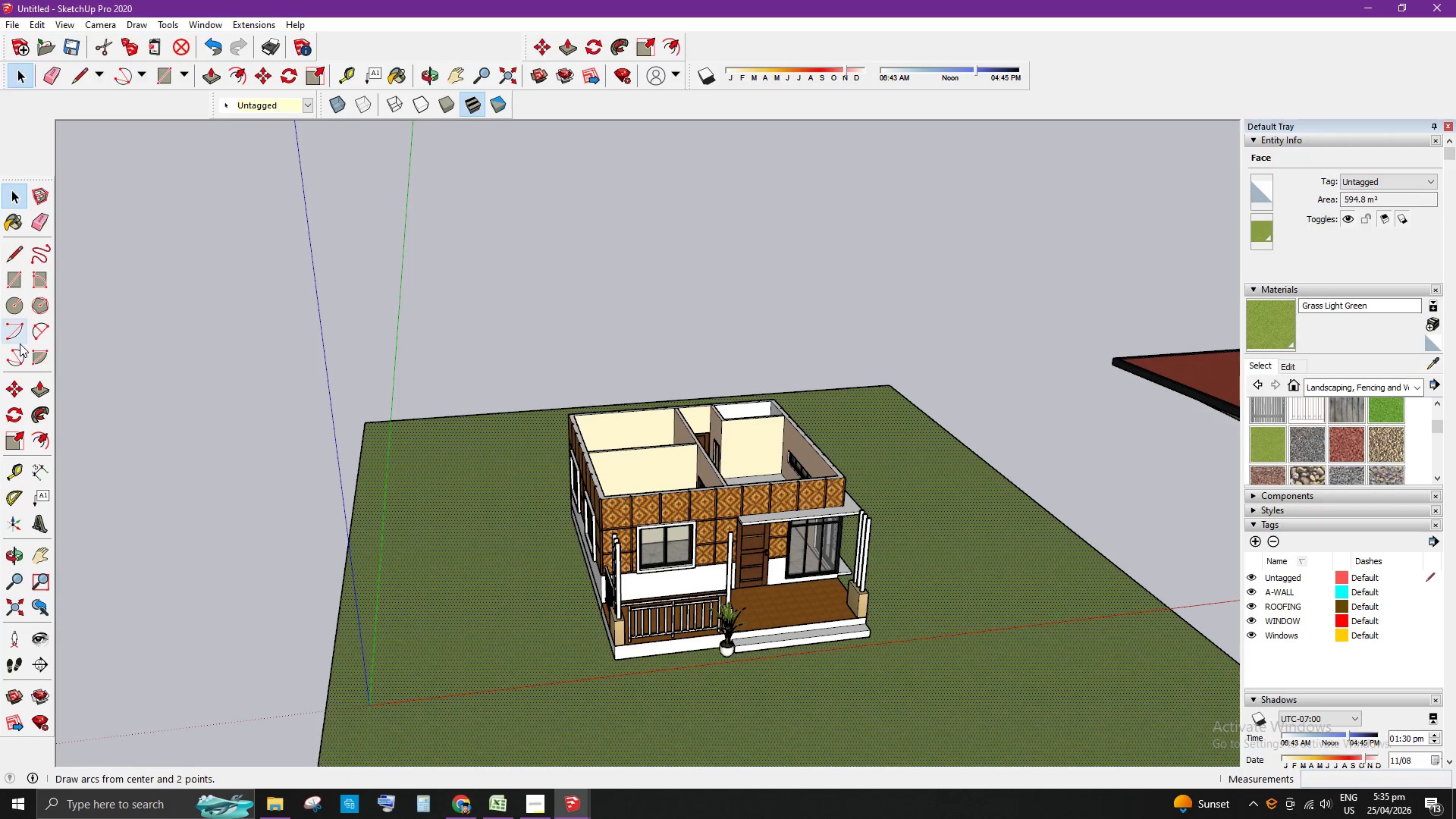 
left_click([17, 355])
 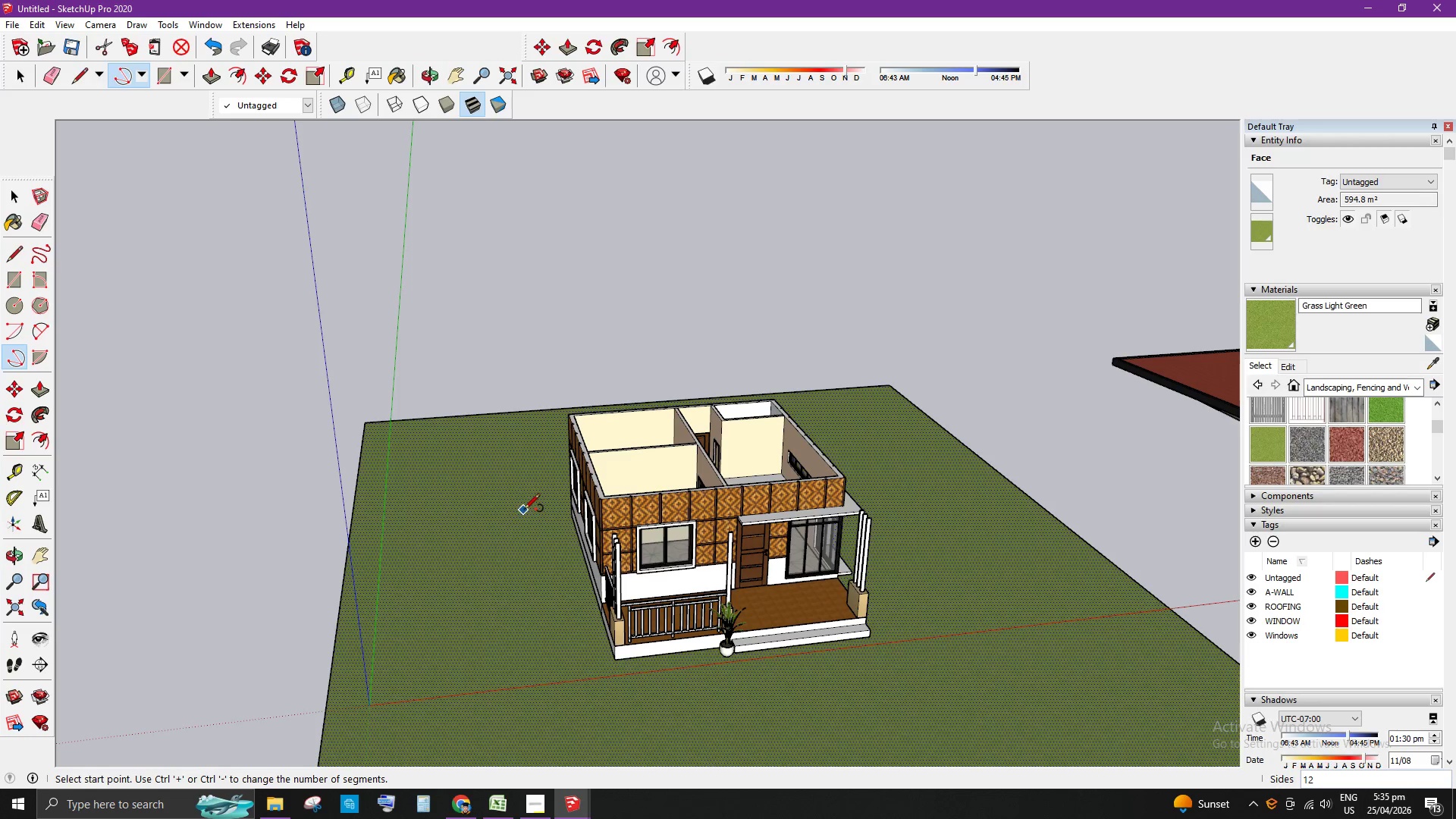 
left_click([523, 498])
 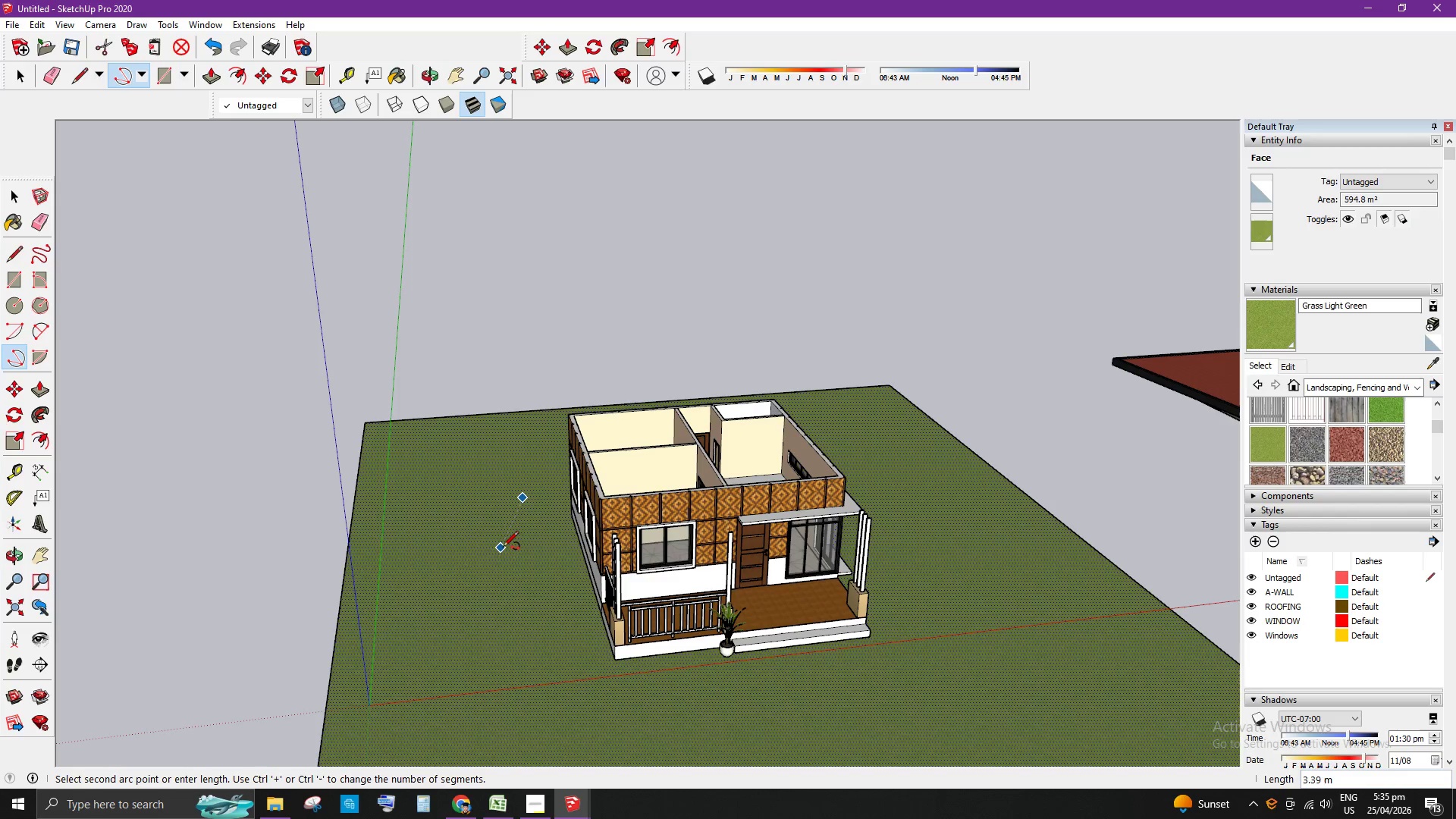 
left_click([495, 546])
 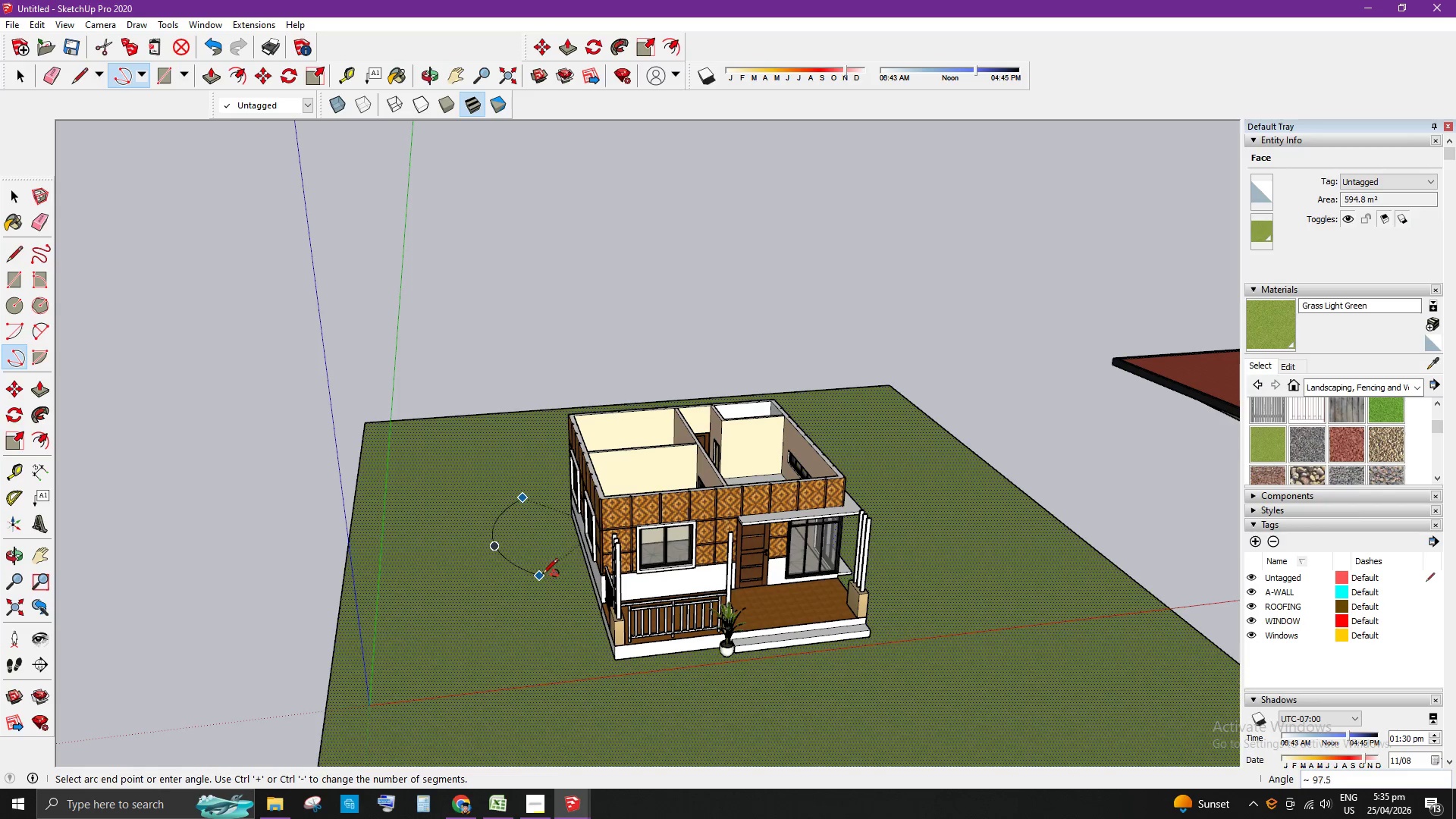 
scroll: coordinate [532, 580], scroll_direction: up, amount: 4.0
 